 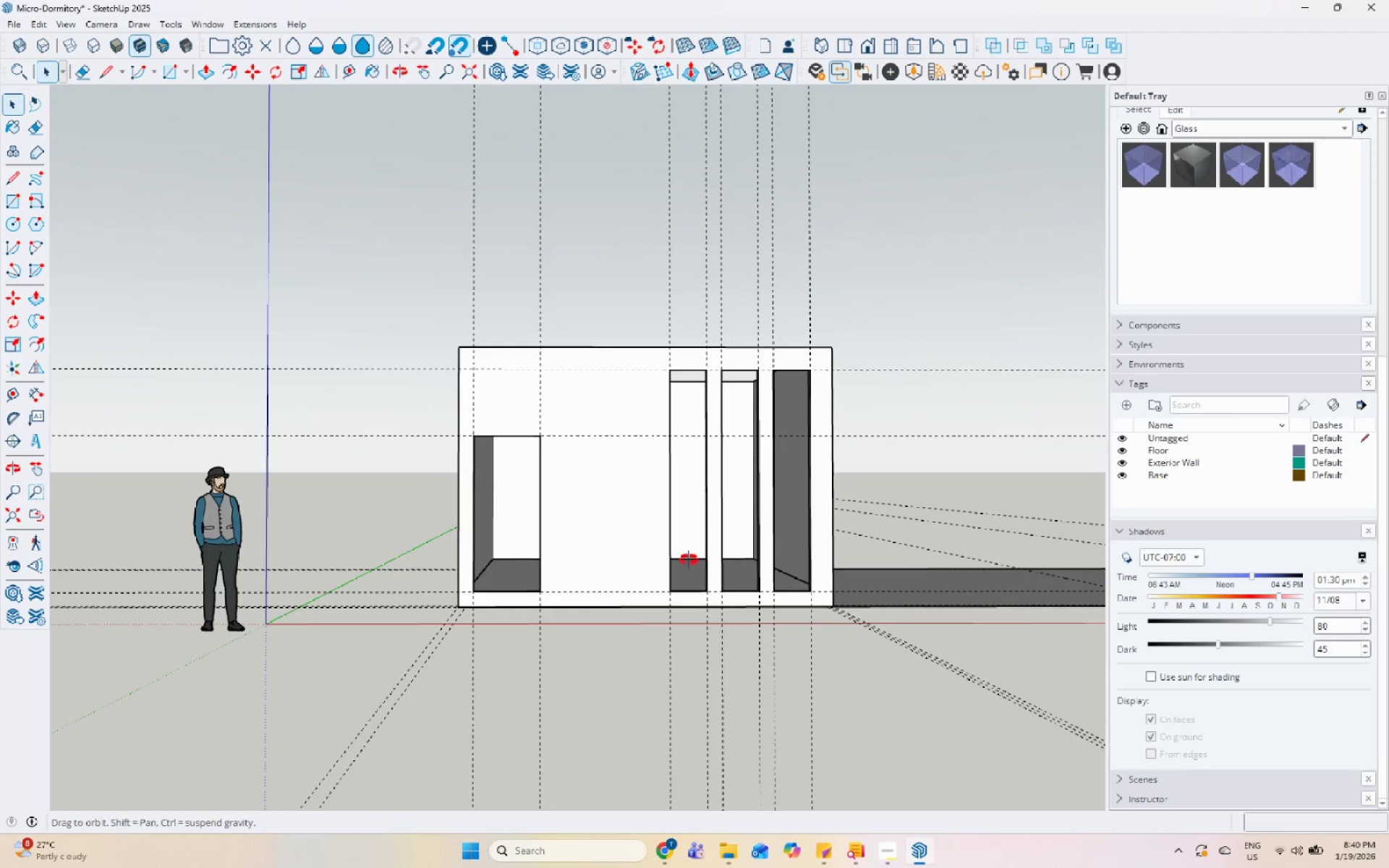 
scroll: coordinate [560, 554], scroll_direction: up, amount: 10.0
 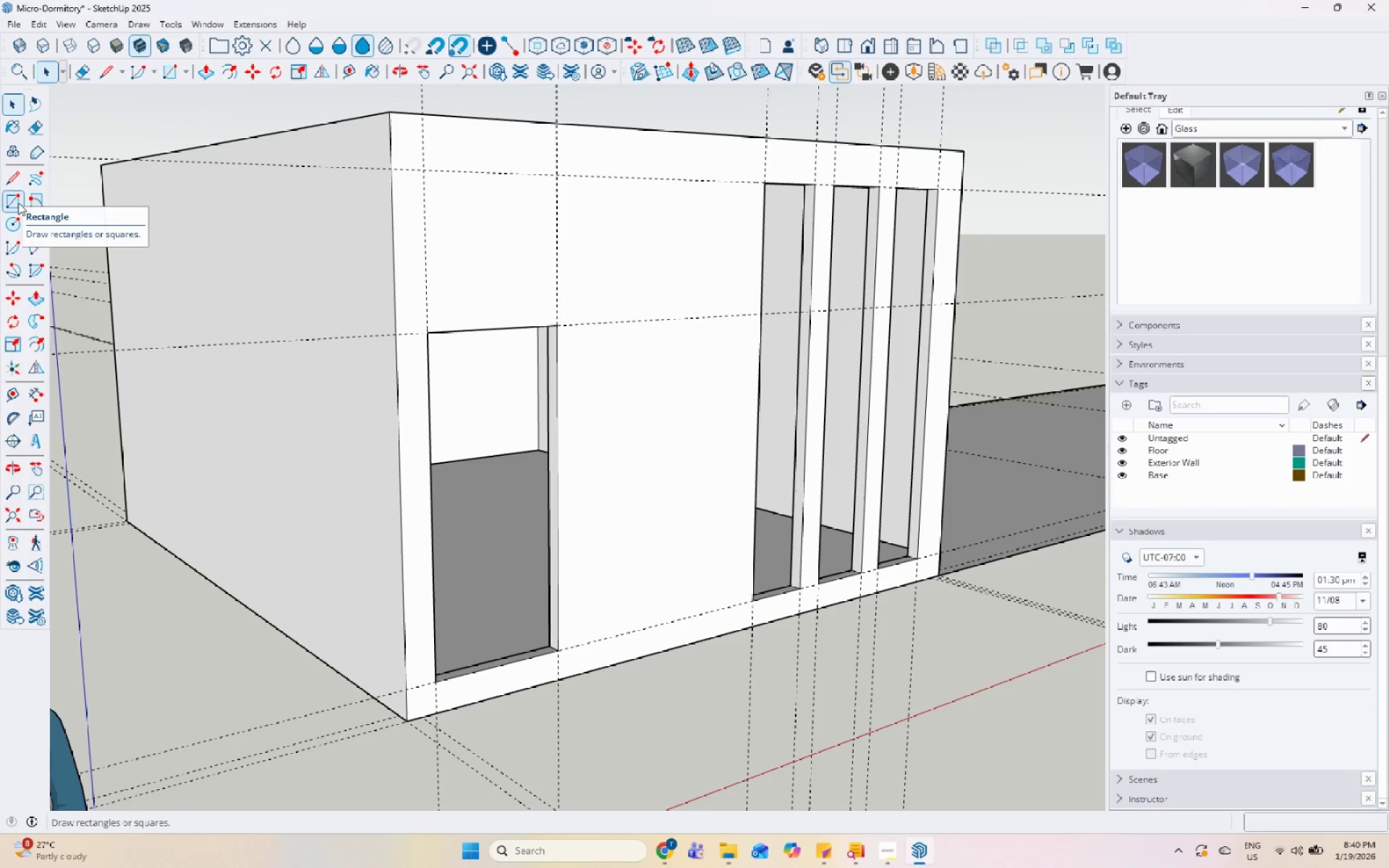 
left_click([18, 203])
 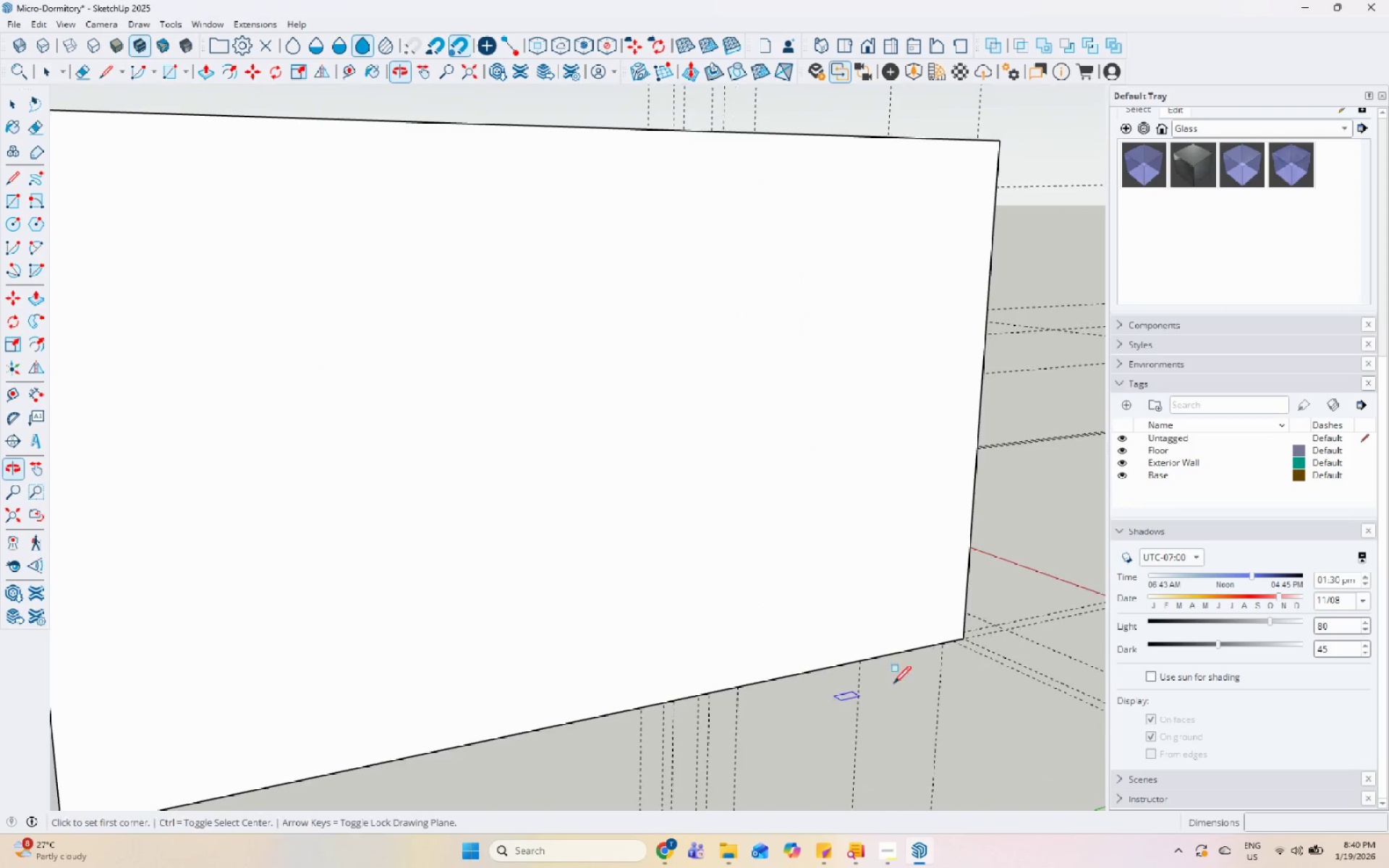 
scroll: coordinate [470, 632], scroll_direction: down, amount: 5.0
 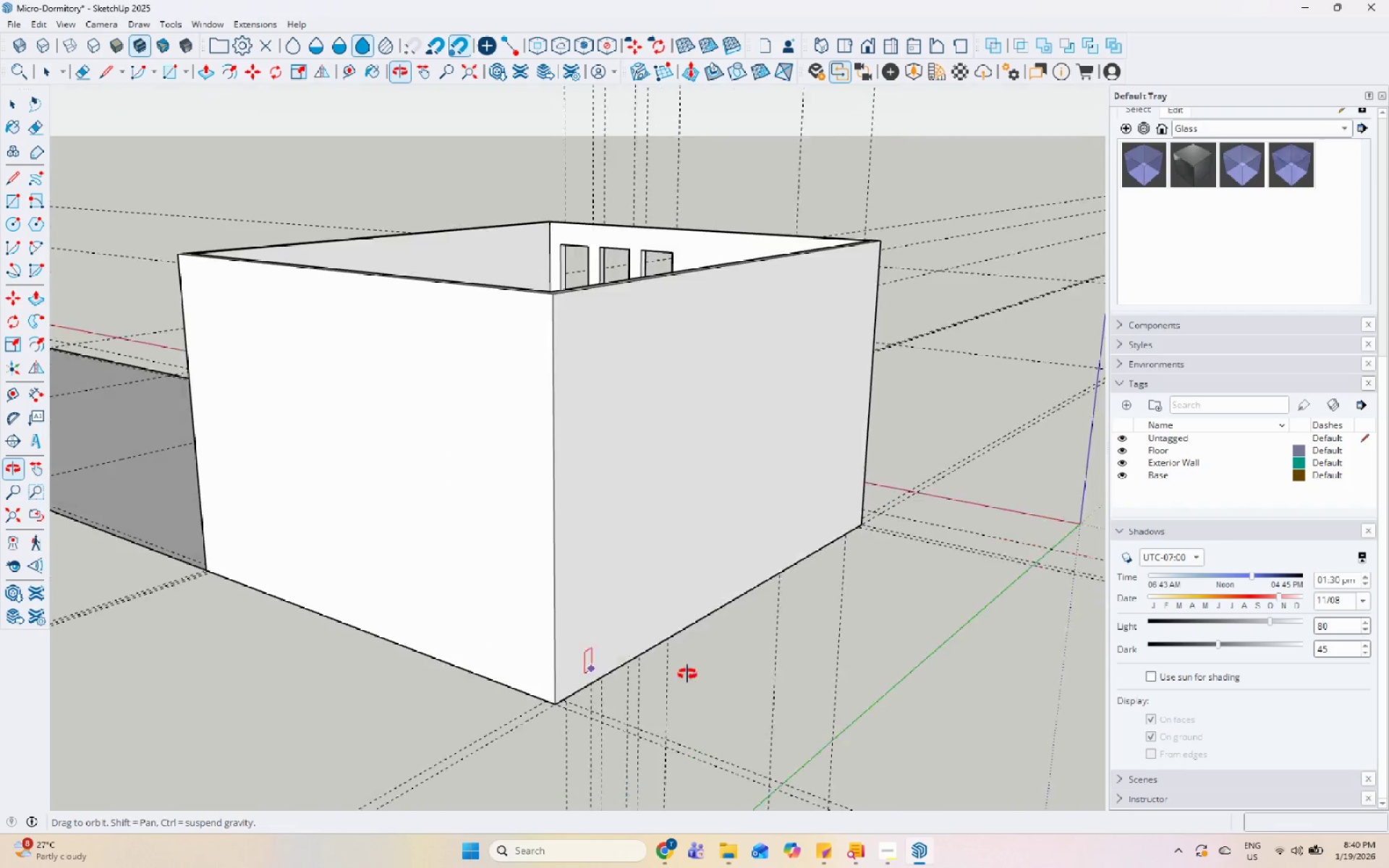 
scroll: coordinate [608, 726], scroll_direction: up, amount: 4.0
 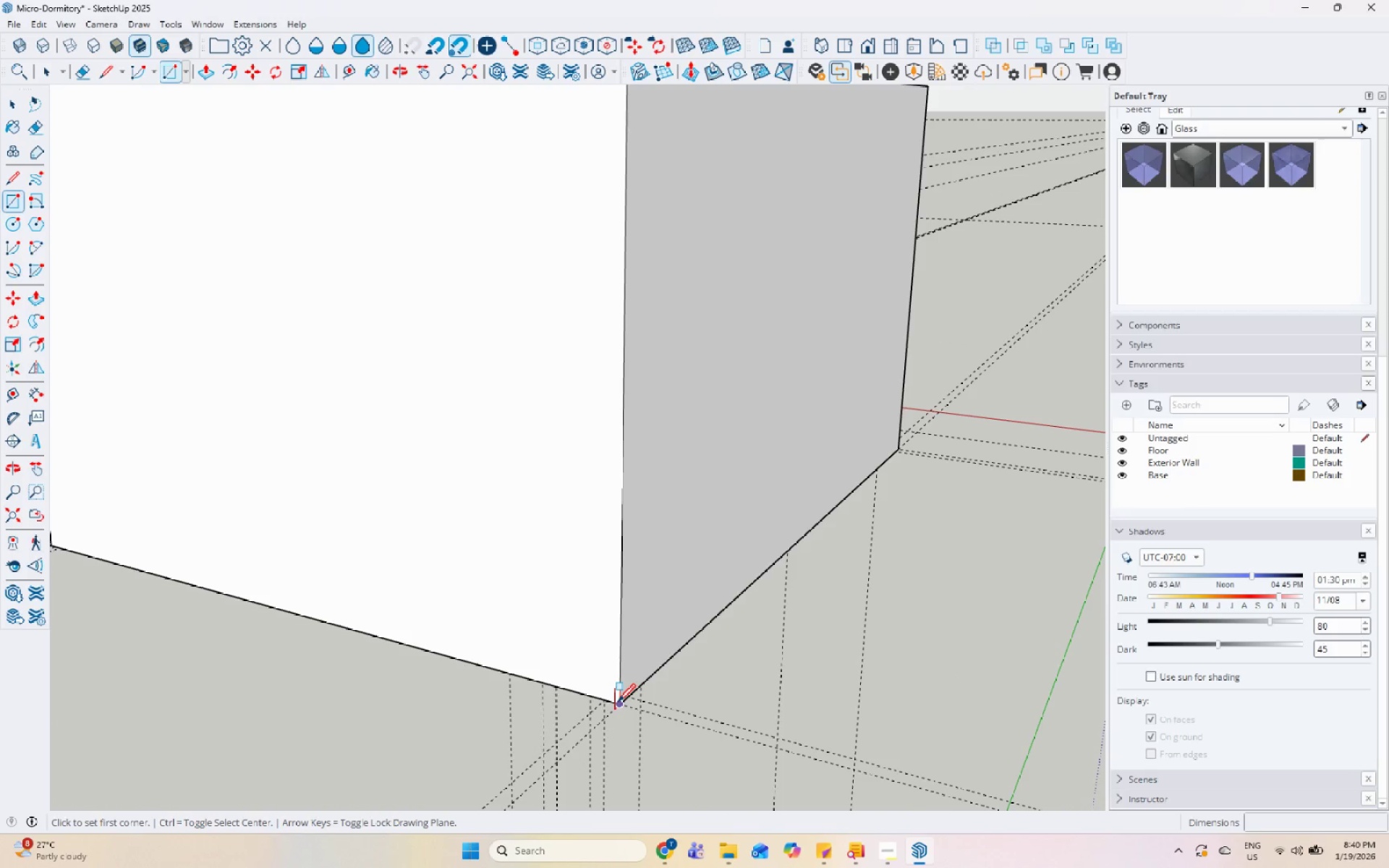 
left_click([618, 703])
 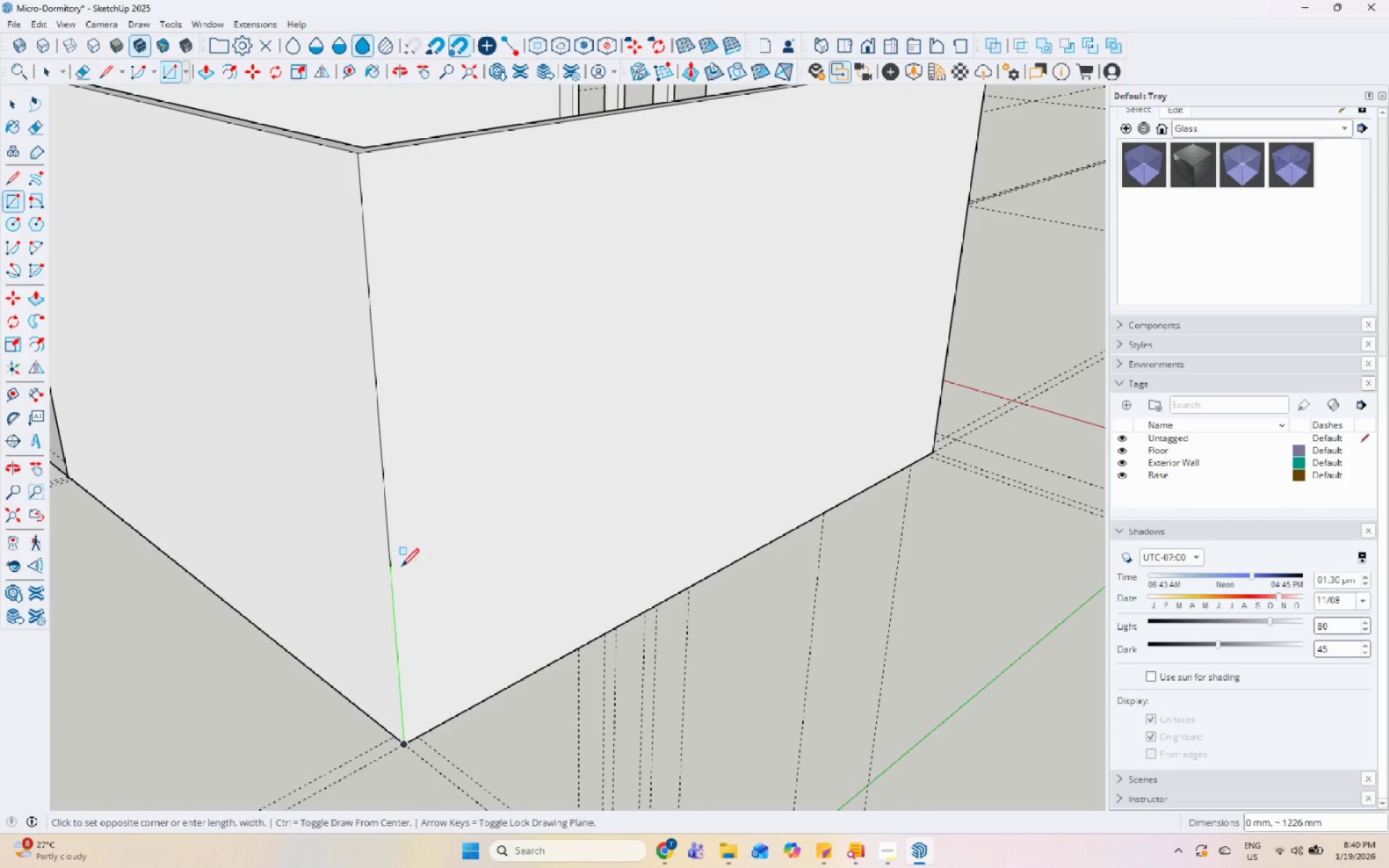 
key(Escape)
 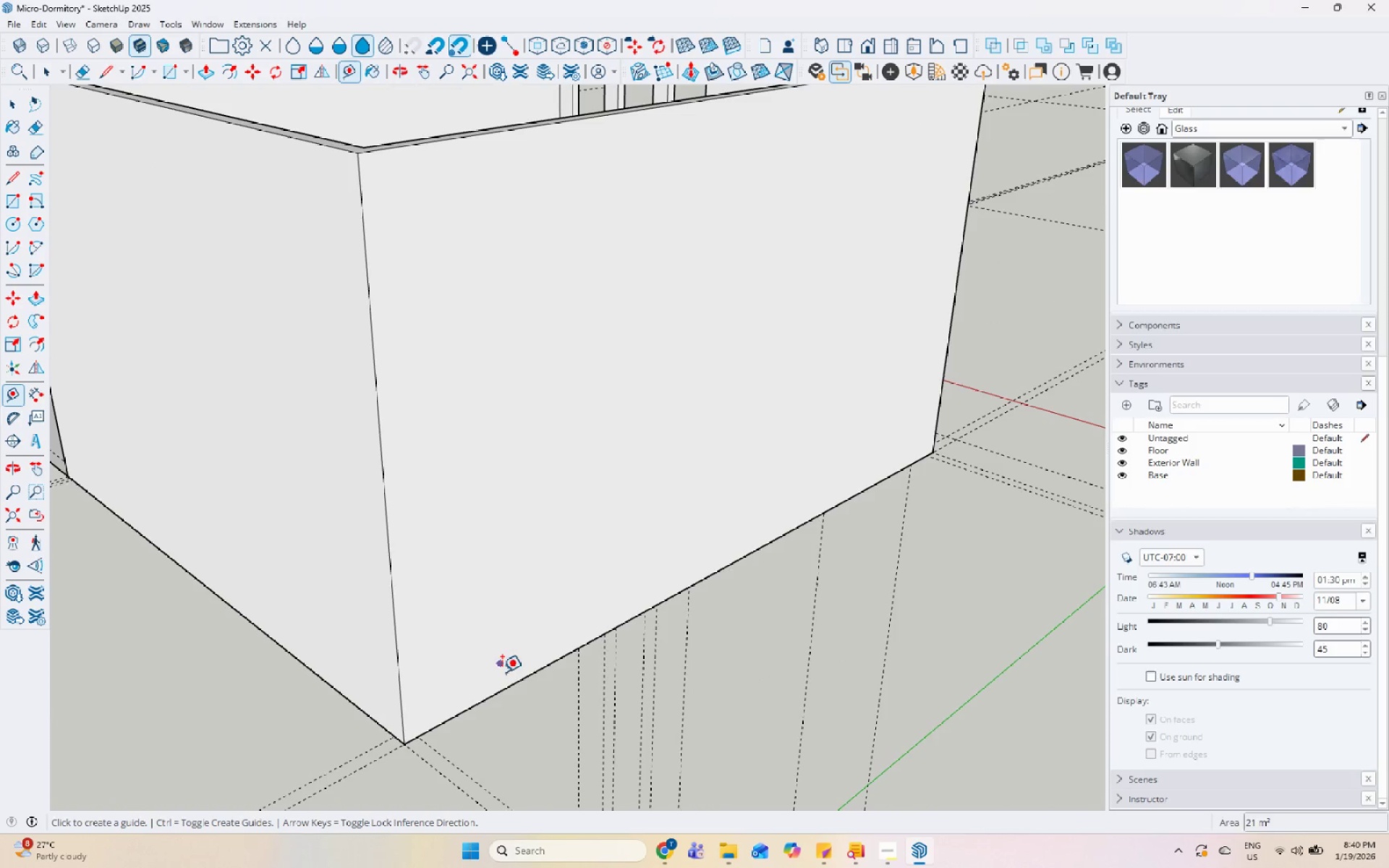 
left_click([505, 686])
 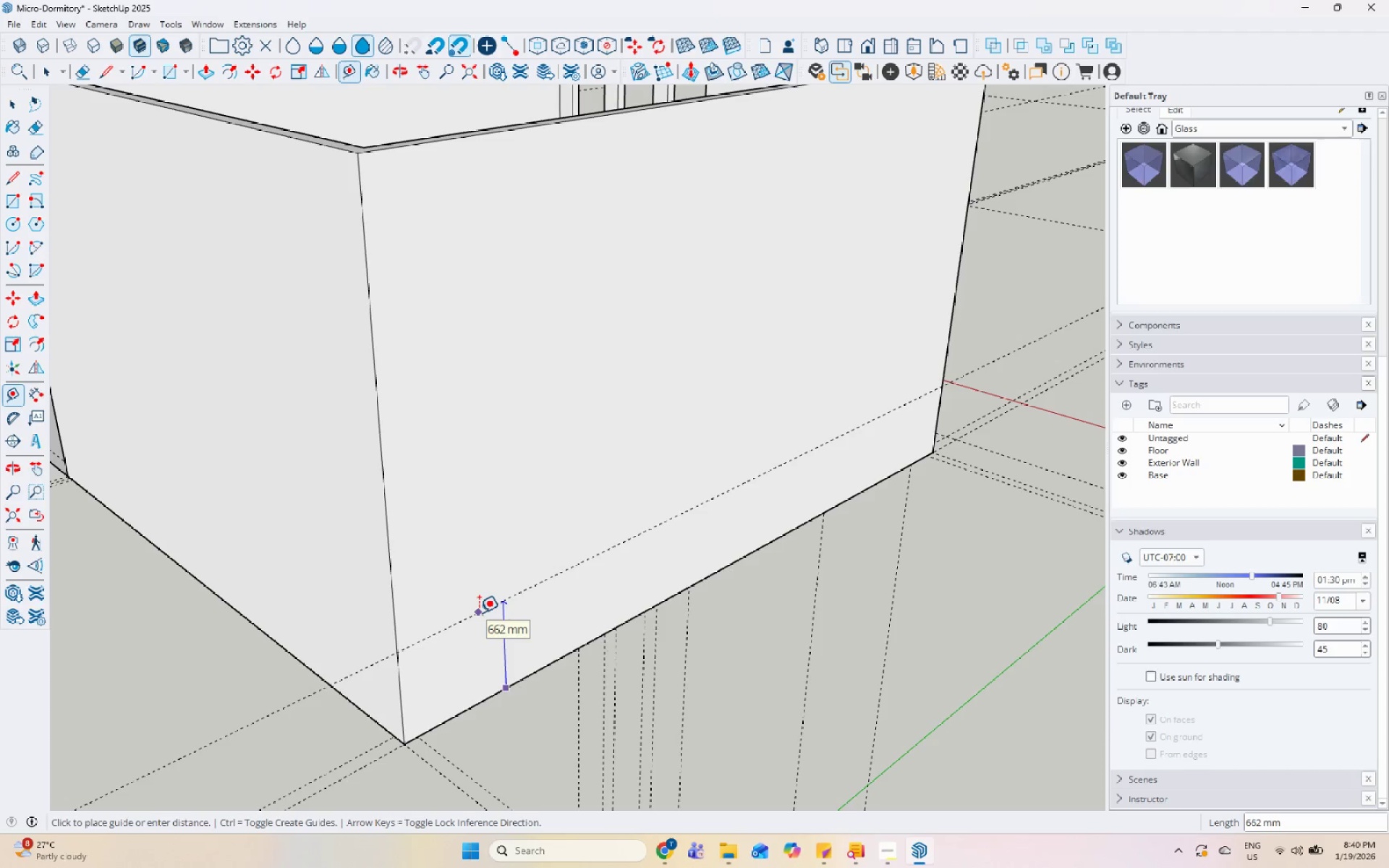 
key(Numpad9)
 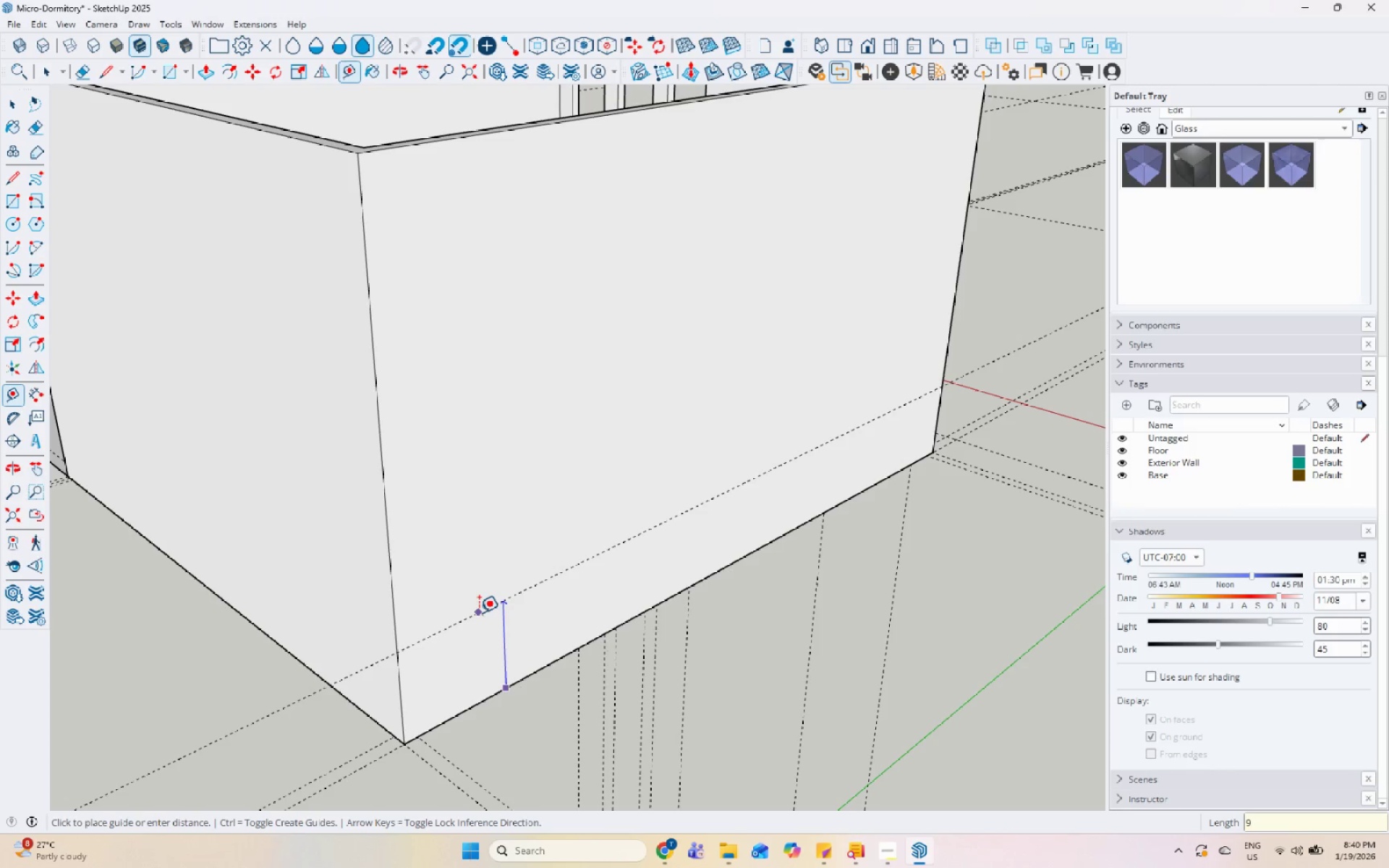 
key(Numpad0)
 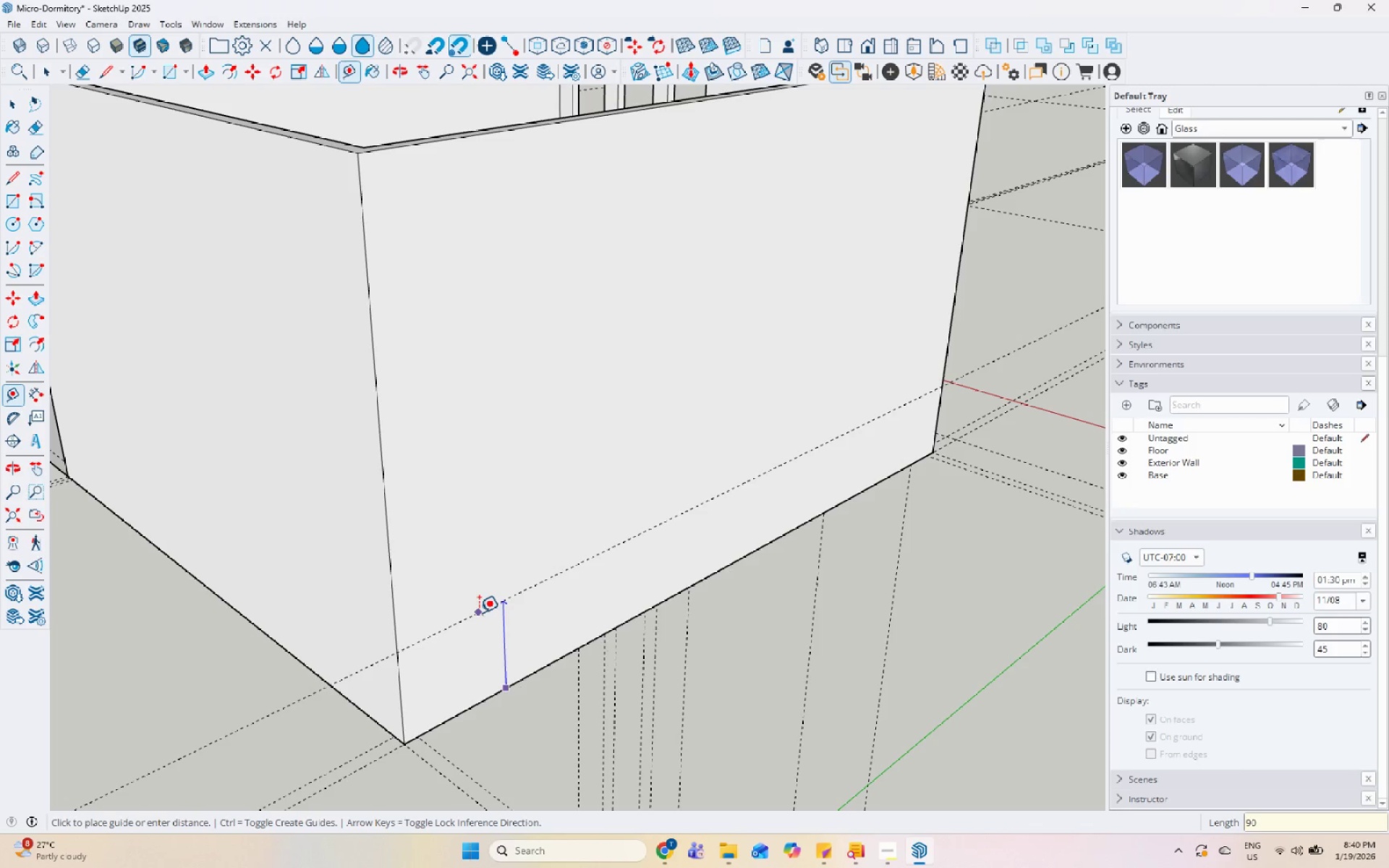 
key(Numpad0)
 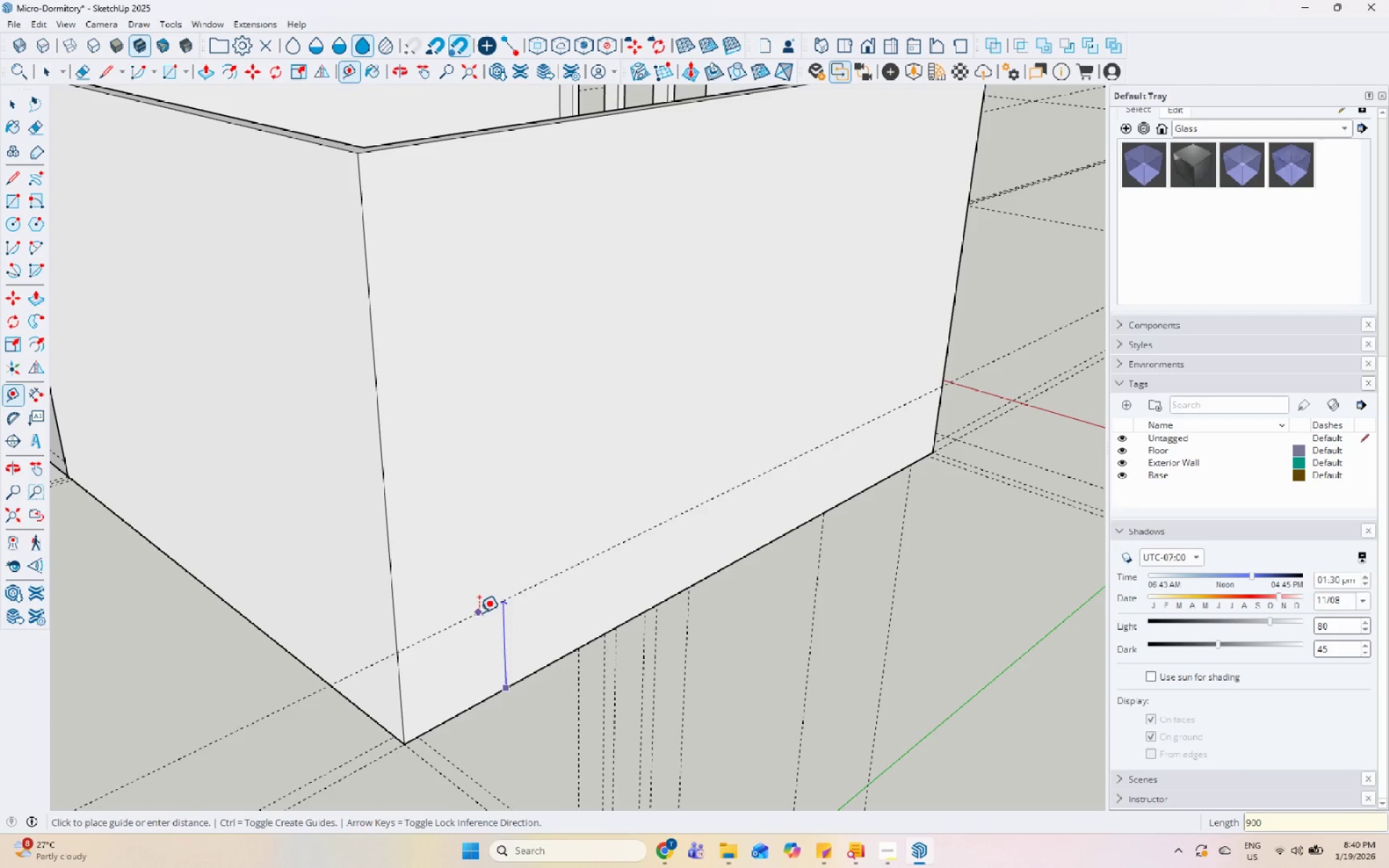 
key(Enter)
 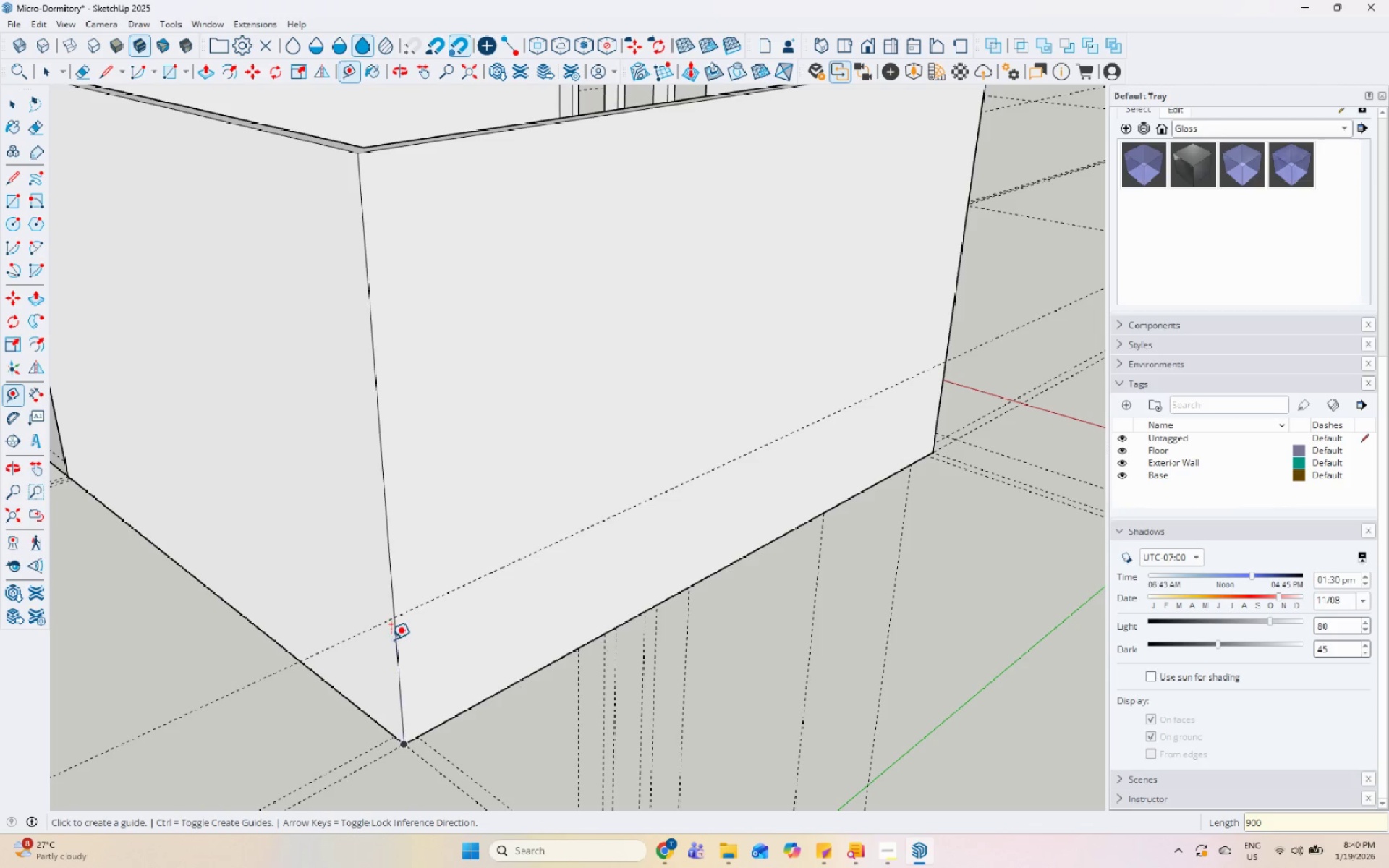 
left_click([393, 637])
 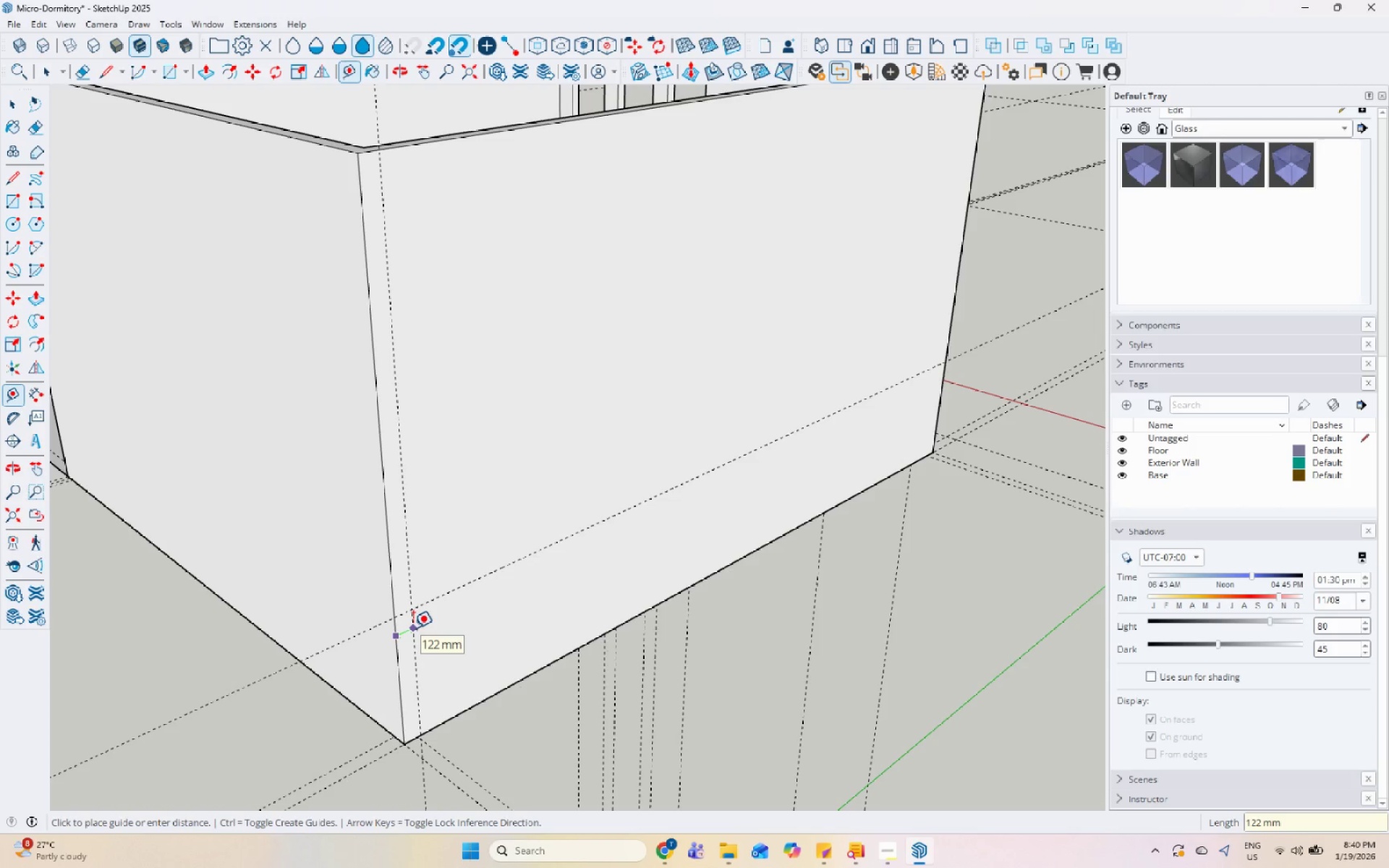 
key(Numpad1)
 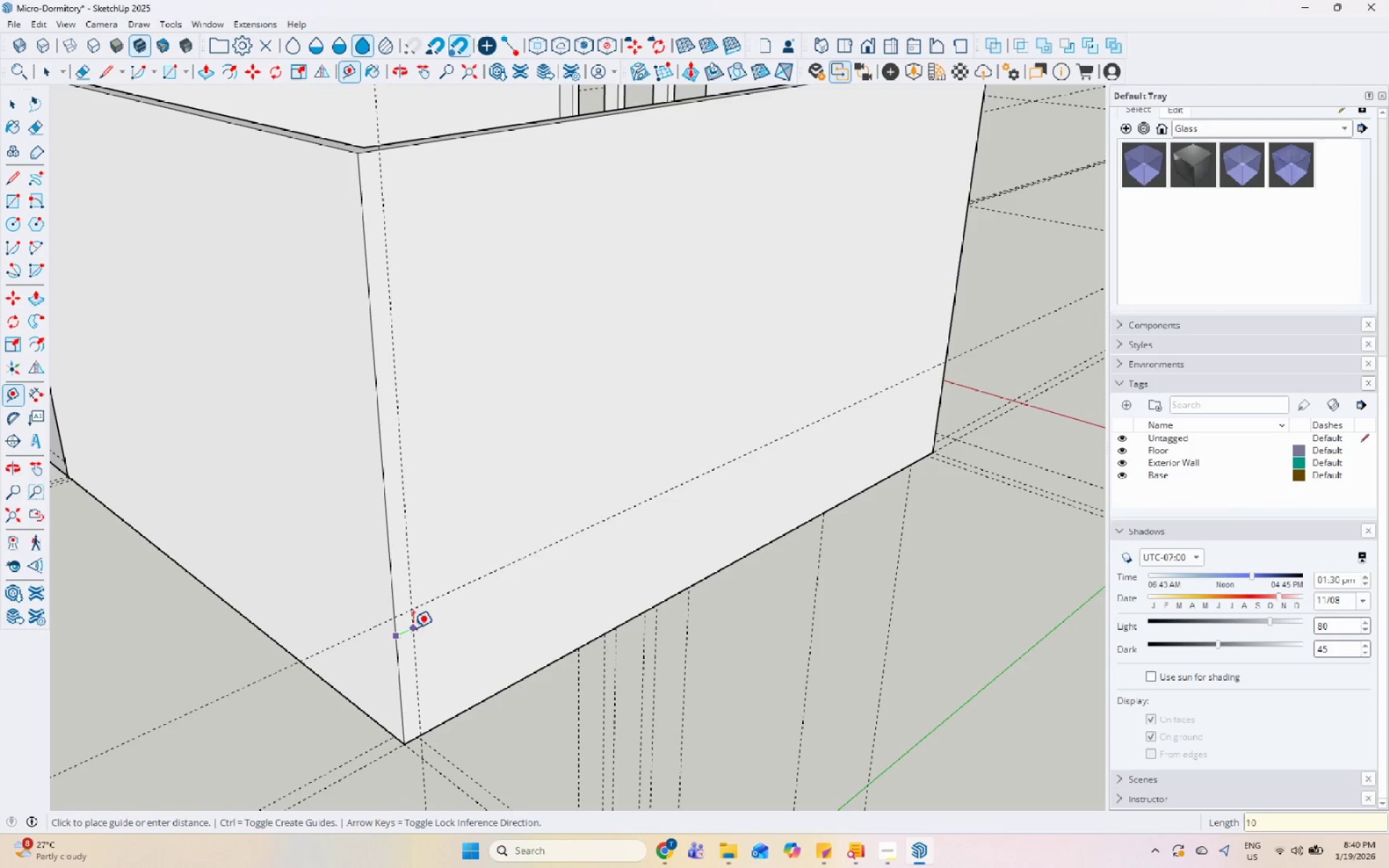 
key(Numpad0)
 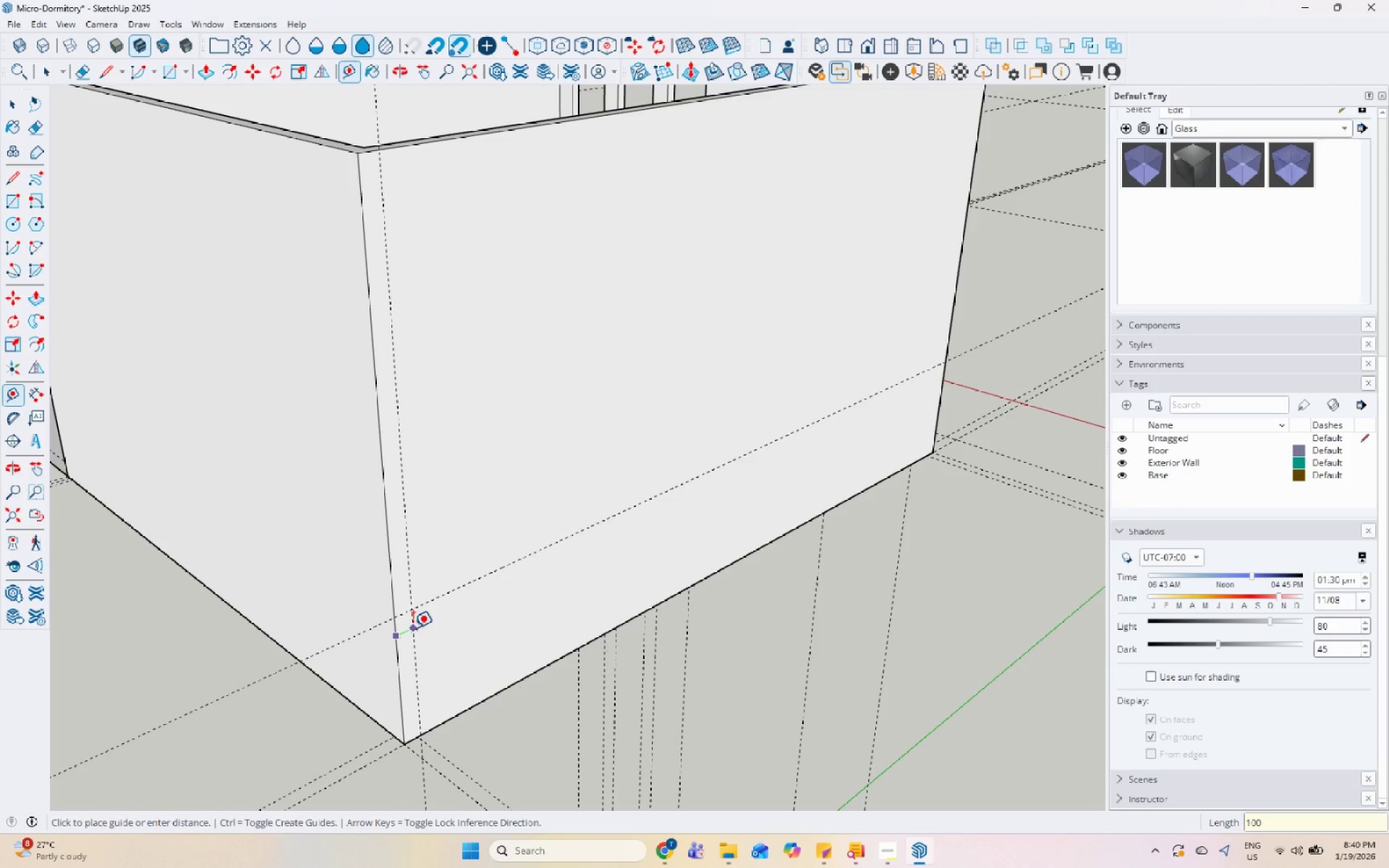 
key(Numpad0)
 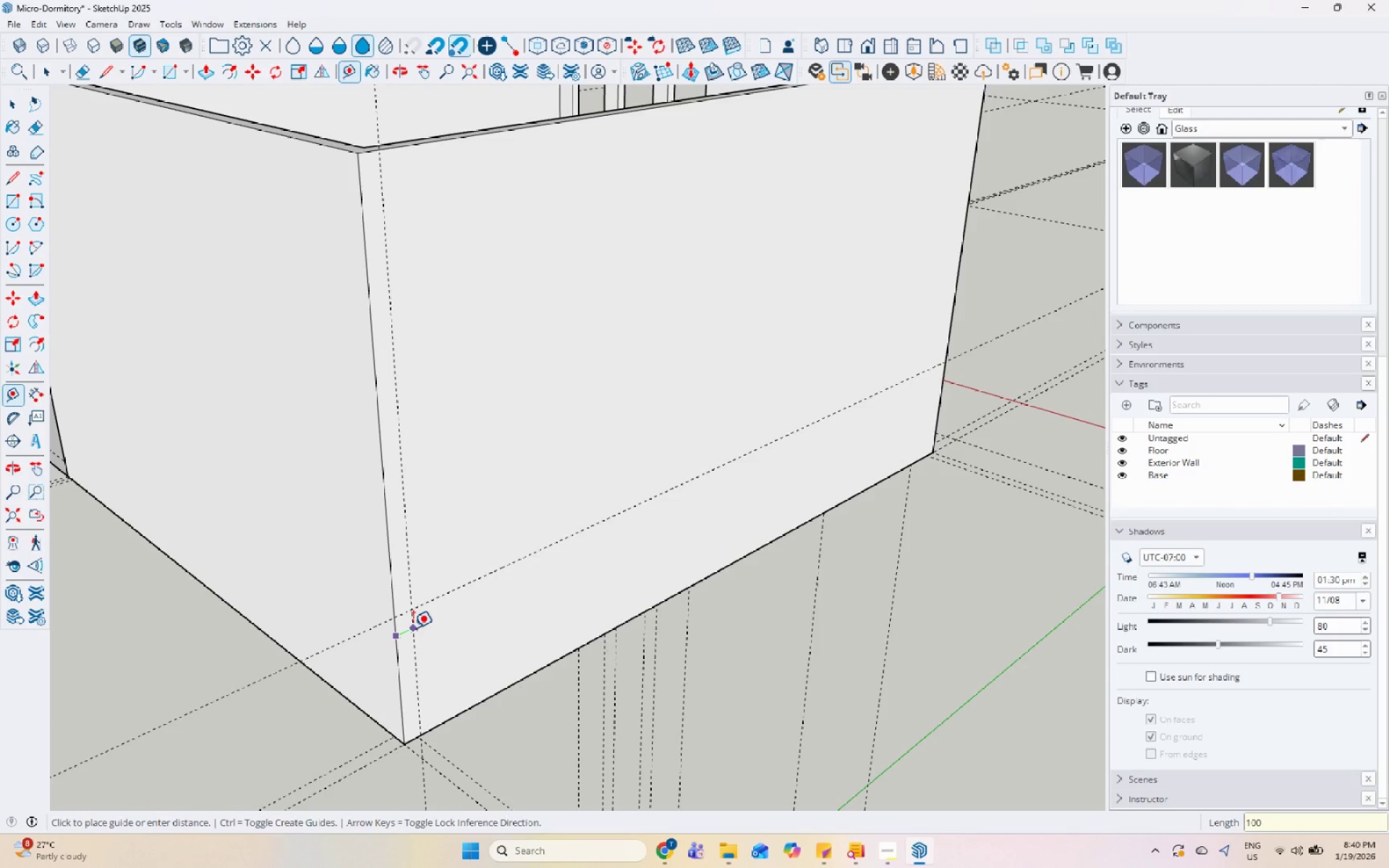 
key(Enter)
 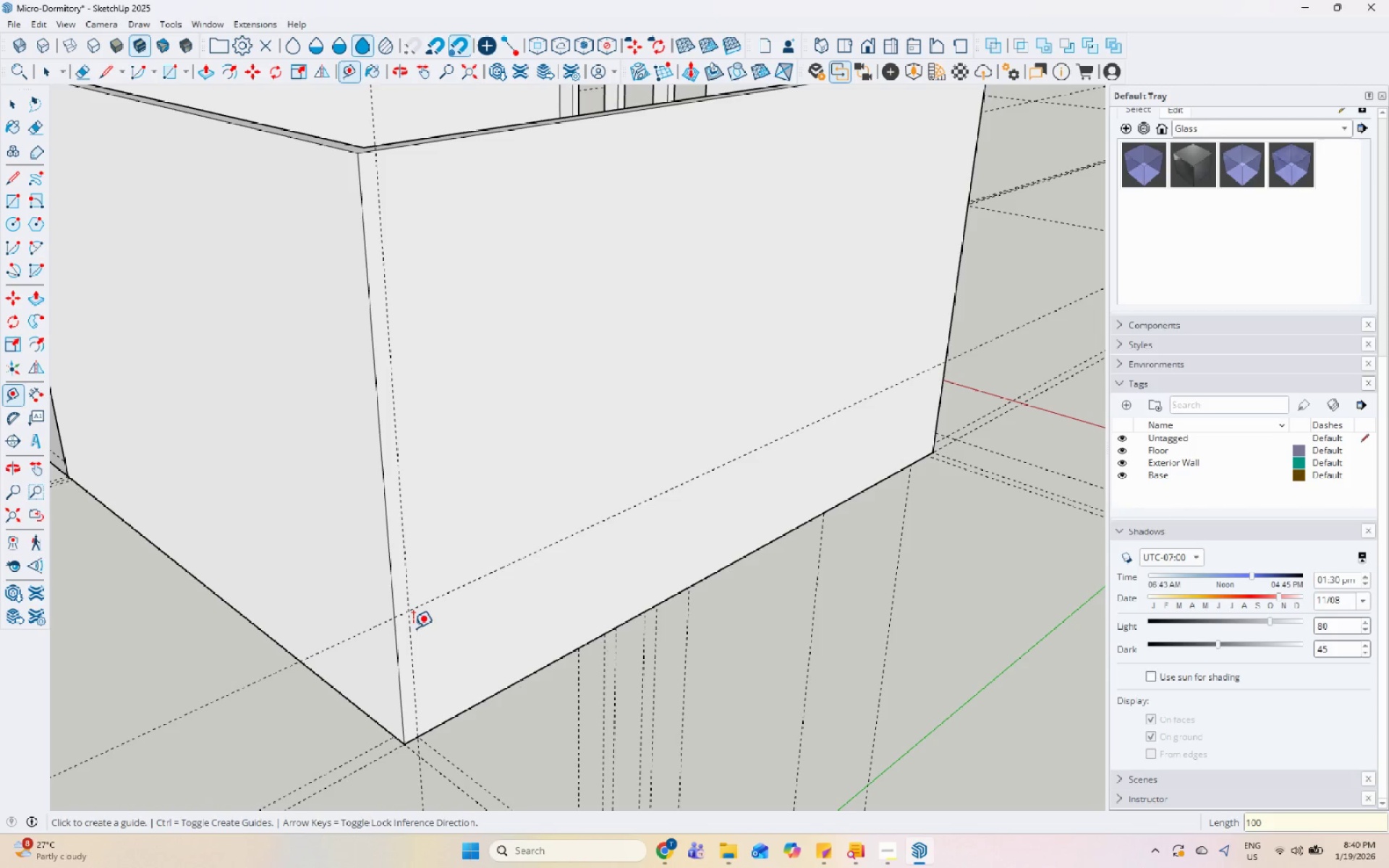 
key(Space)
 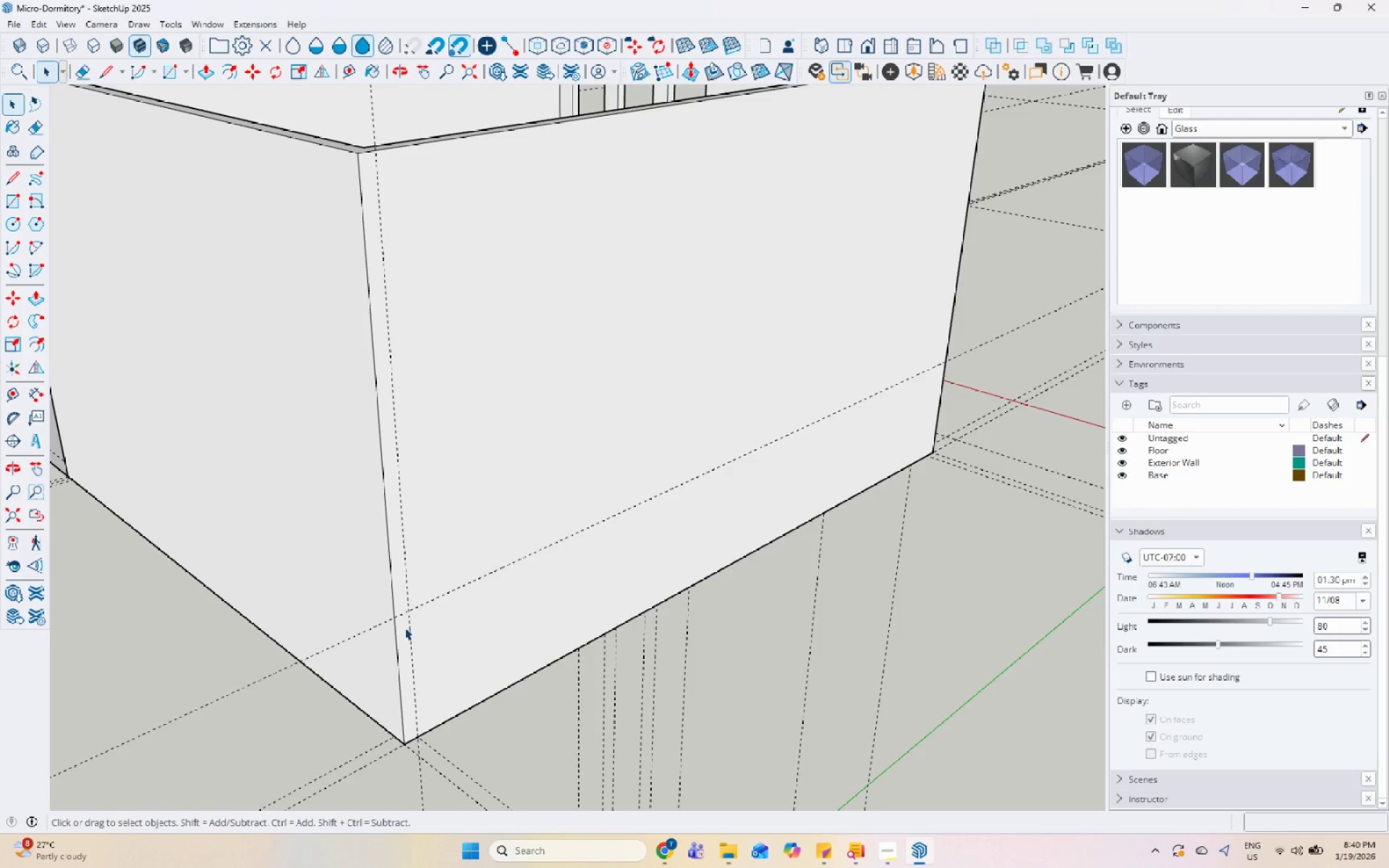 
scroll: coordinate [393, 635], scroll_direction: up, amount: 4.0
 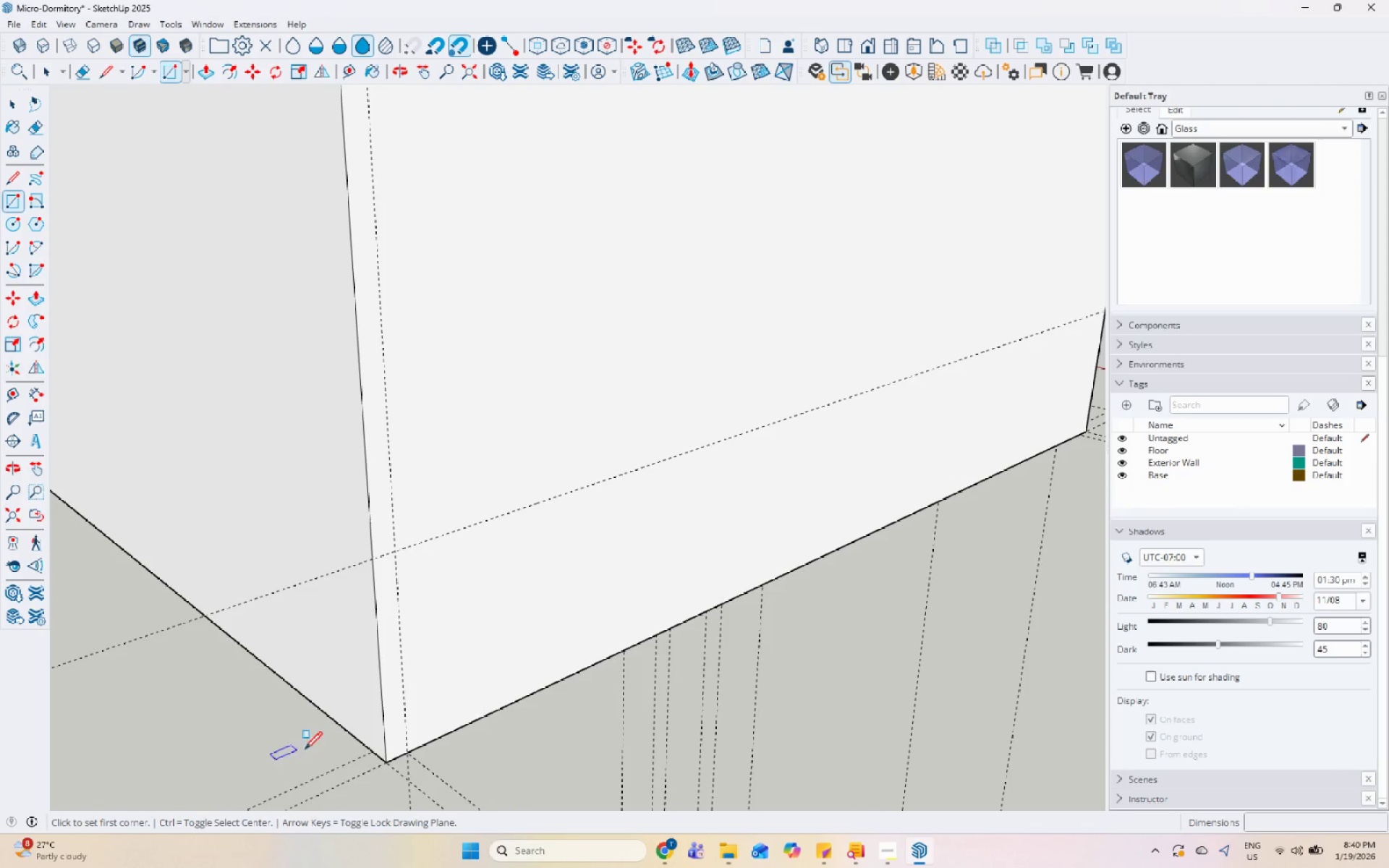 
left_click([386, 769])
 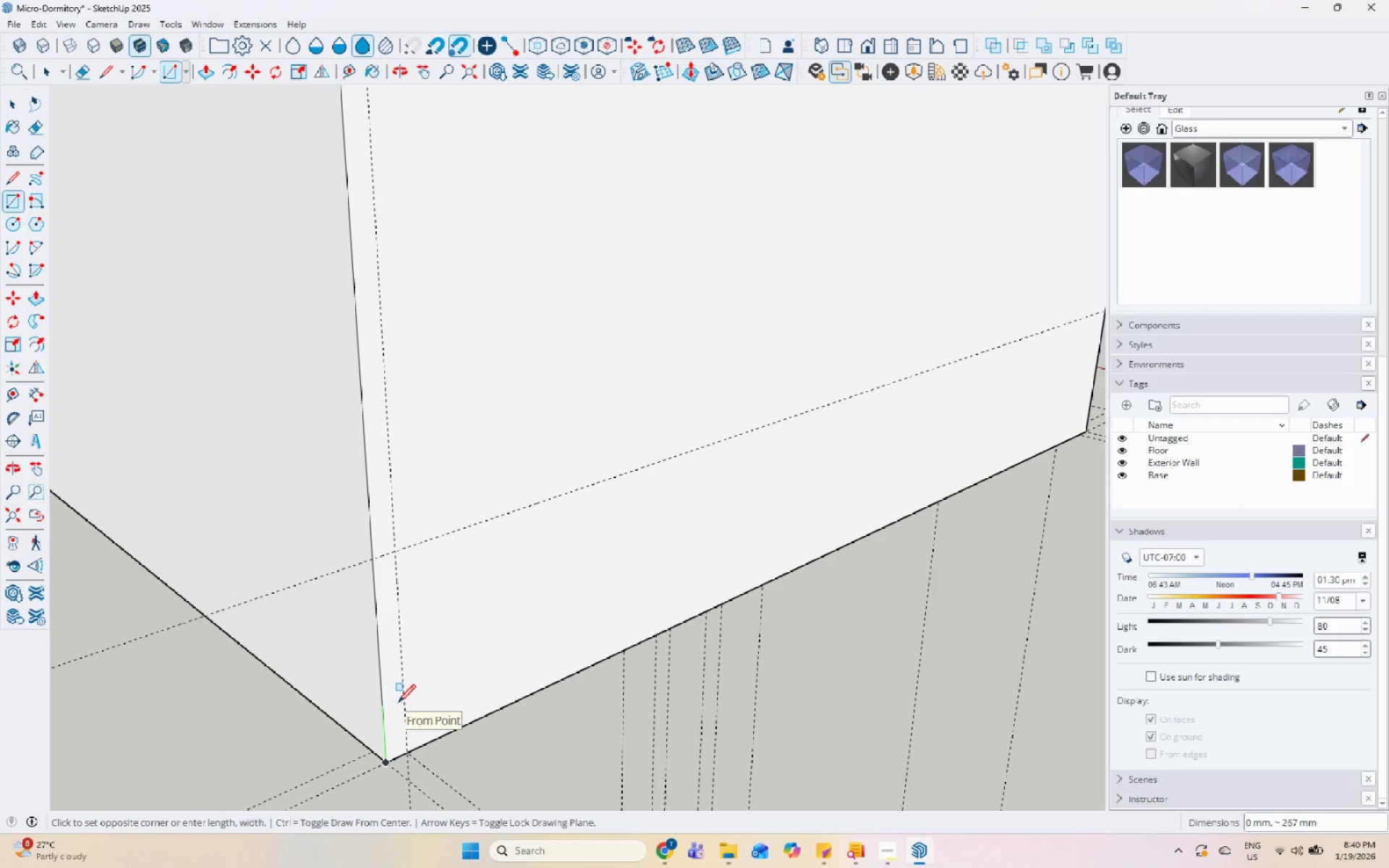 
left_click([399, 552])
 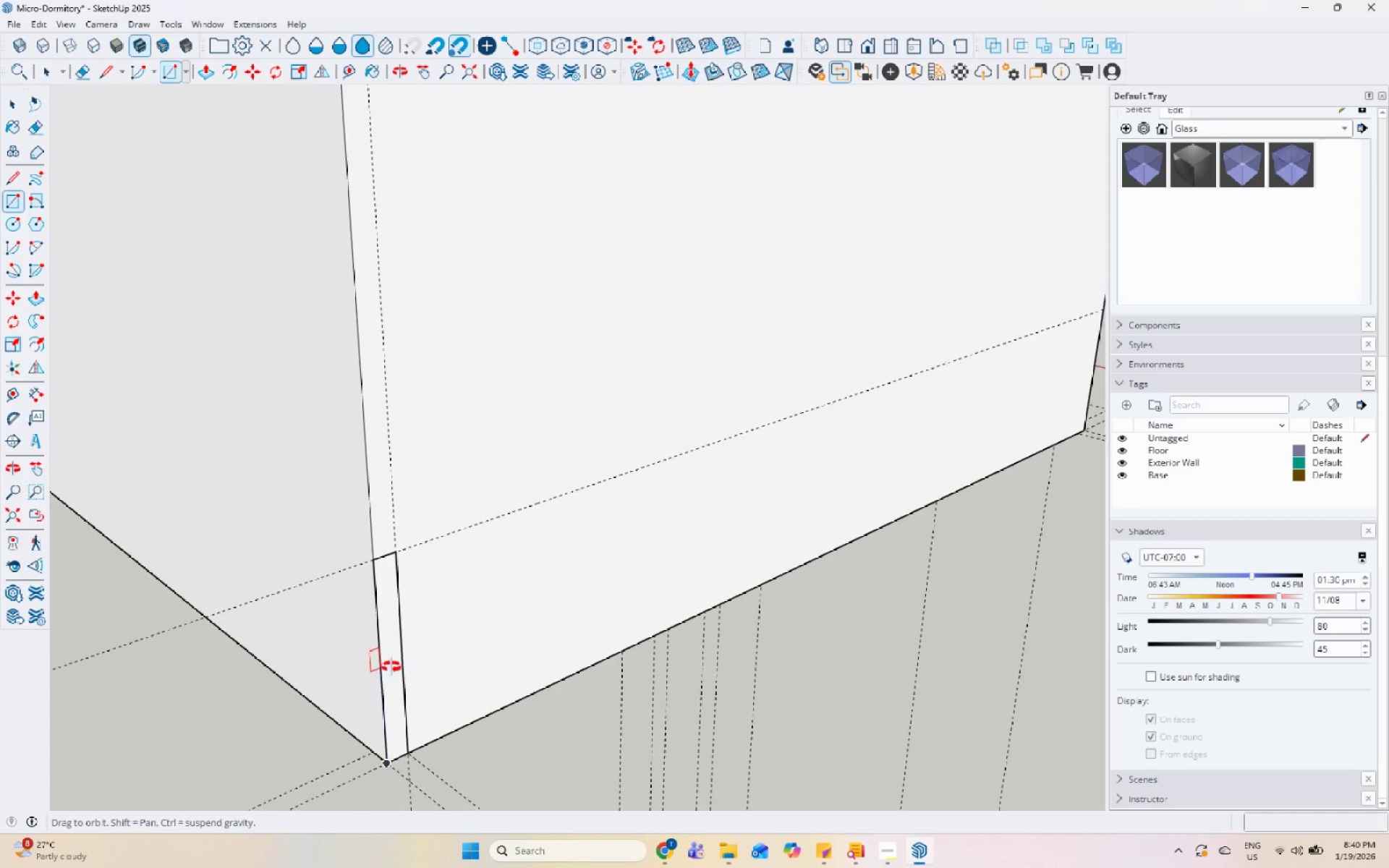 
key(Space)
 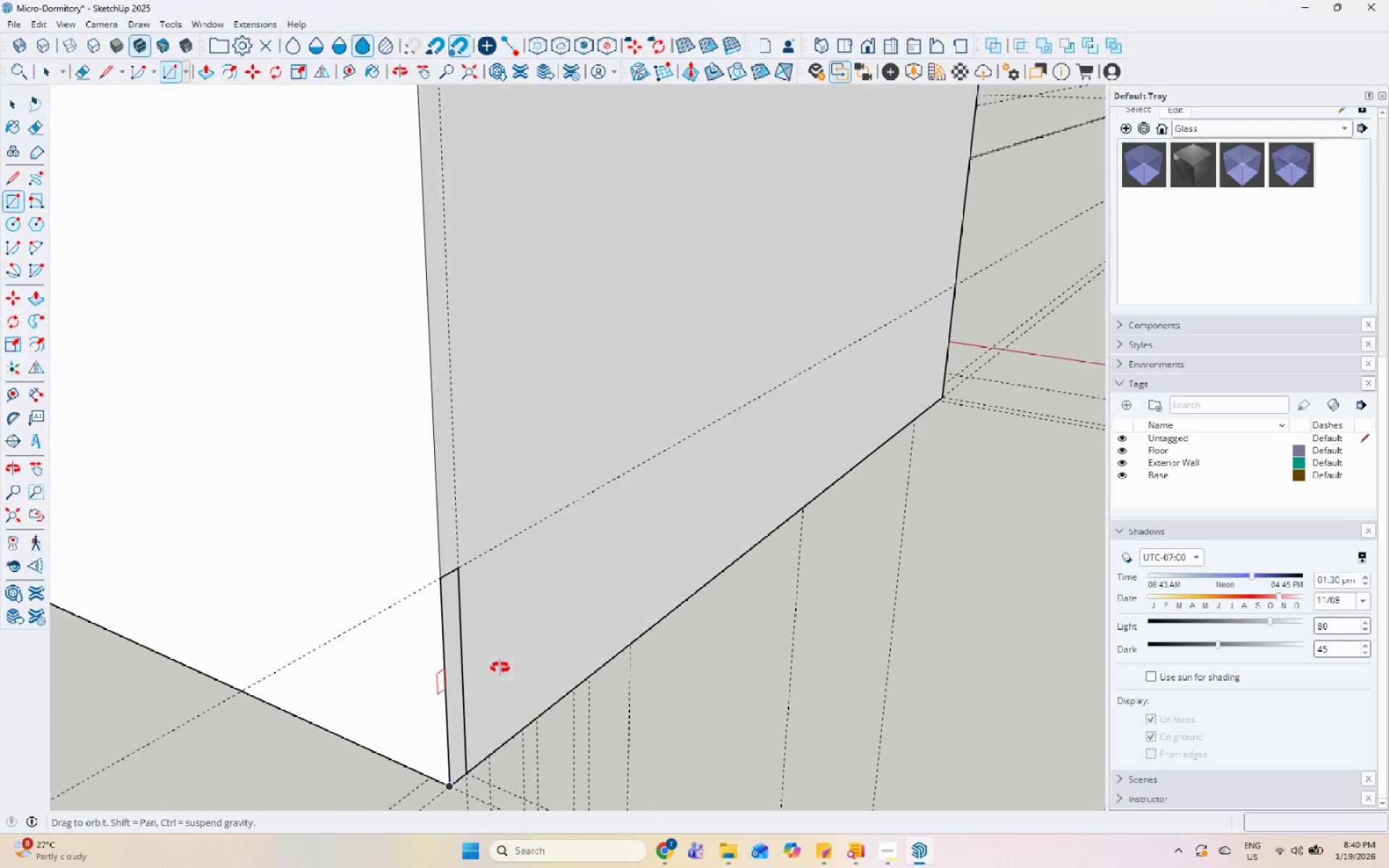 
left_click([433, 637])
 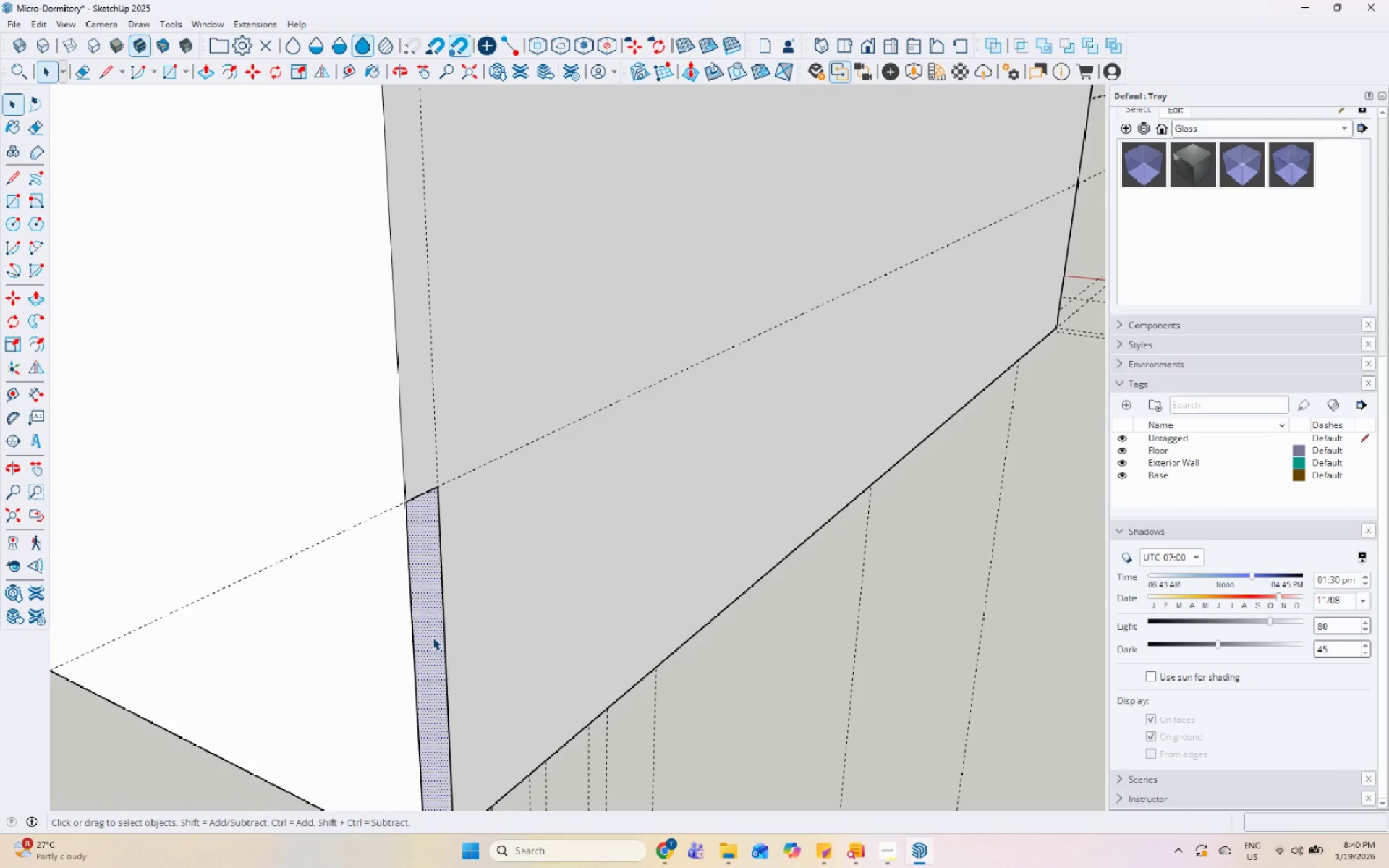 
scroll: coordinate [469, 679], scroll_direction: up, amount: 5.0
 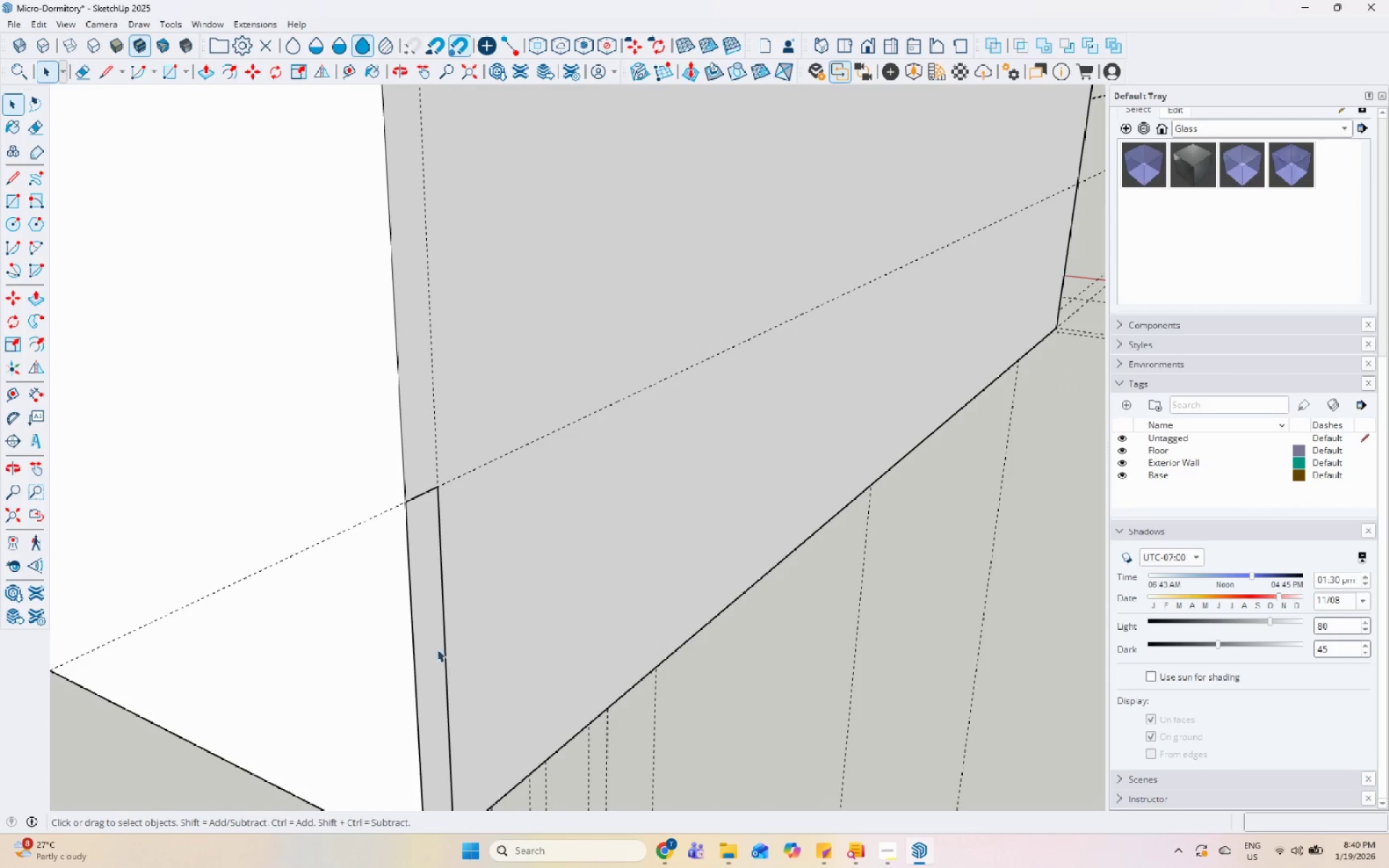 
key(P)
 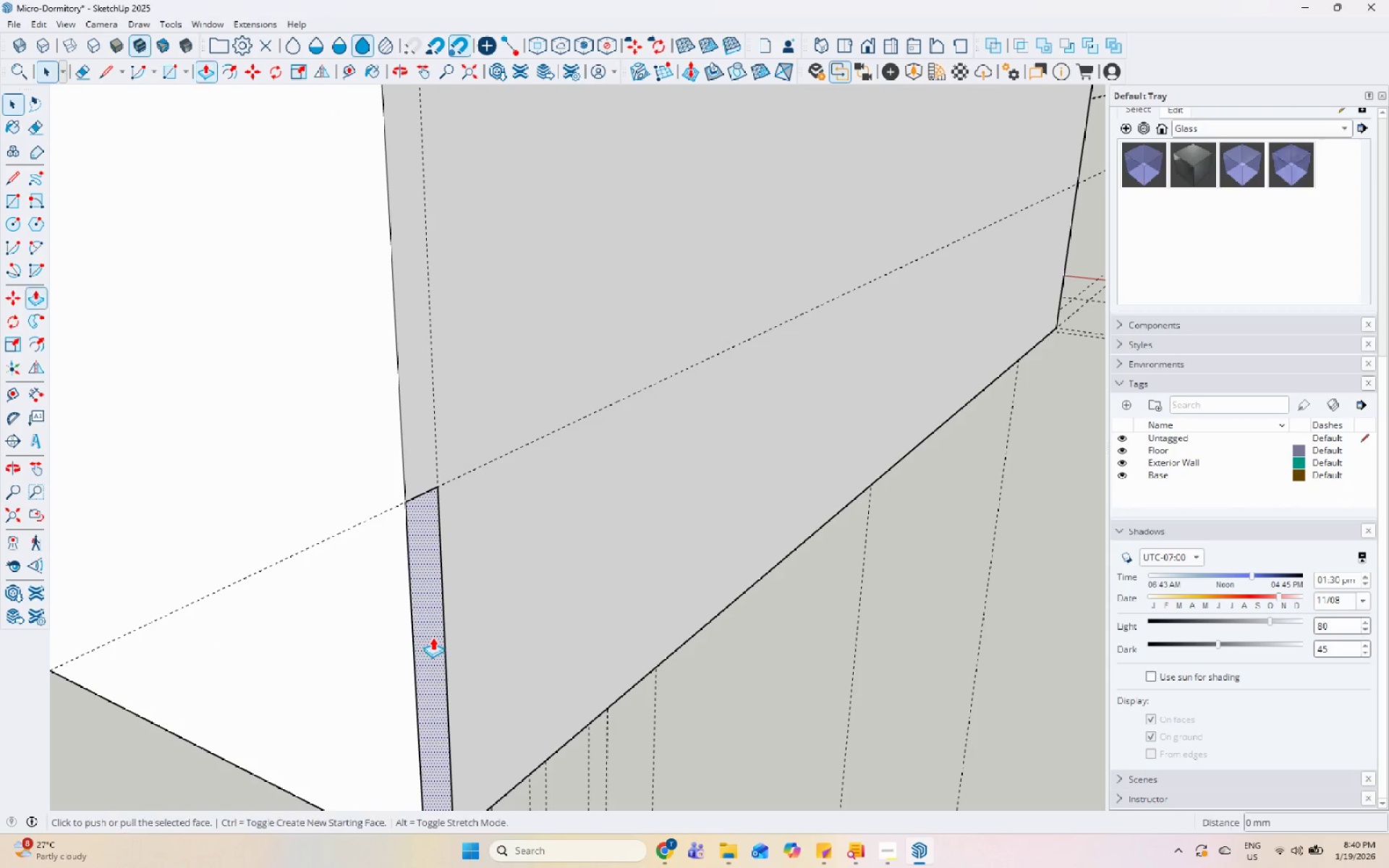 
left_click([433, 637])
 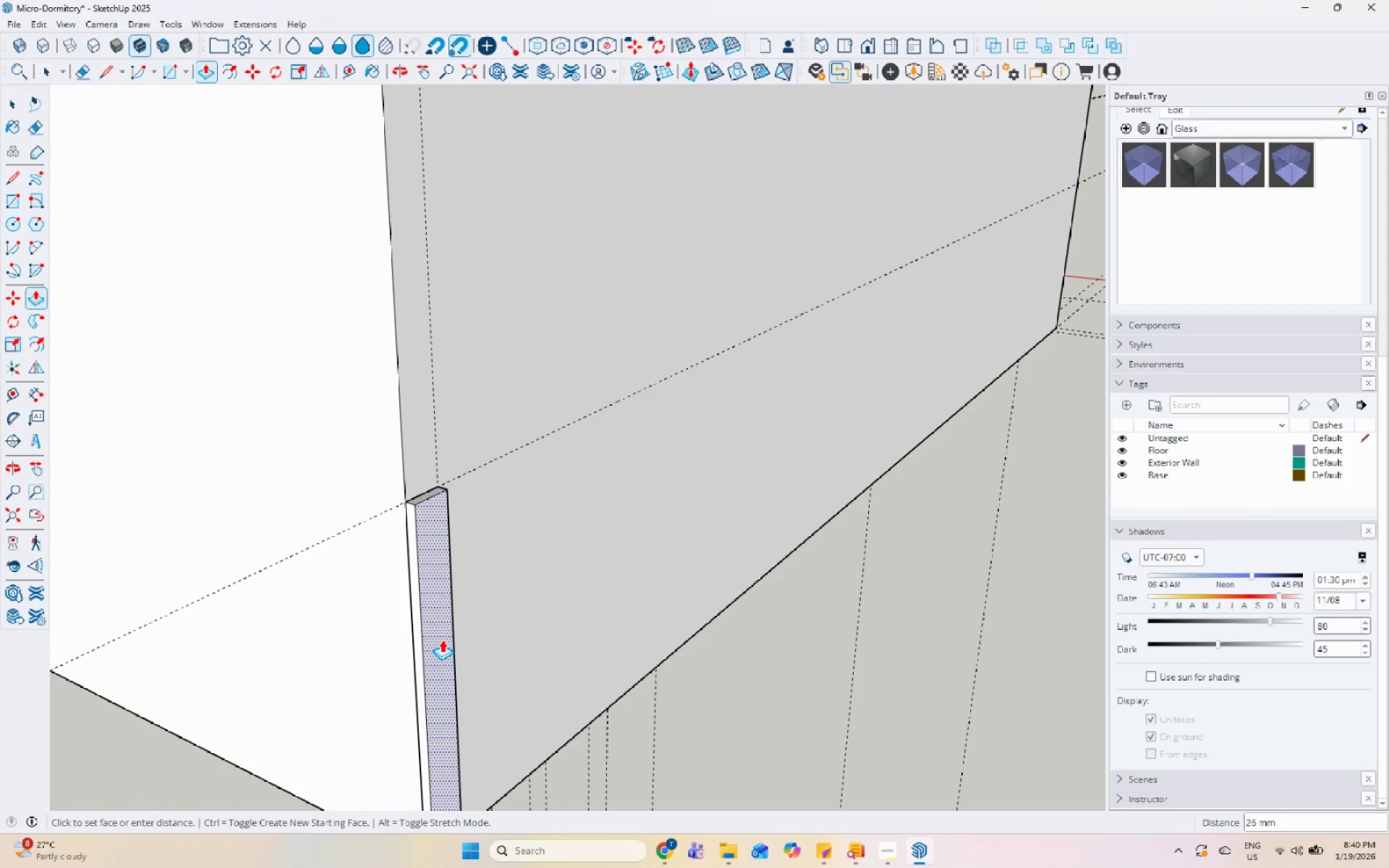 
key(Numpad2)
 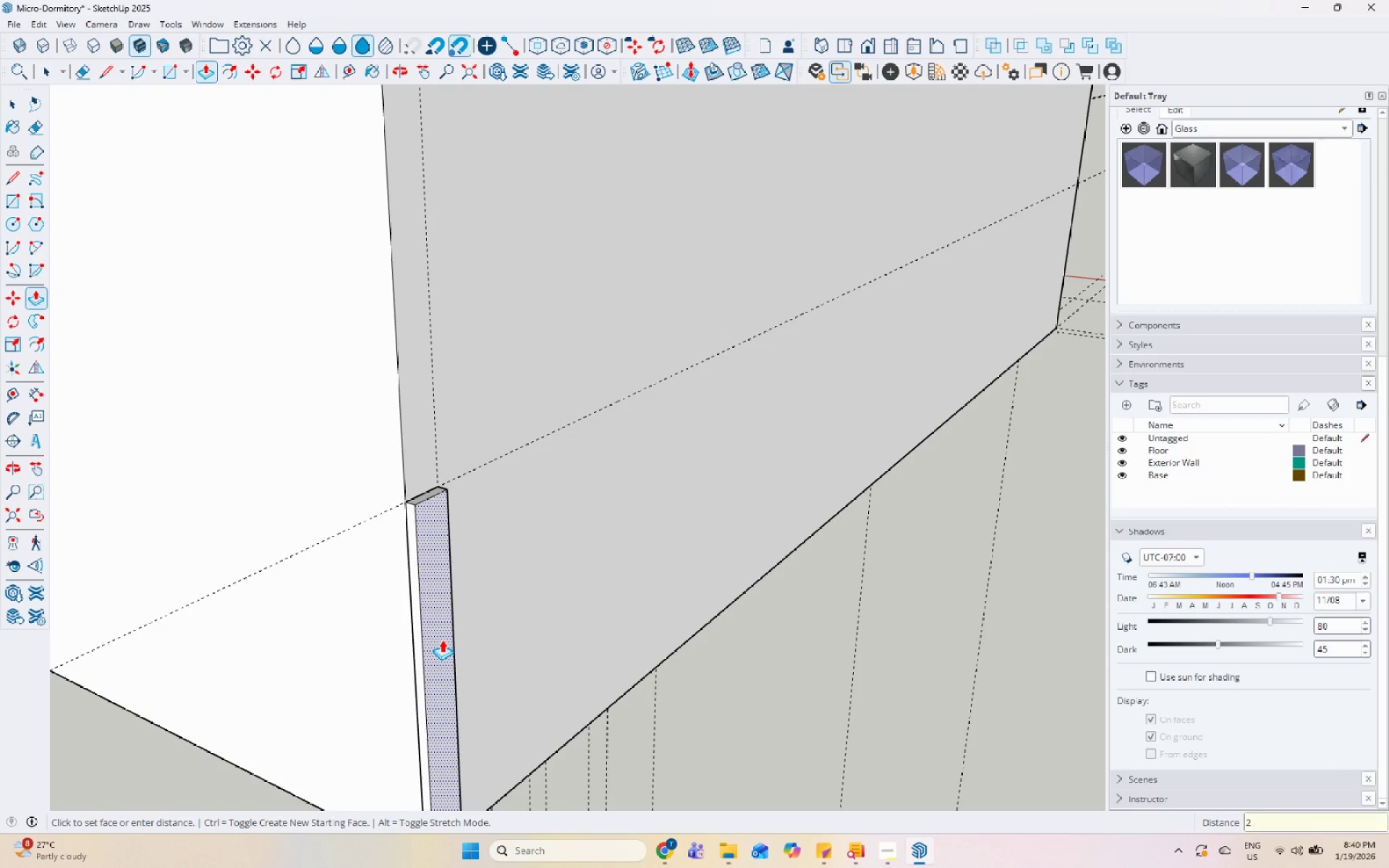 
key(Numpad5)
 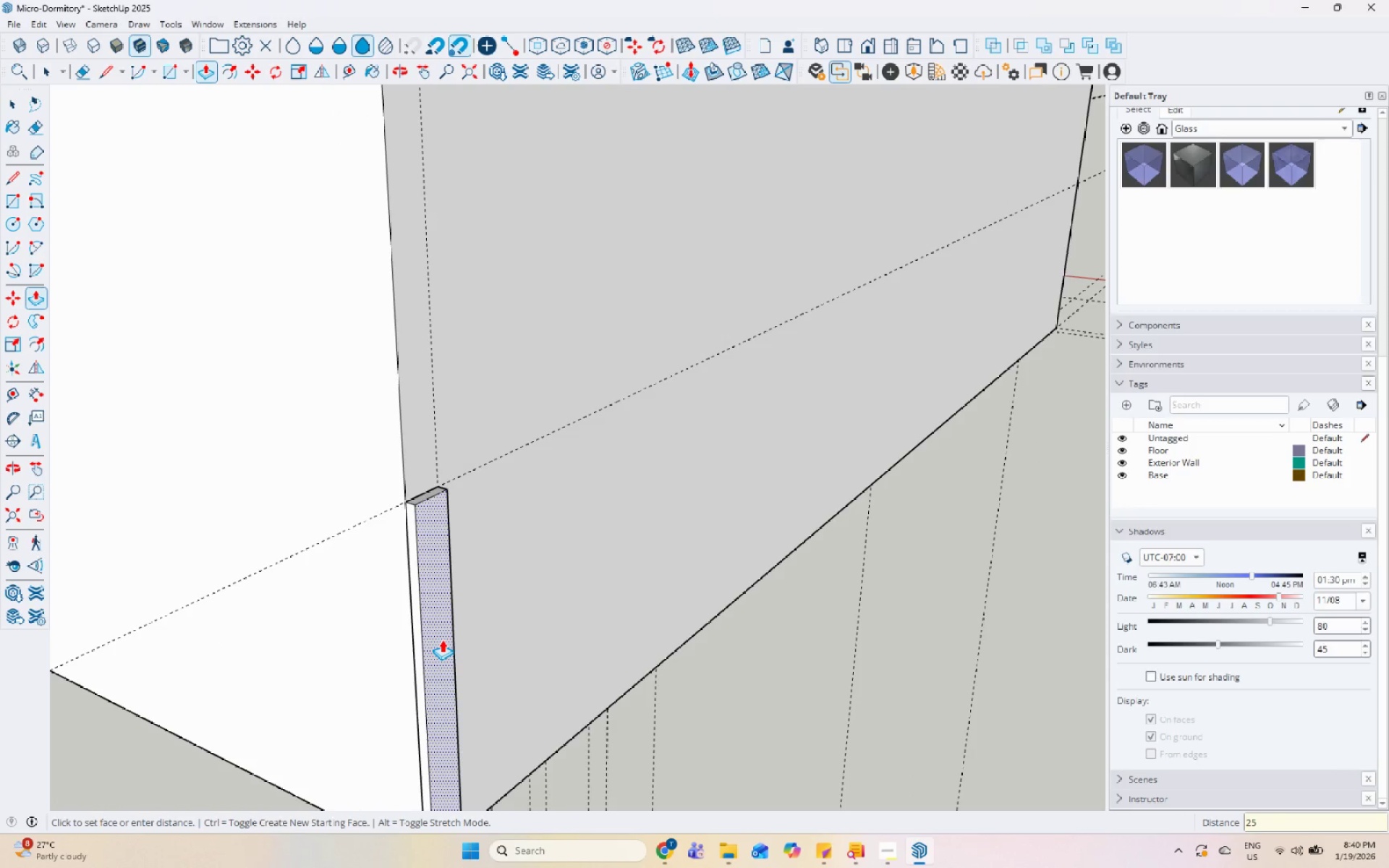 
key(Enter)
 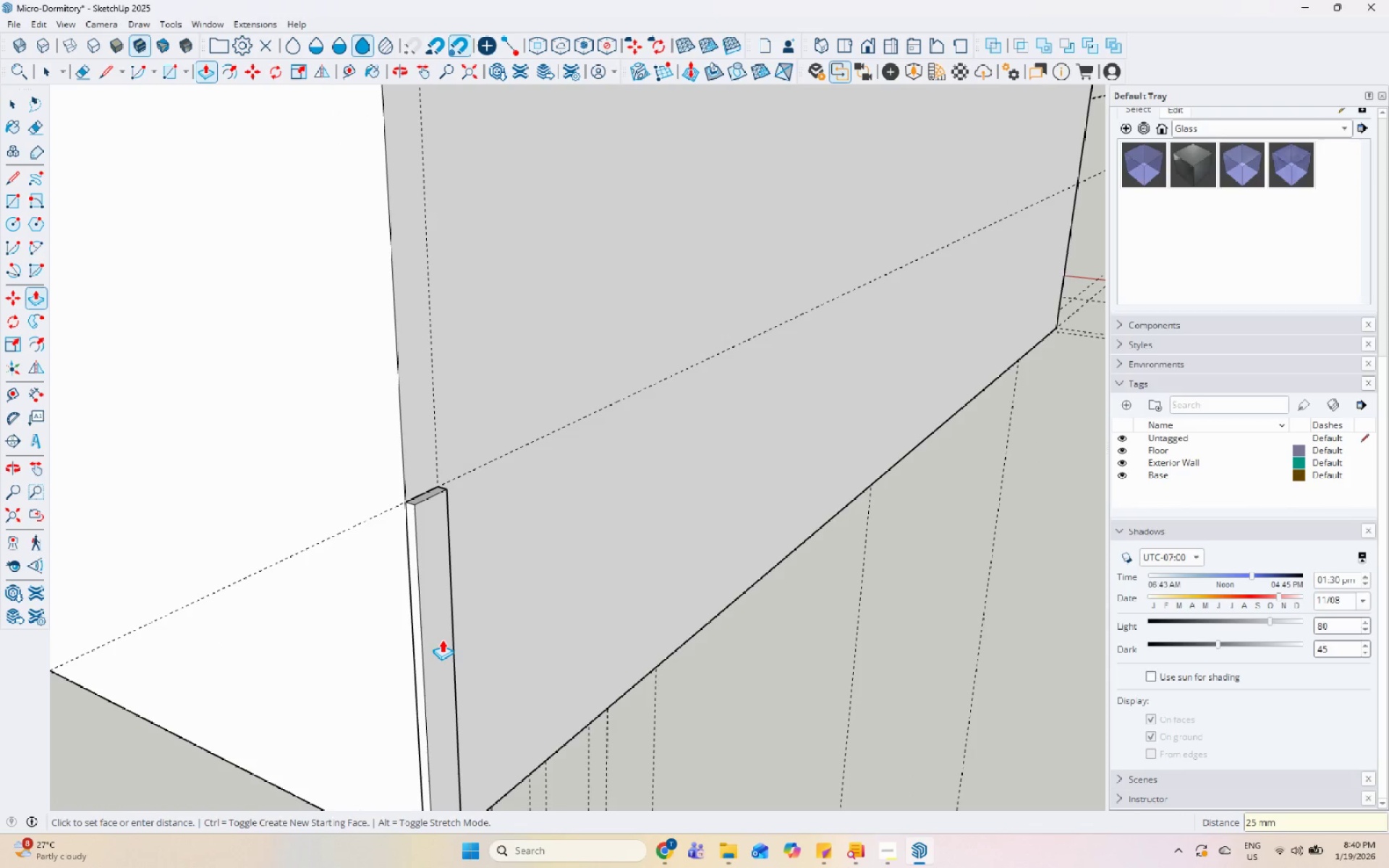 
key(Space)
 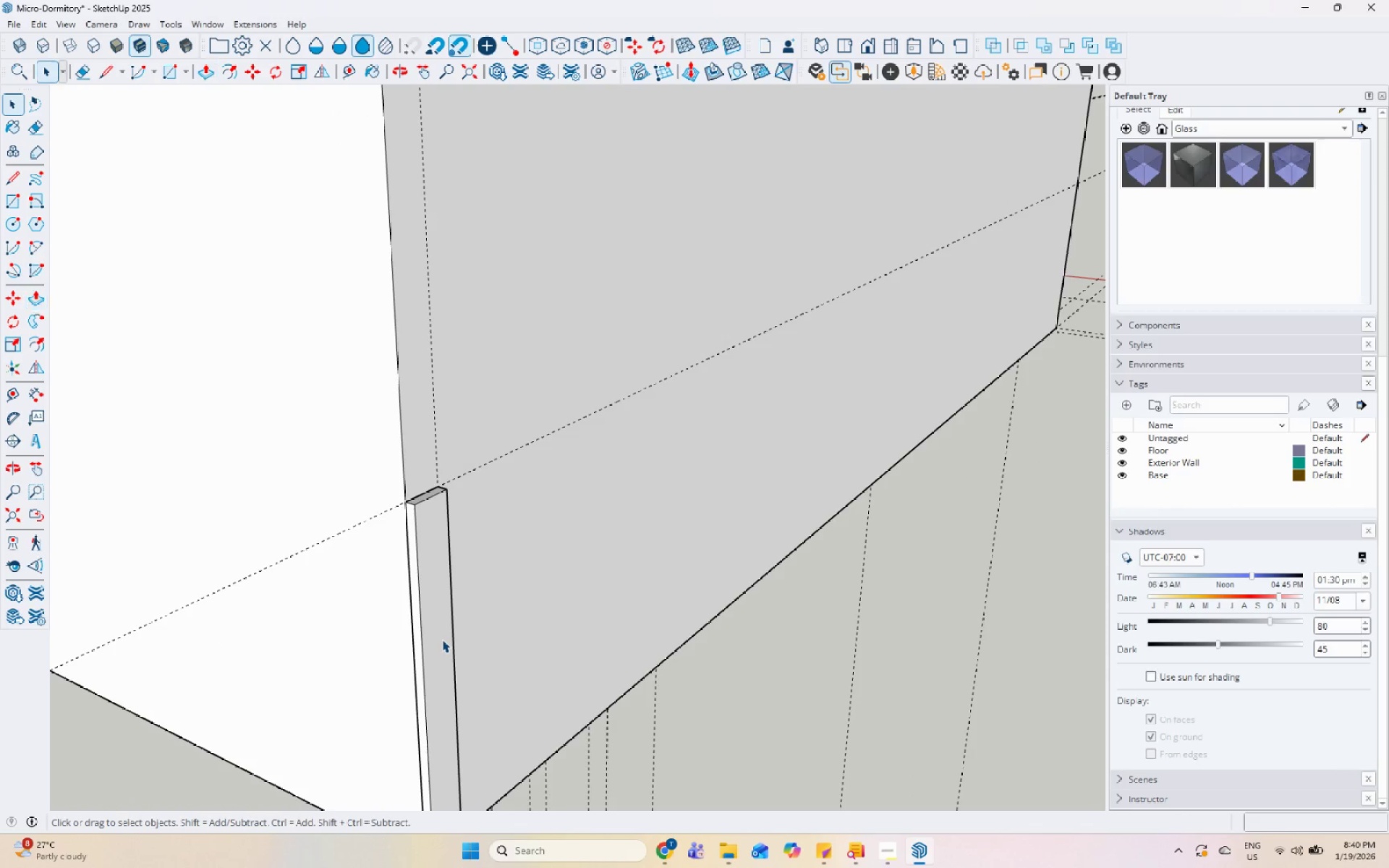 
double_click([442, 639])
 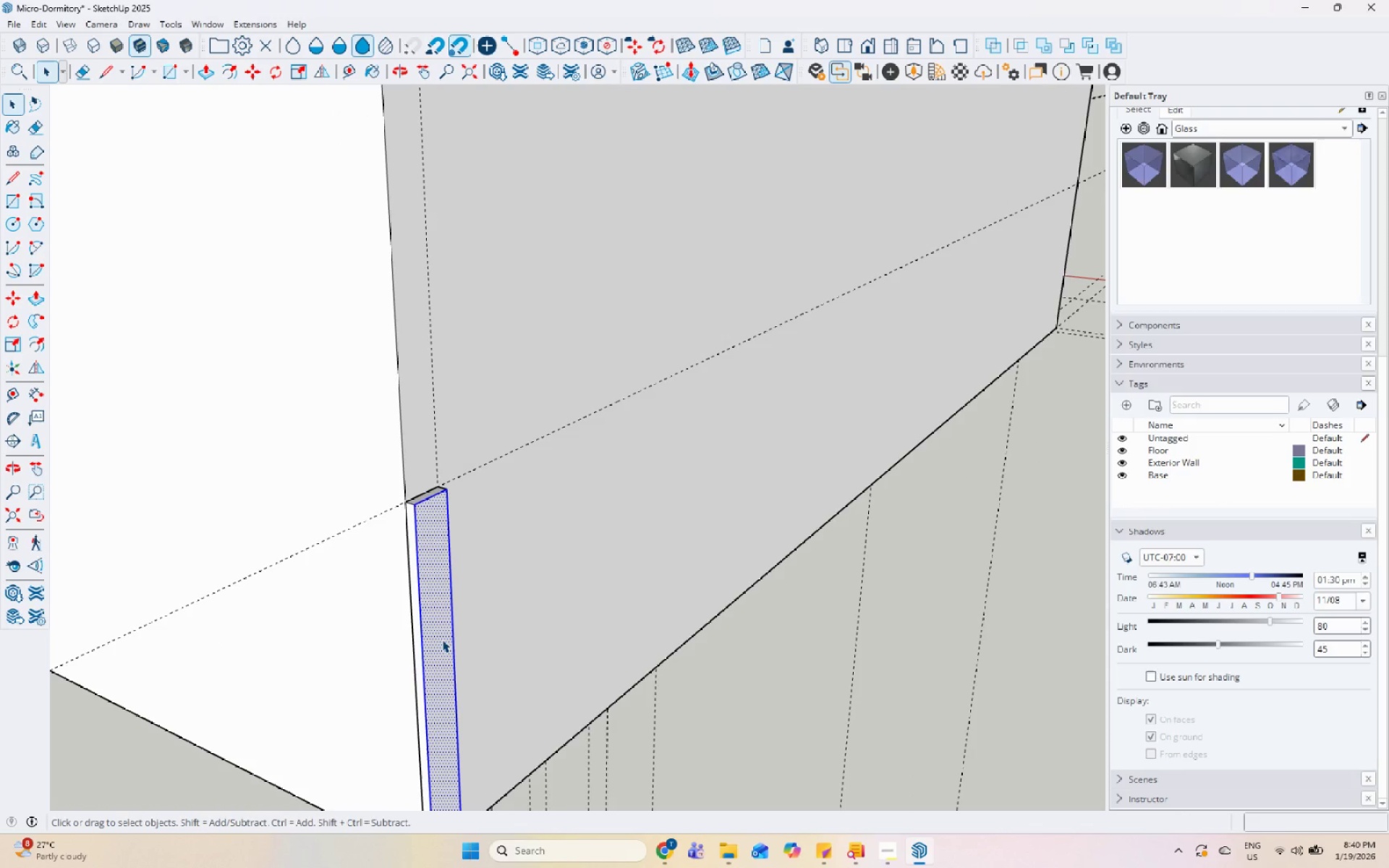 
triple_click([442, 639])
 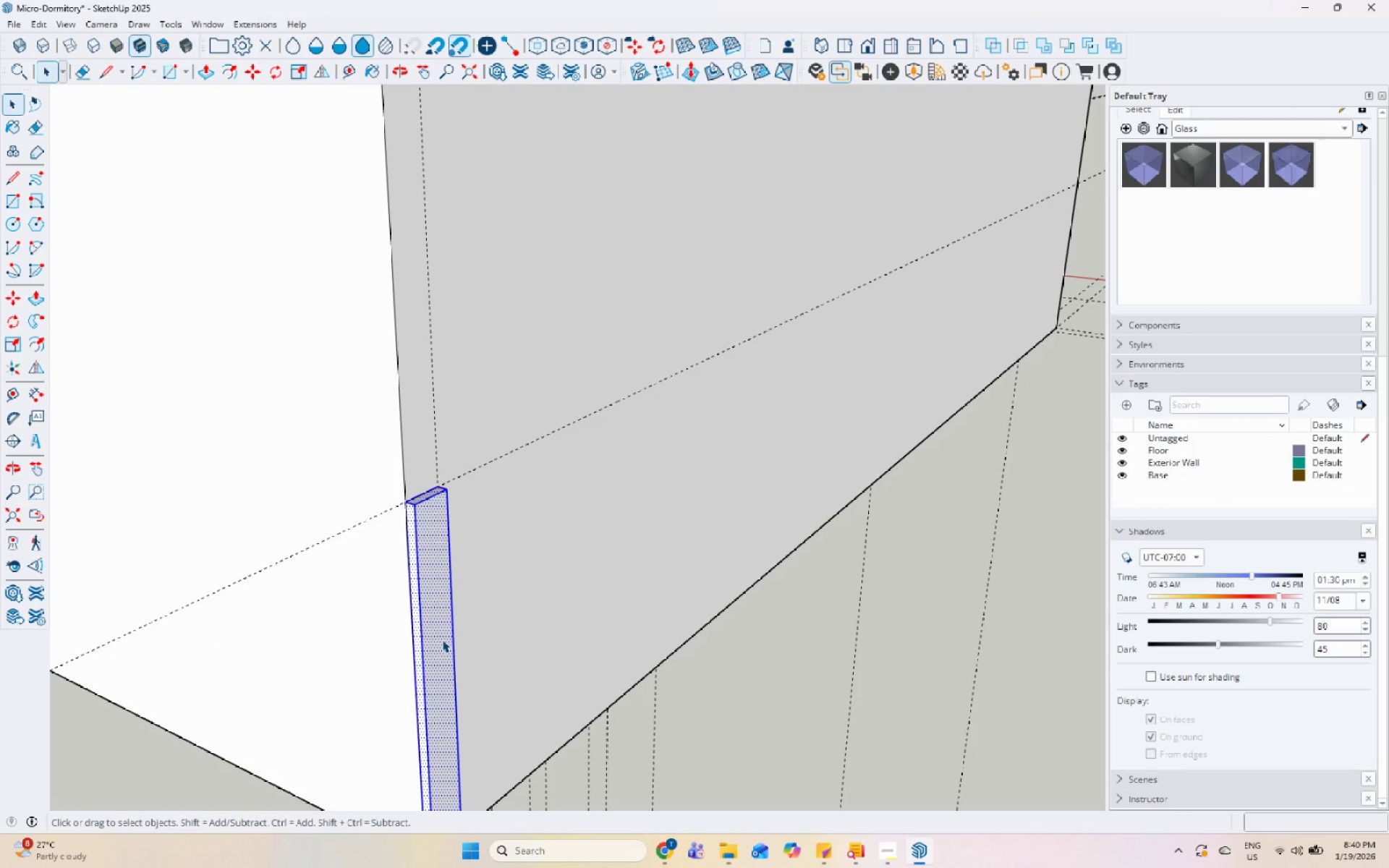 
right_click([442, 639])
 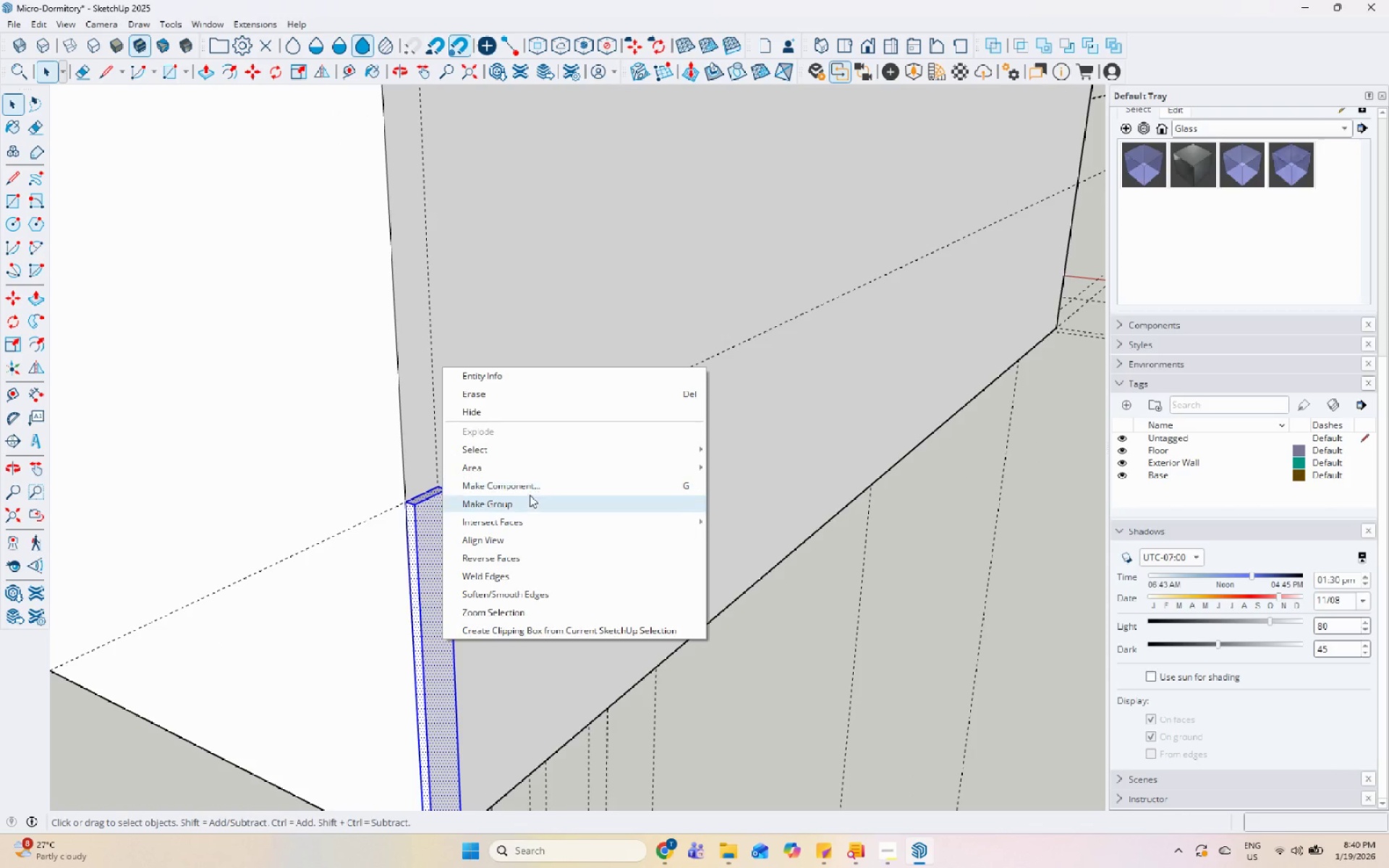 
left_click([530, 498])
 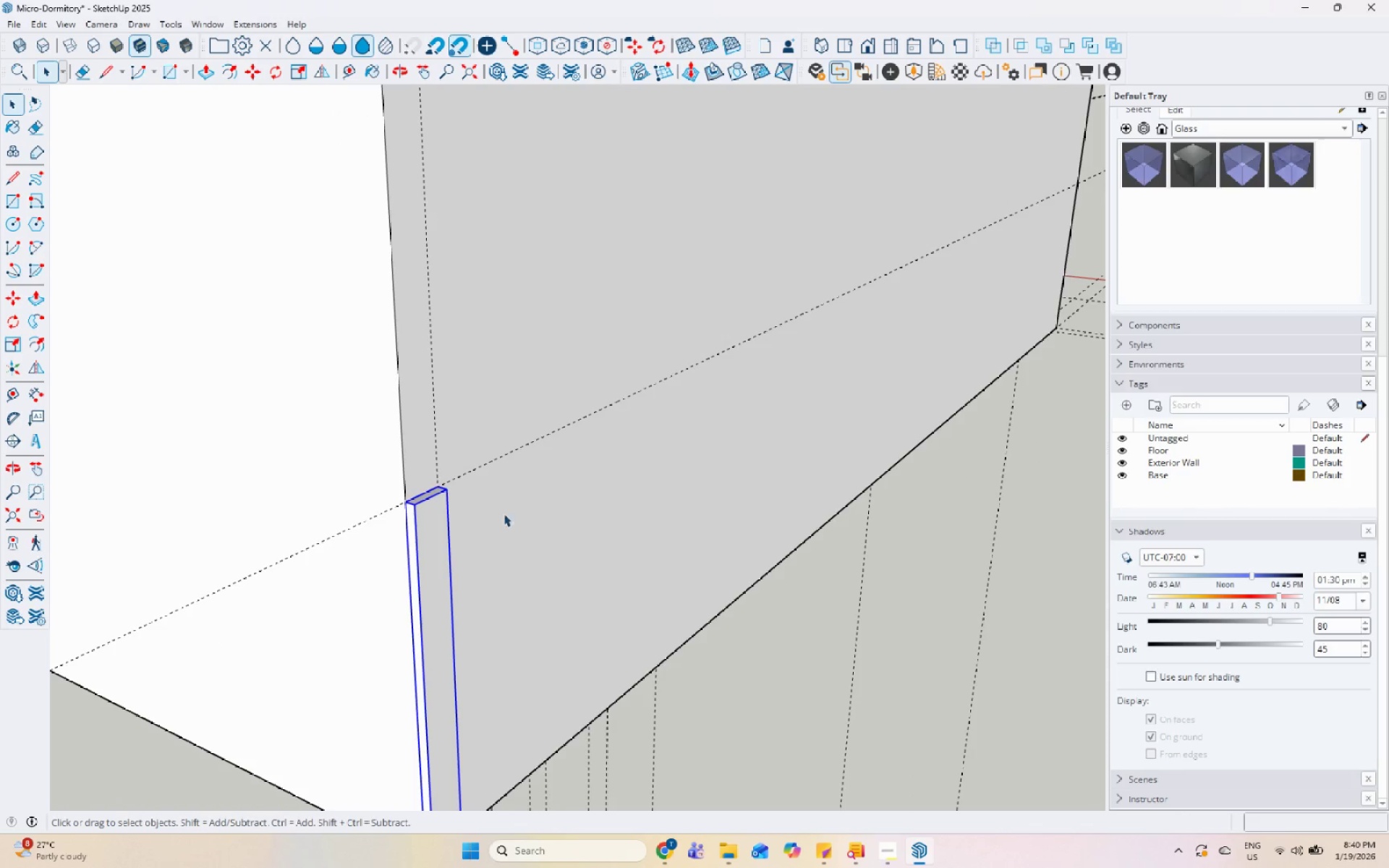 
scroll: coordinate [476, 543], scroll_direction: down, amount: 5.0
 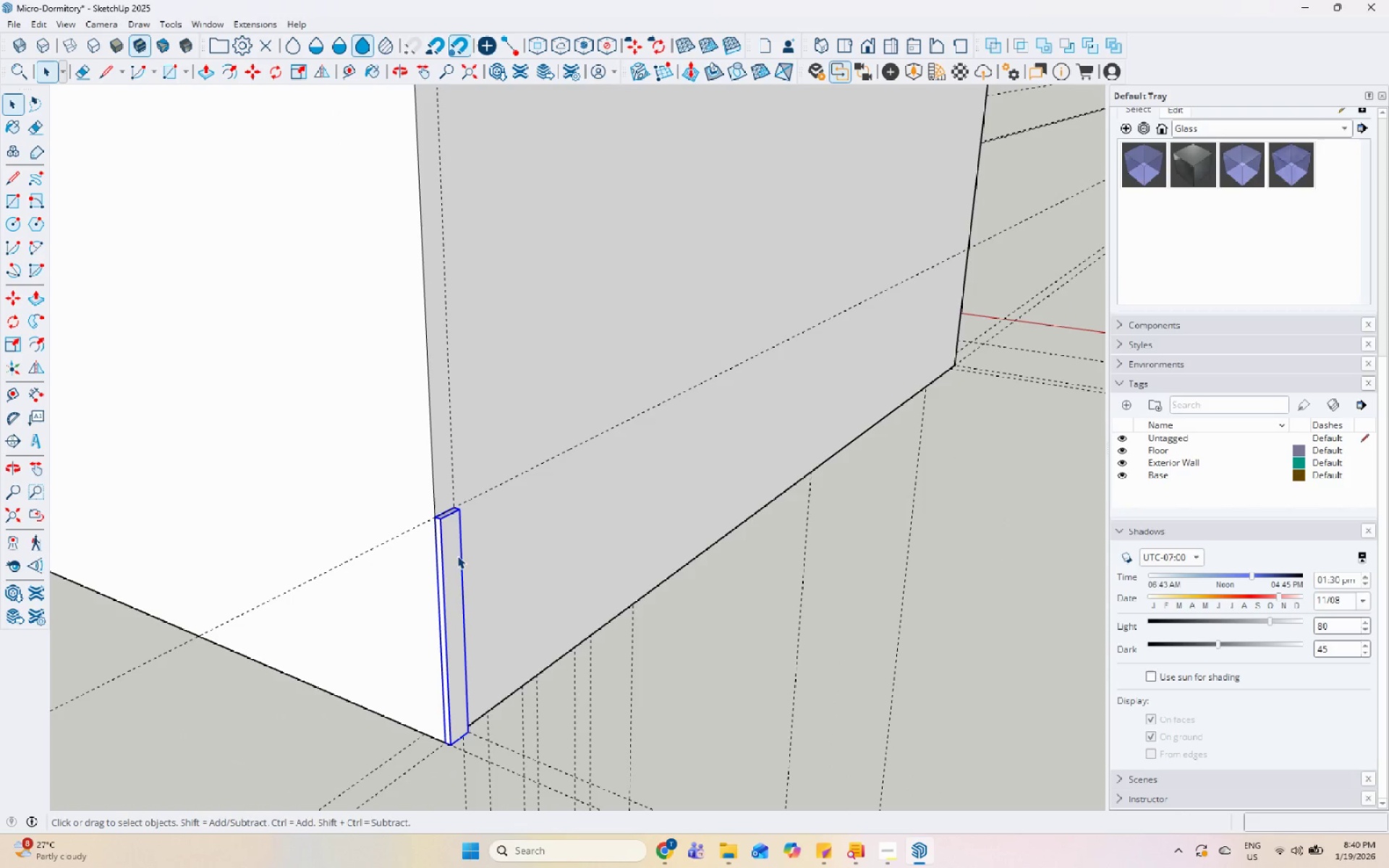 
right_click([454, 556])
 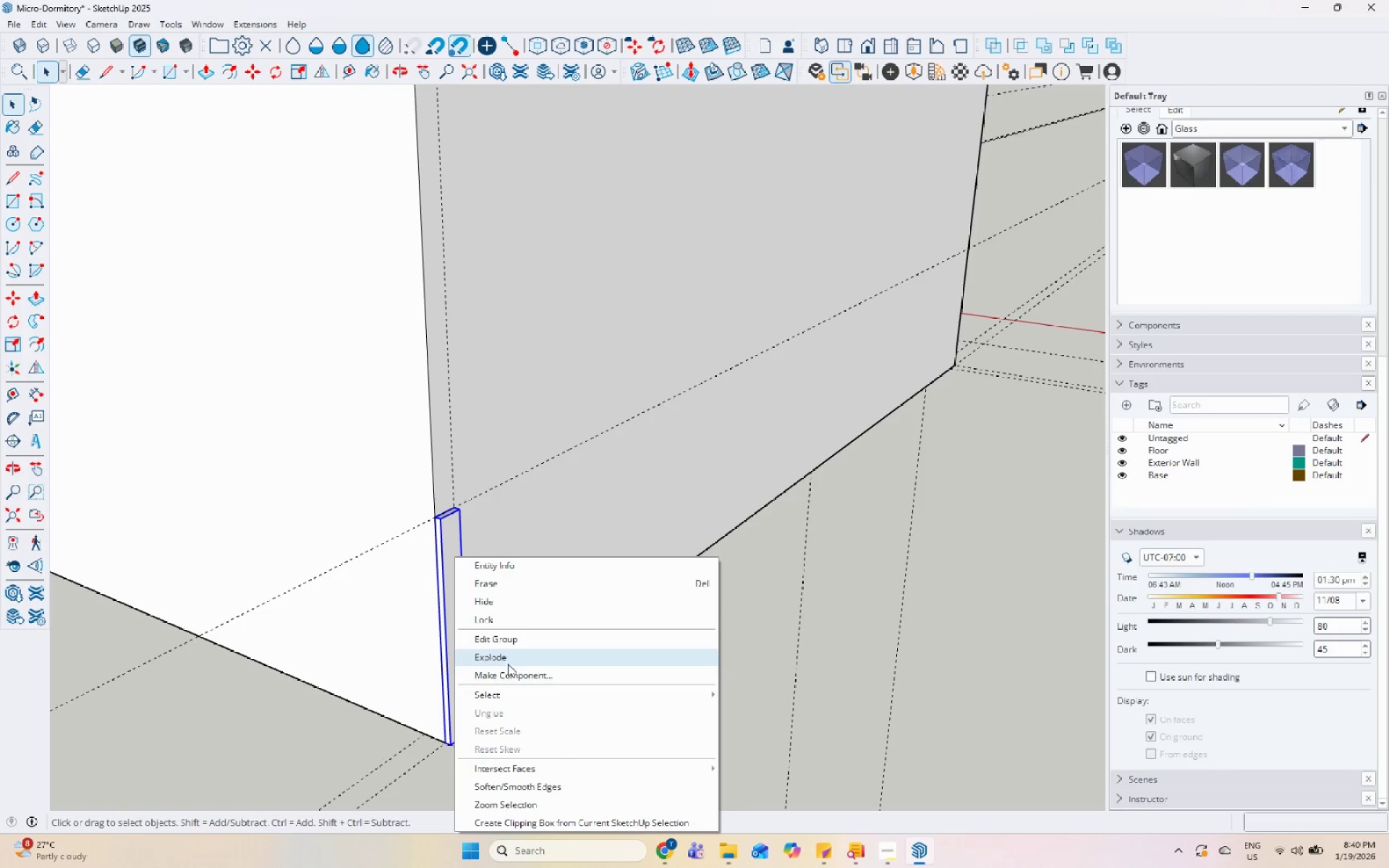 
left_click([508, 681])
 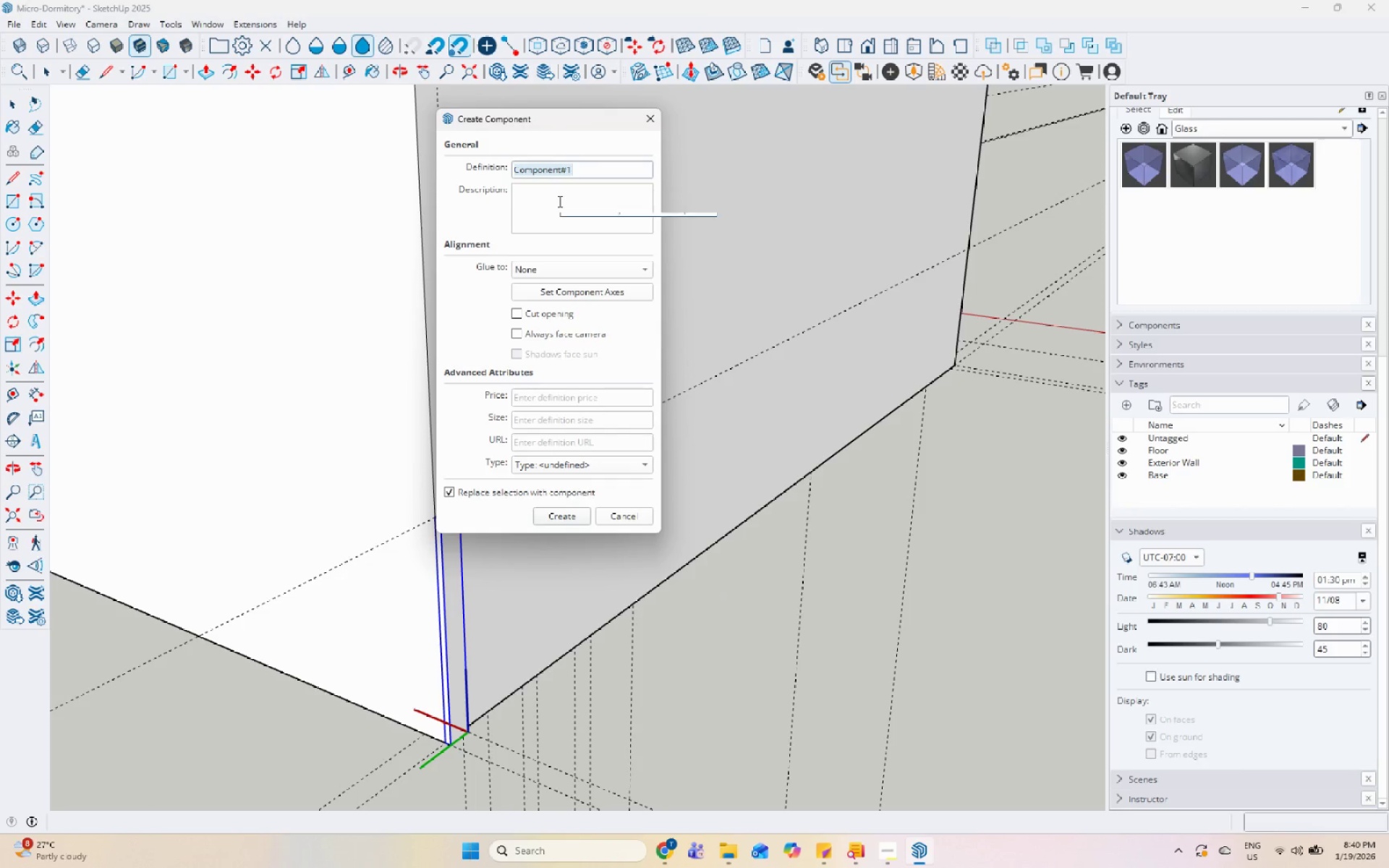 
type(Sii)
key(Backspace)
type(ding)
 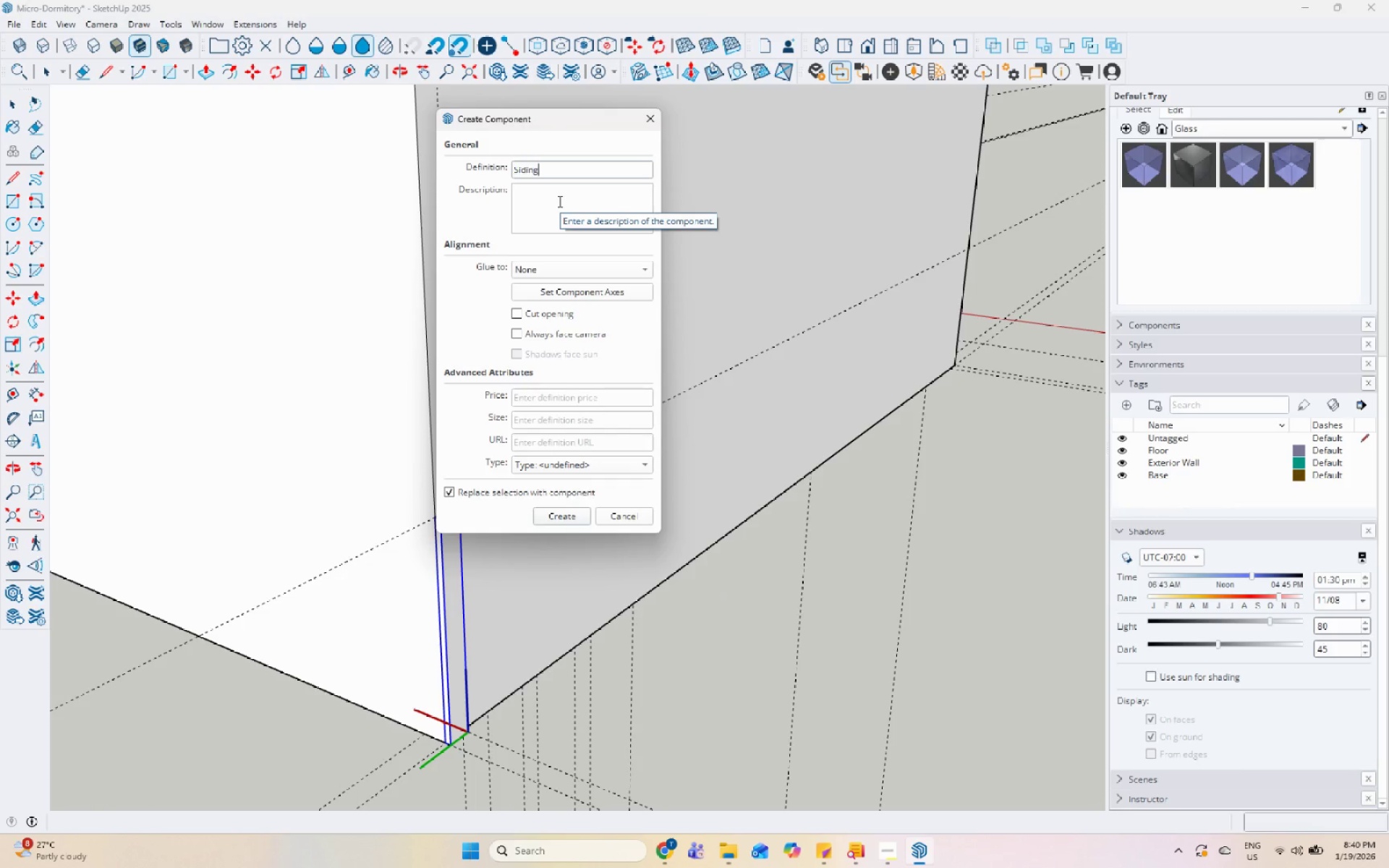 
key(Enter)
 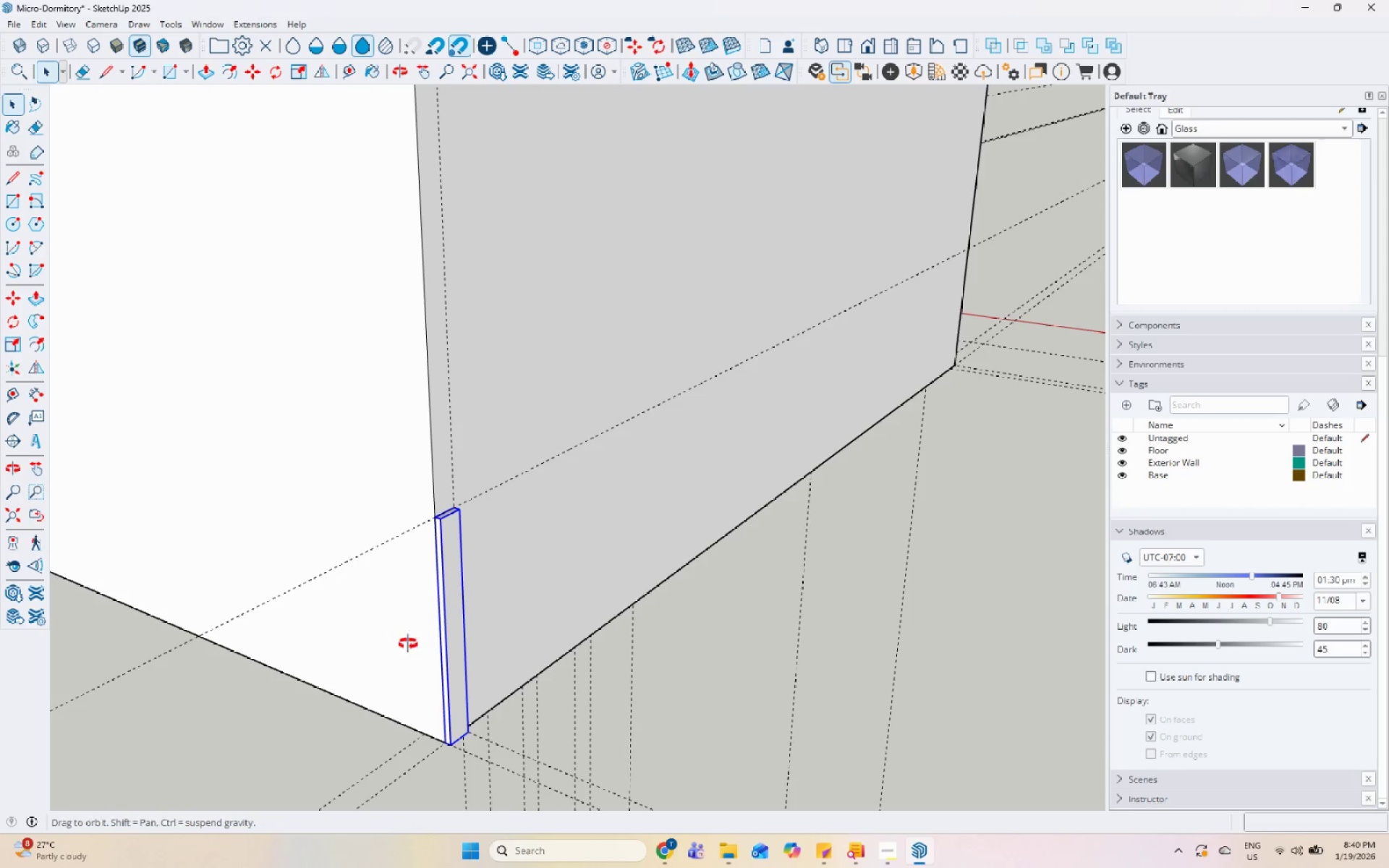 
scroll: coordinate [608, 522], scroll_direction: up, amount: 4.0
 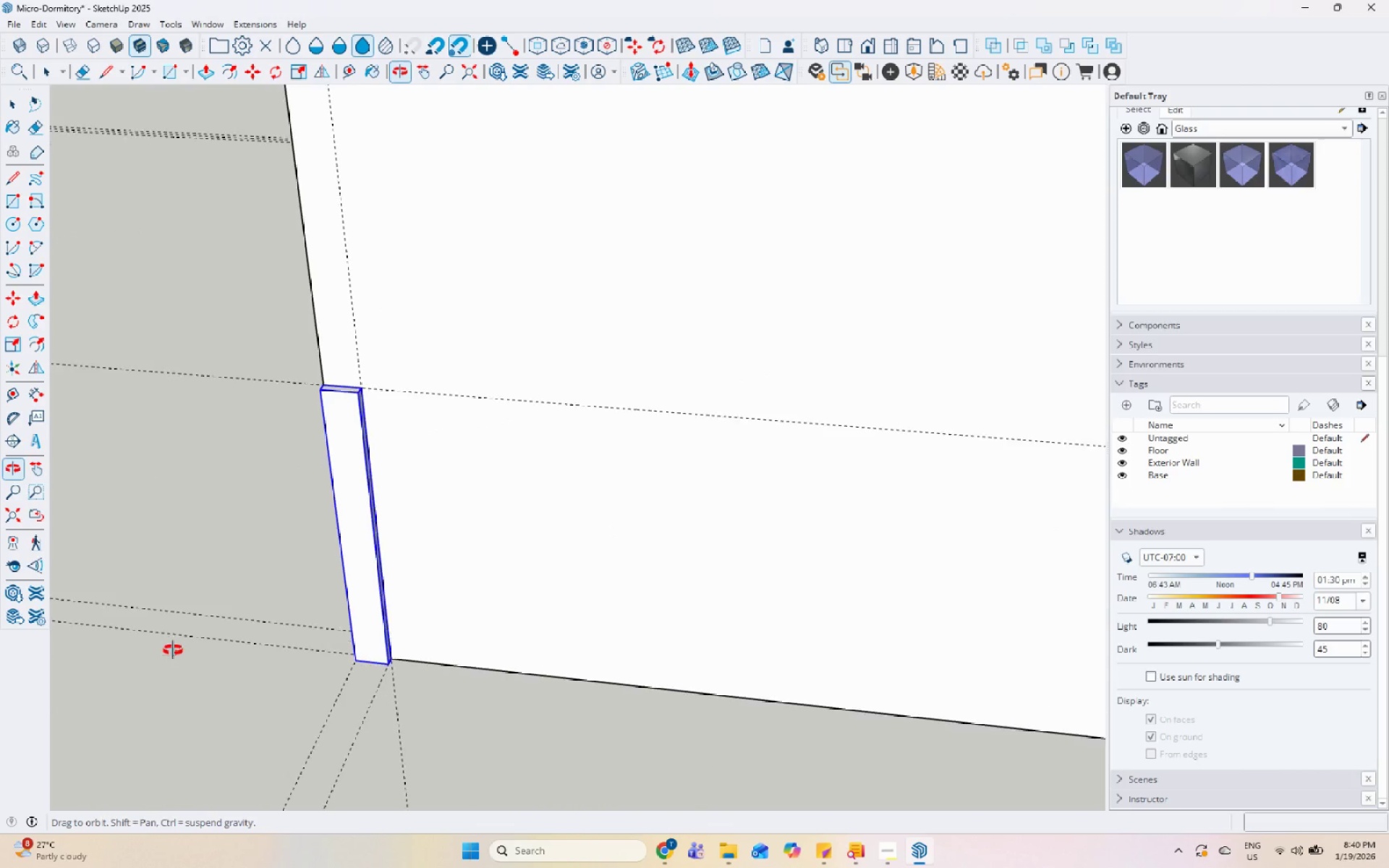 
key(M)
 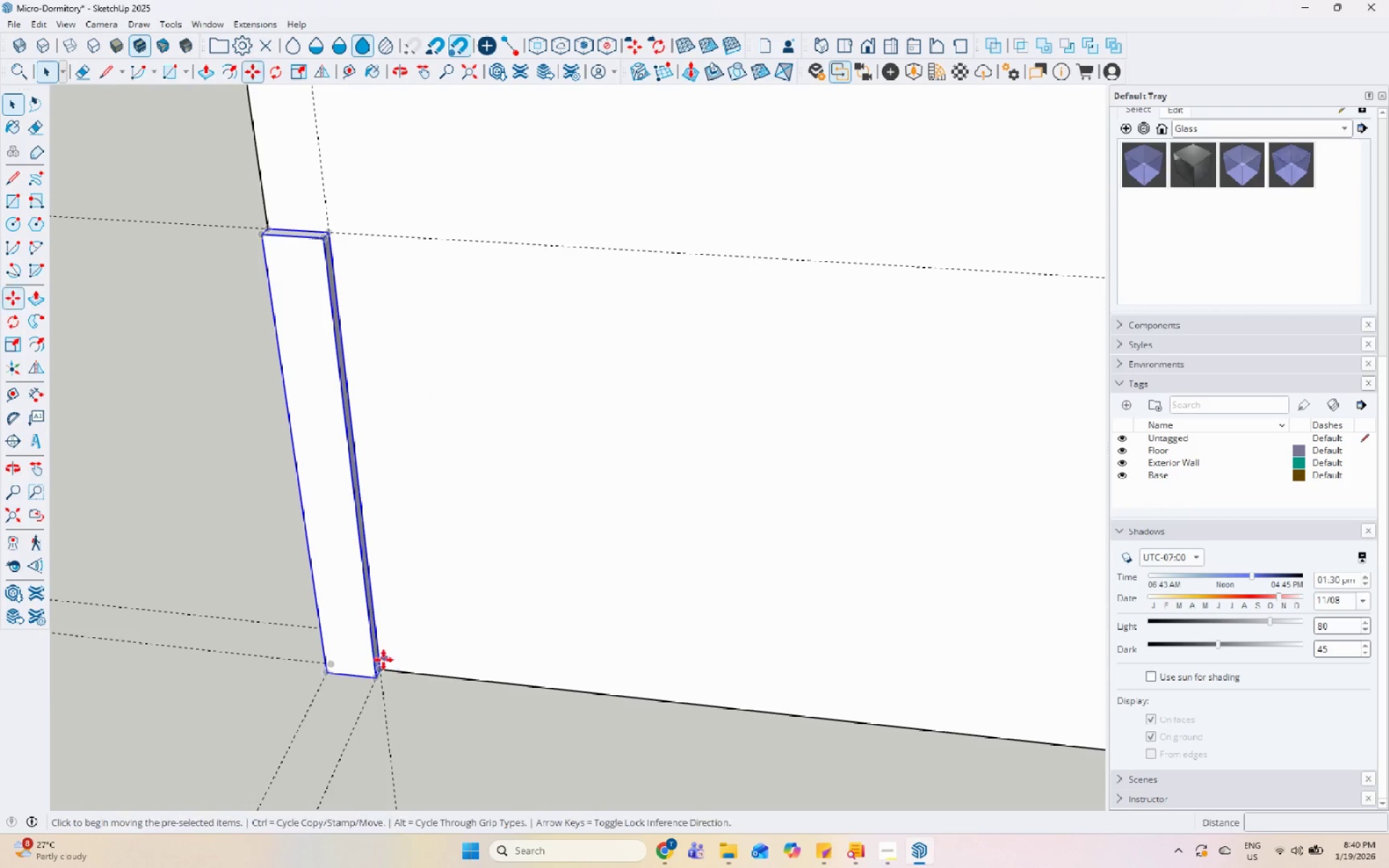 
scroll: coordinate [412, 638], scroll_direction: up, amount: 4.0
 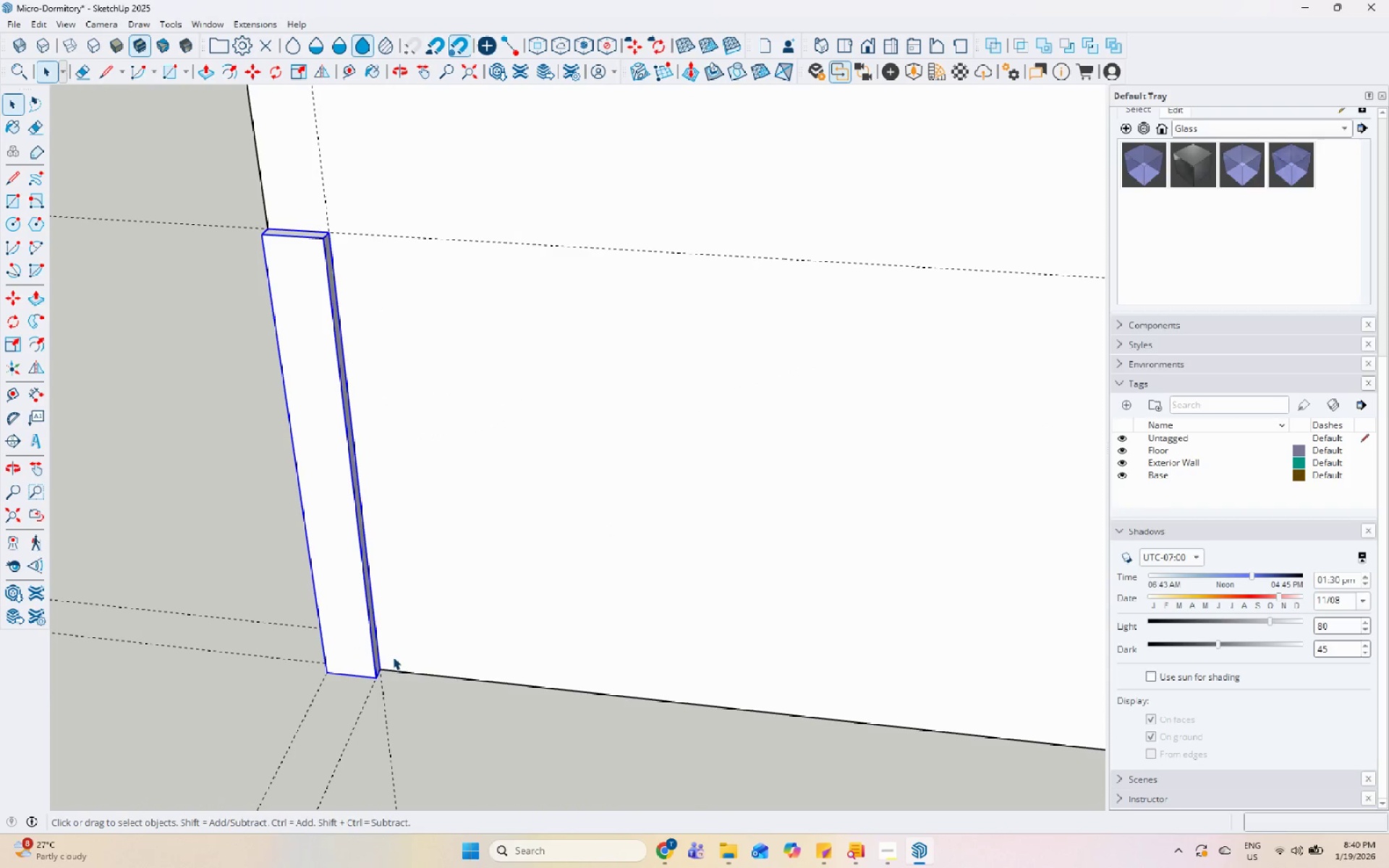 
key(Control+ControlLeft)
 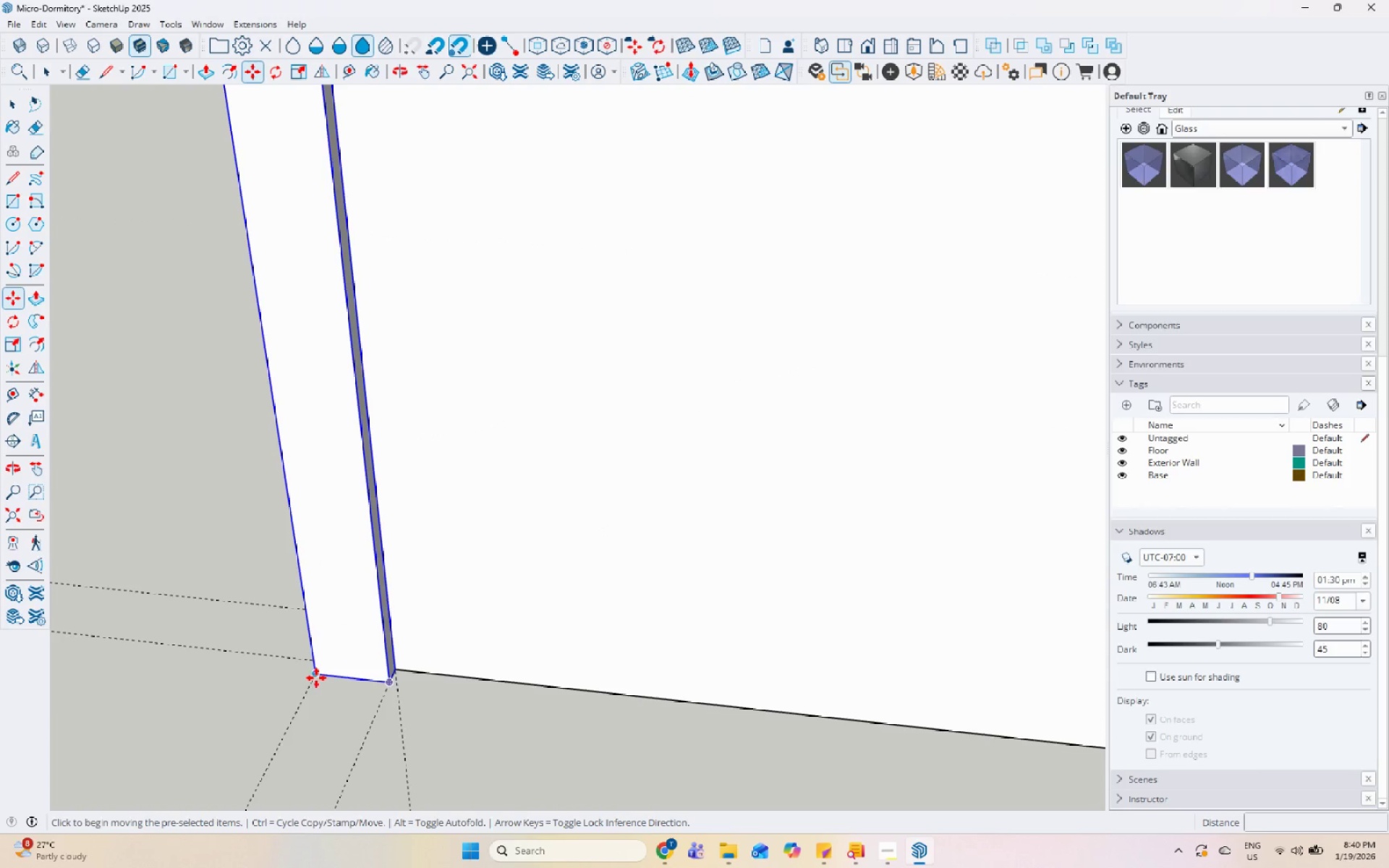 
left_click([316, 678])
 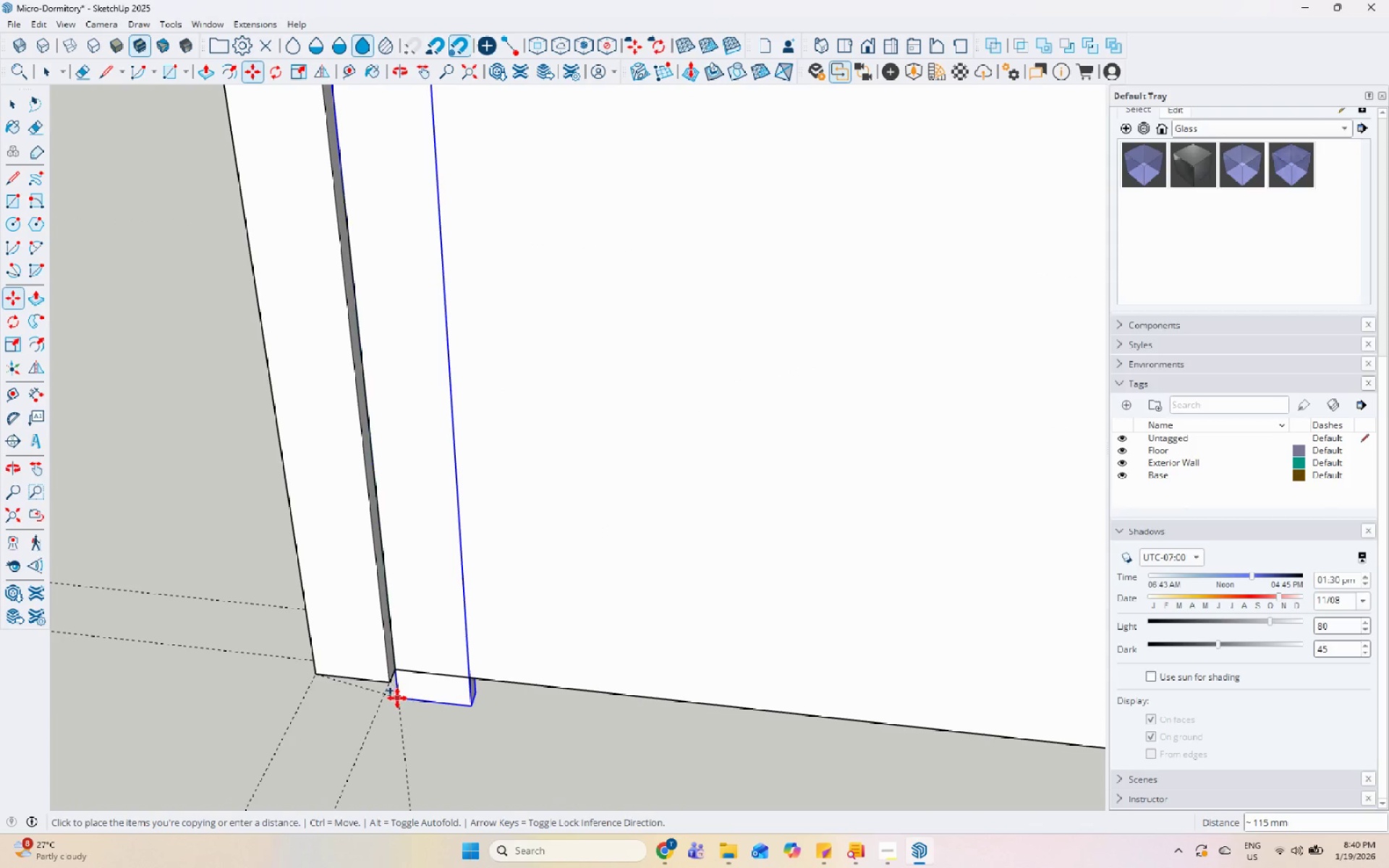 
scroll: coordinate [407, 678], scroll_direction: up, amount: 8.0
 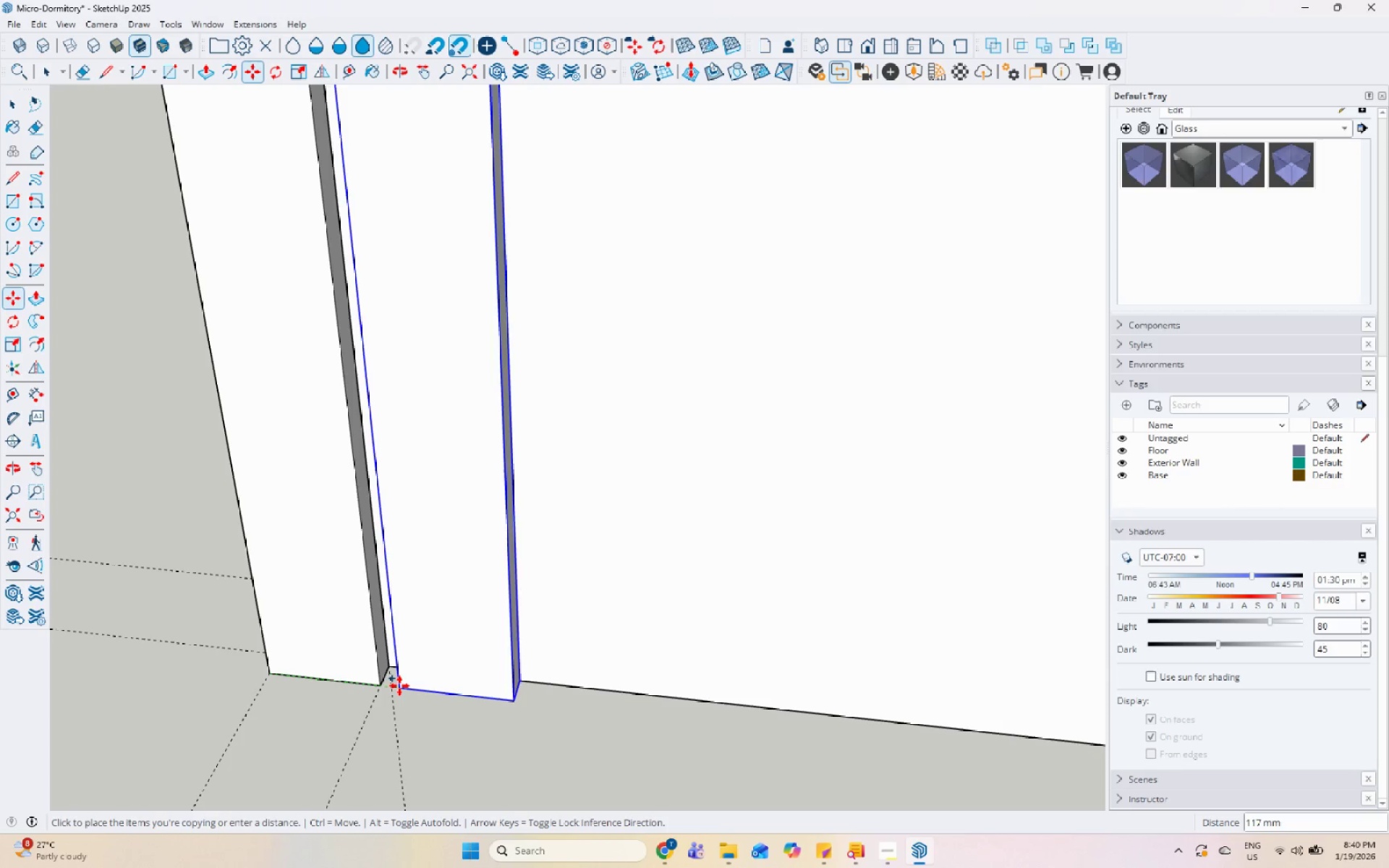 
left_click([397, 686])
 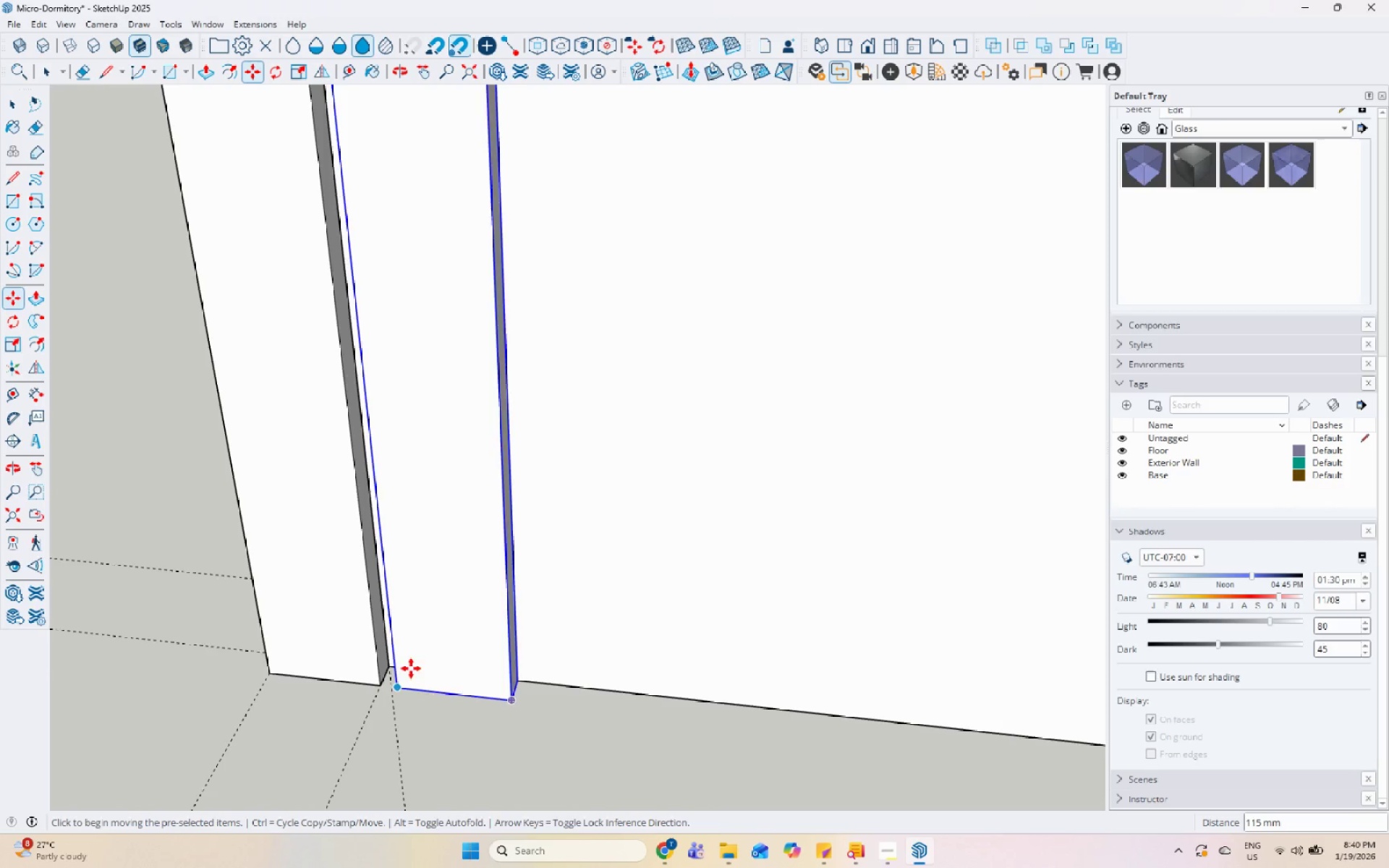 
scroll: coordinate [397, 689], scroll_direction: down, amount: 4.0
 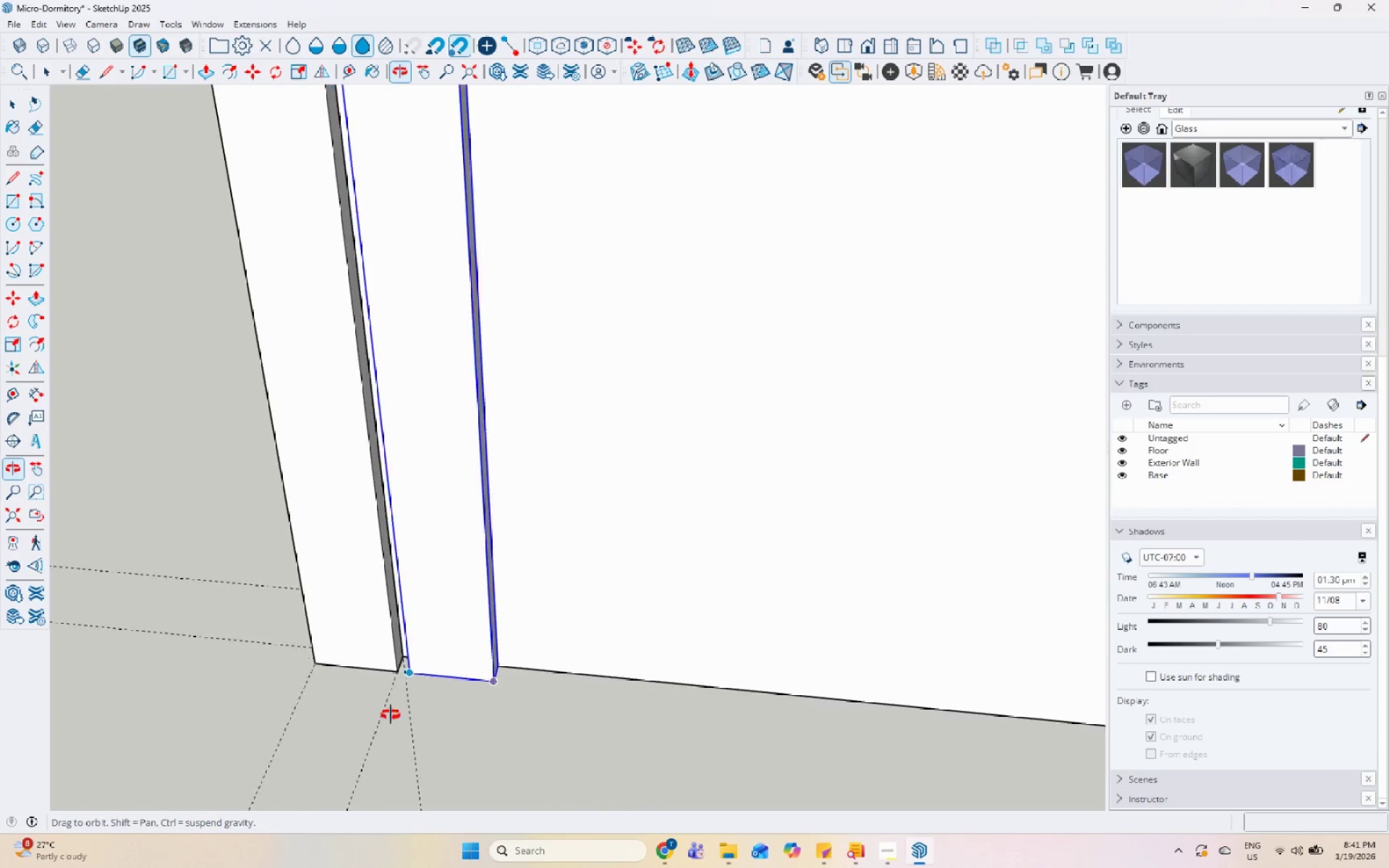 
key(Space)
 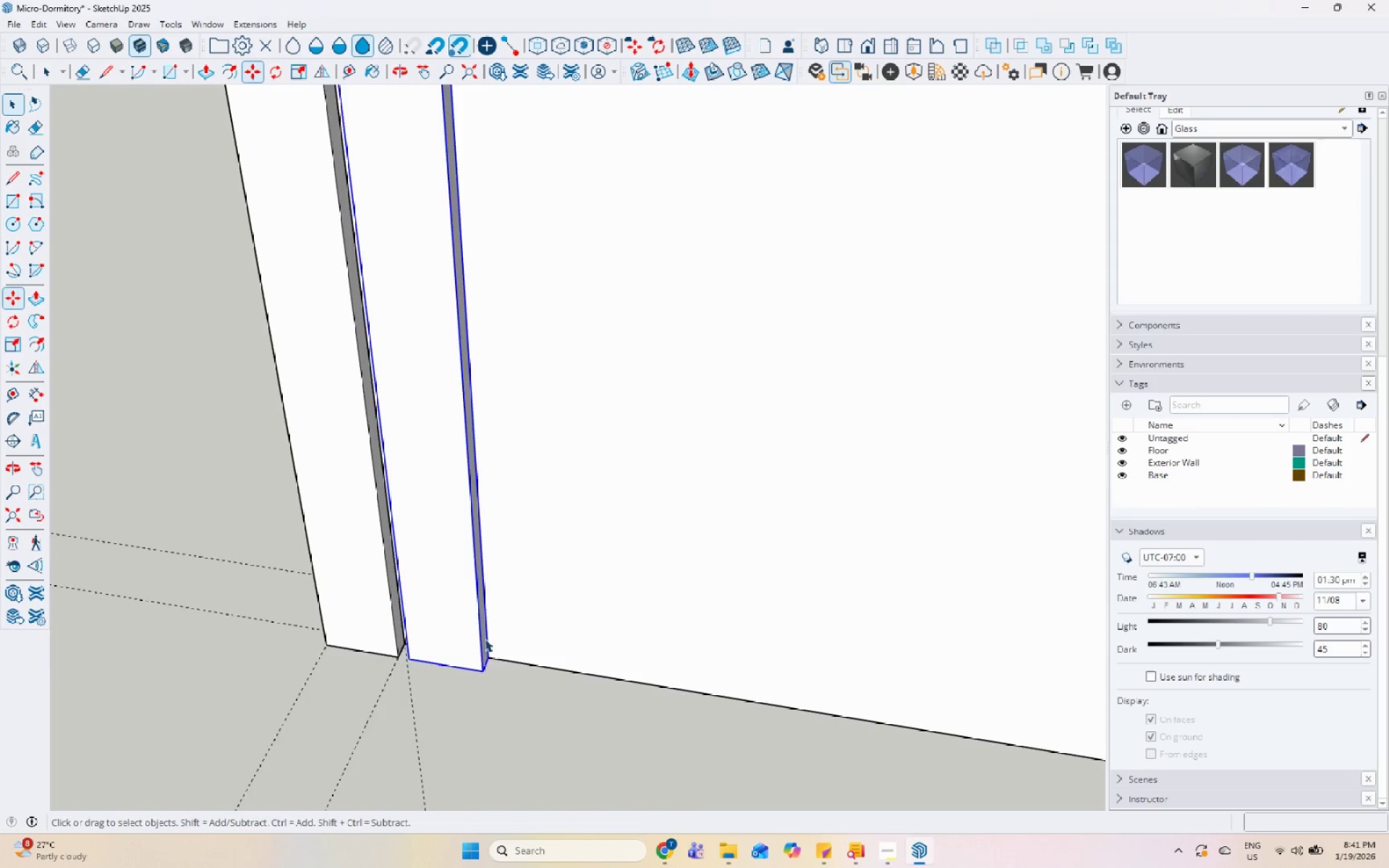 
scroll: coordinate [485, 639], scroll_direction: down, amount: 6.0
 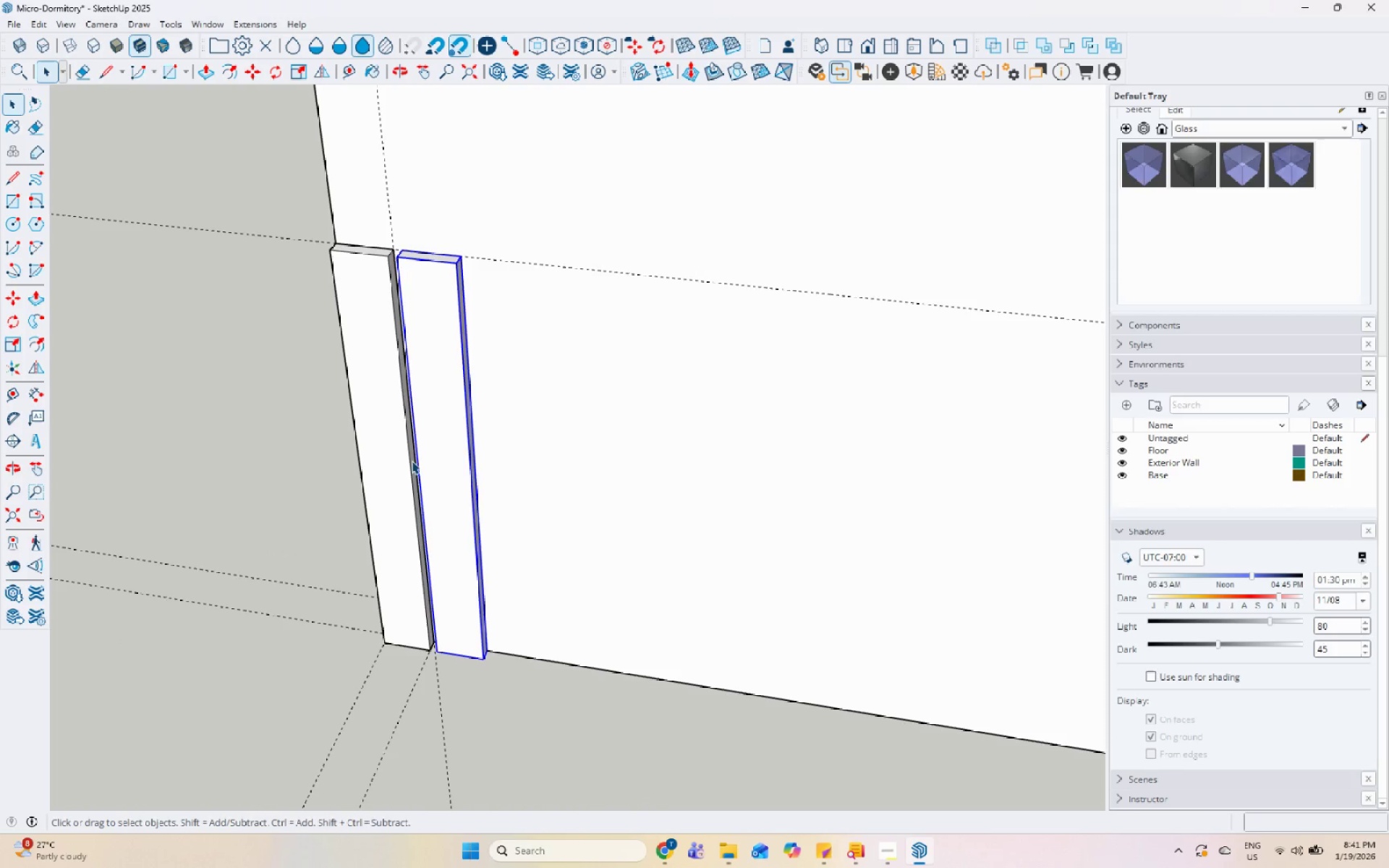 
left_click([389, 451])
 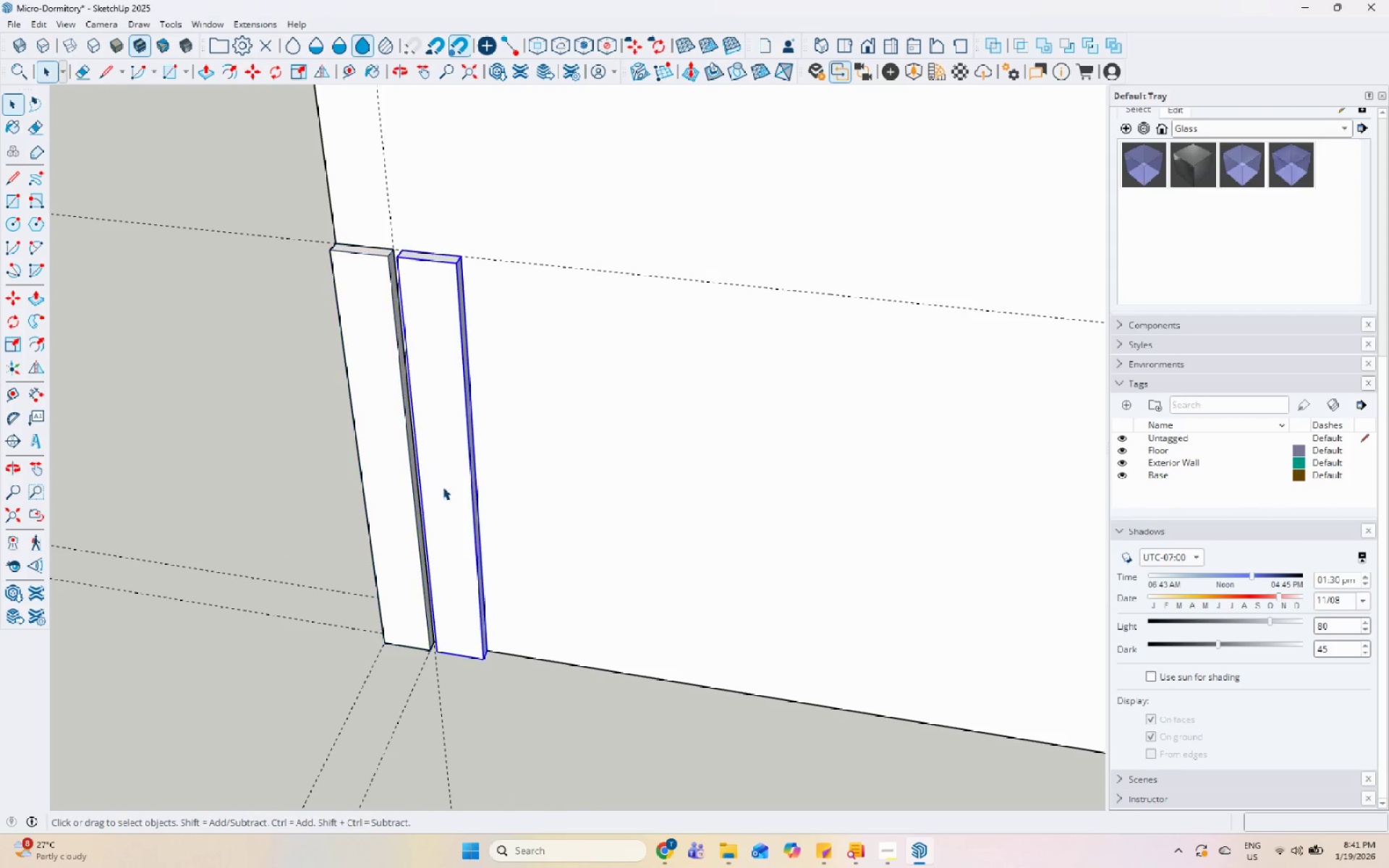 
key(M)
 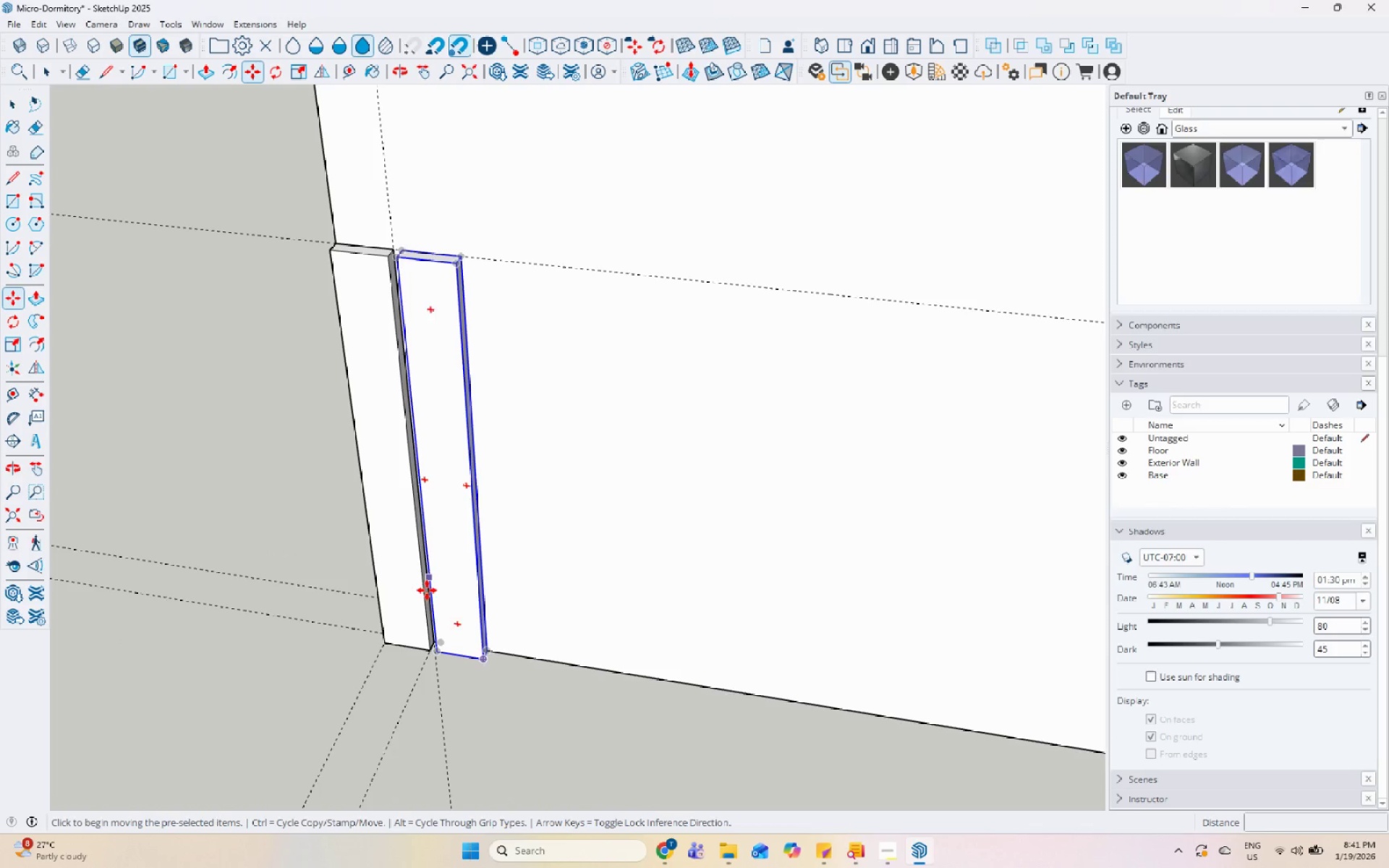 
scroll: coordinate [425, 663], scroll_direction: up, amount: 8.0
 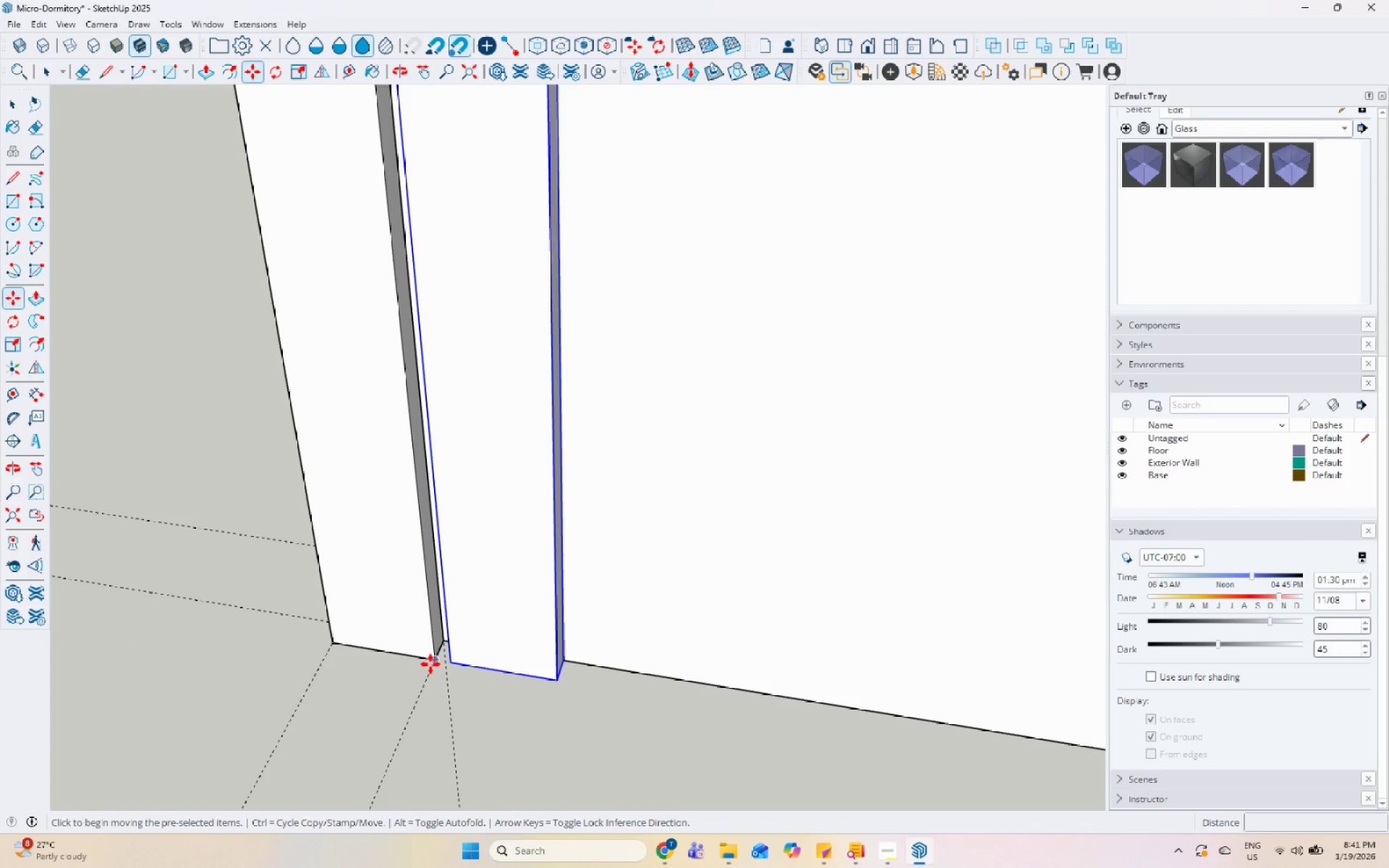 
left_click([434, 661])
 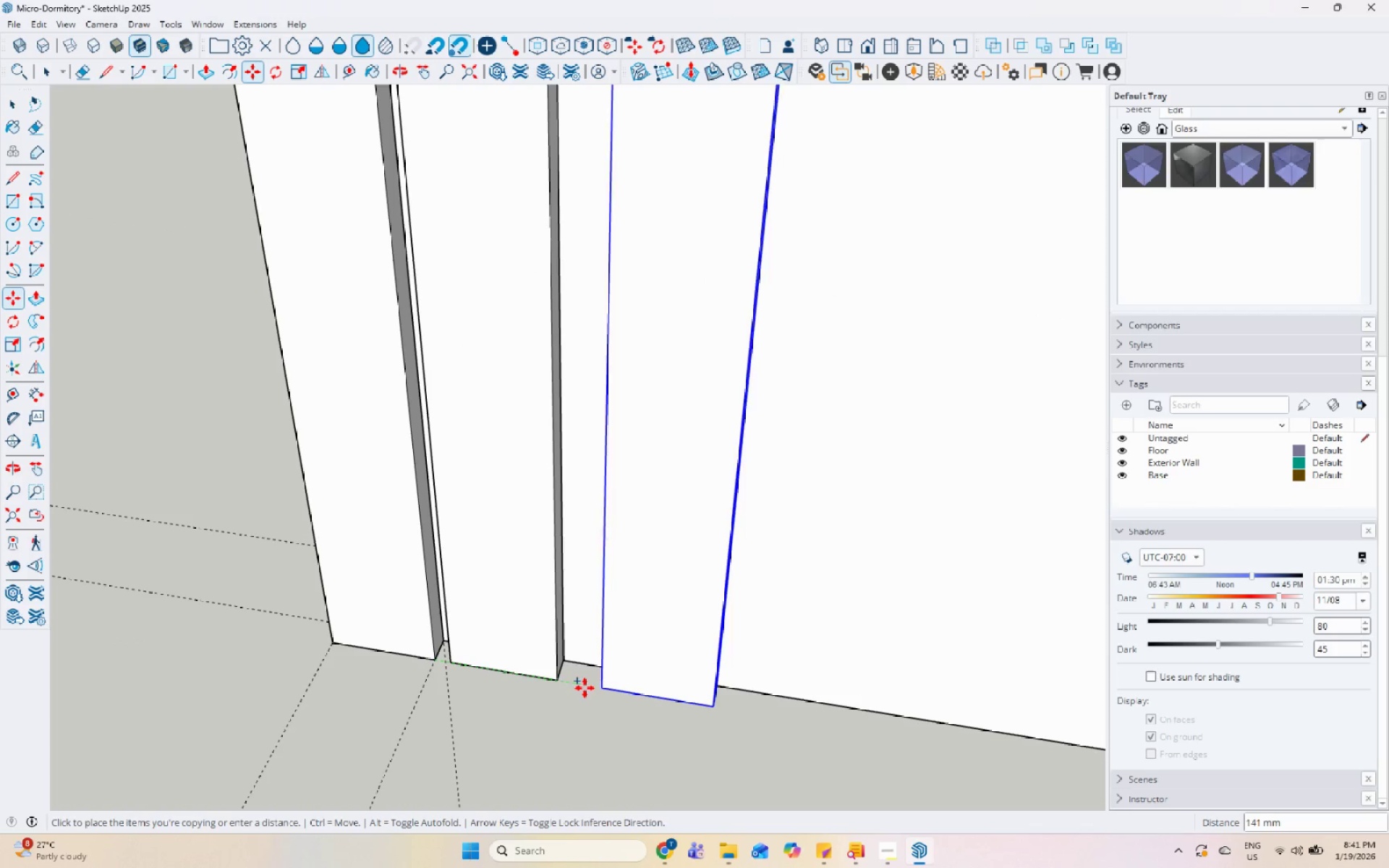 
key(Control+ControlLeft)
 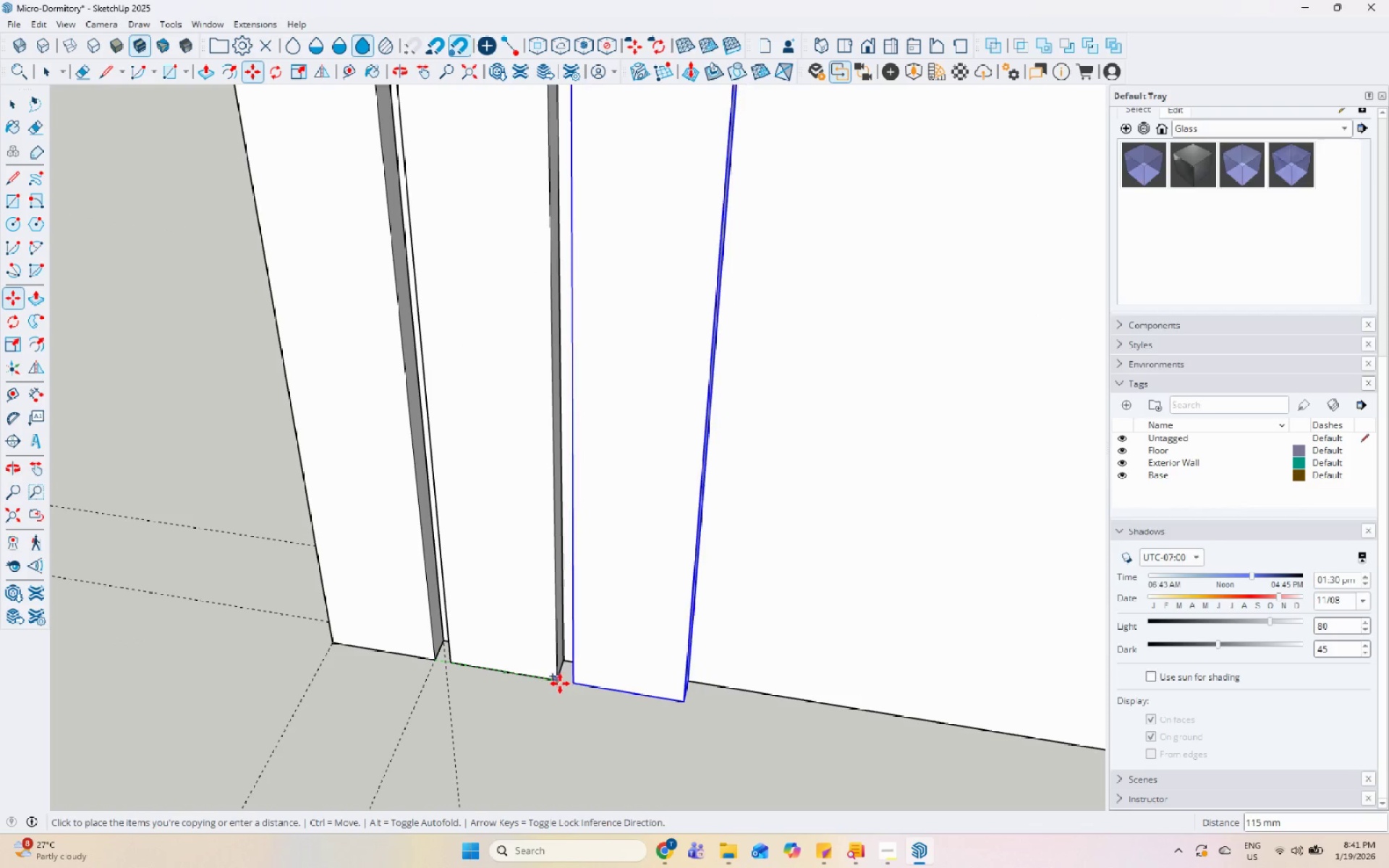 
left_click([557, 684])
 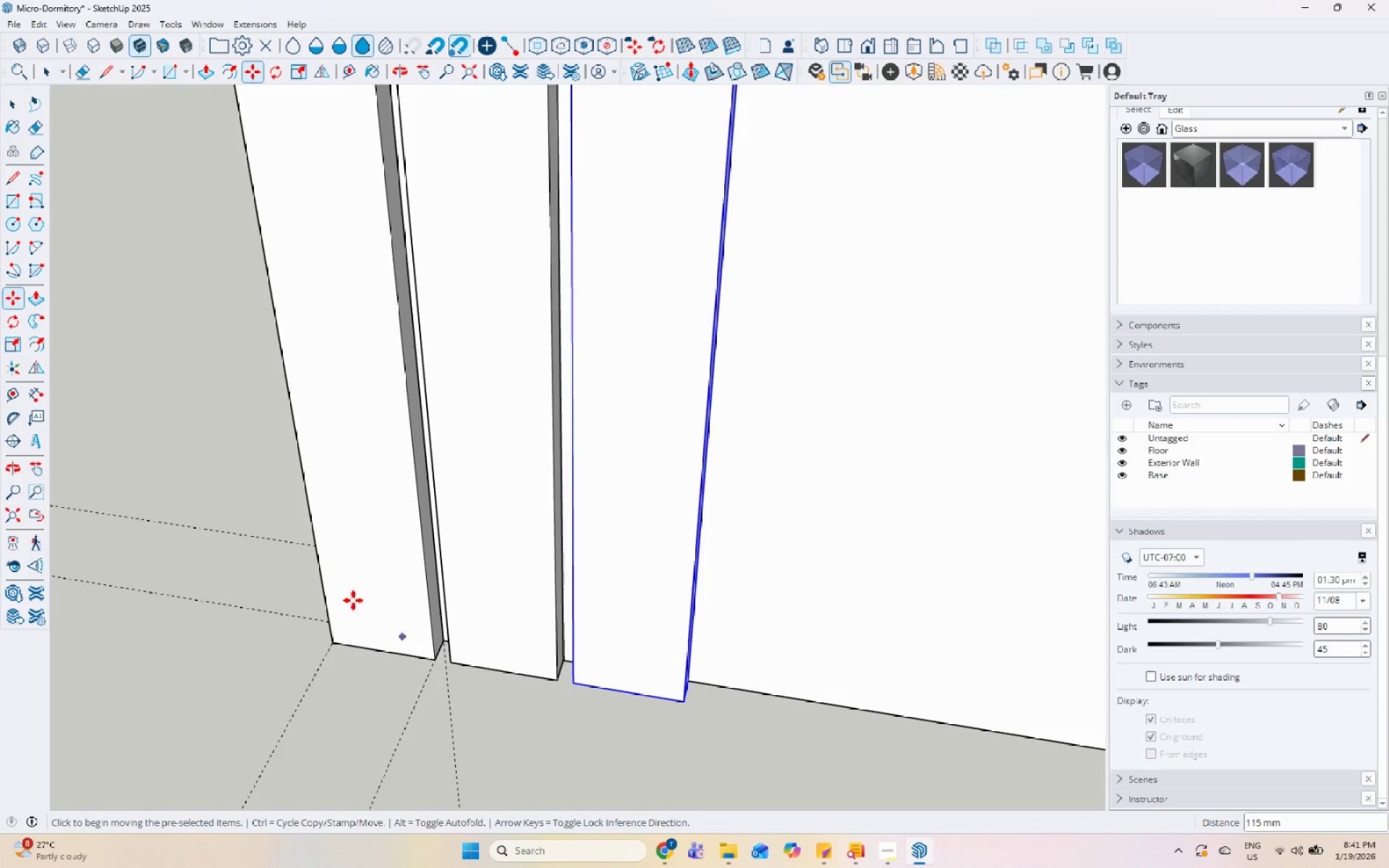 
scroll: coordinate [387, 464], scroll_direction: down, amount: 32.0
 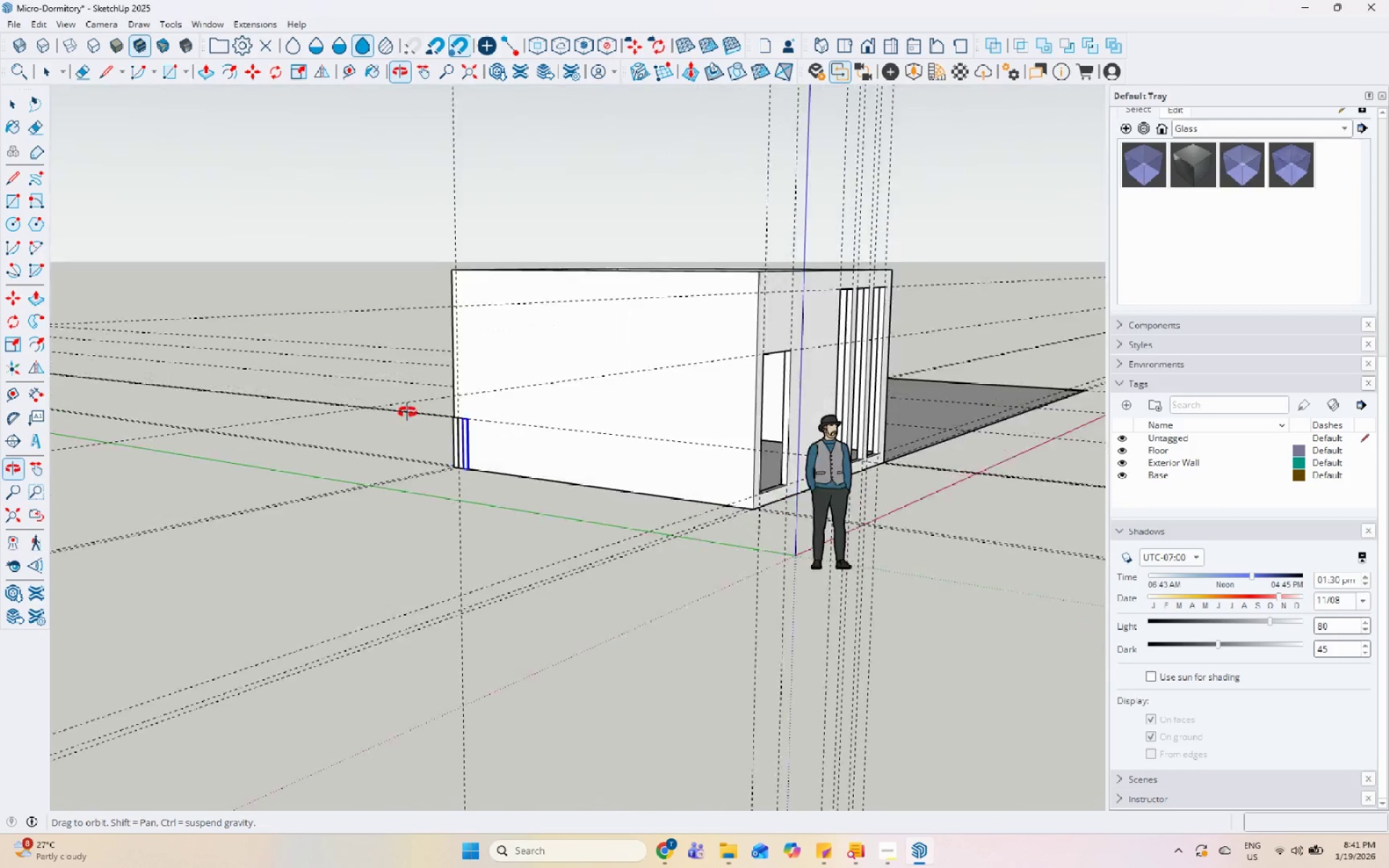 
scroll: coordinate [503, 420], scroll_direction: up, amount: 5.0
 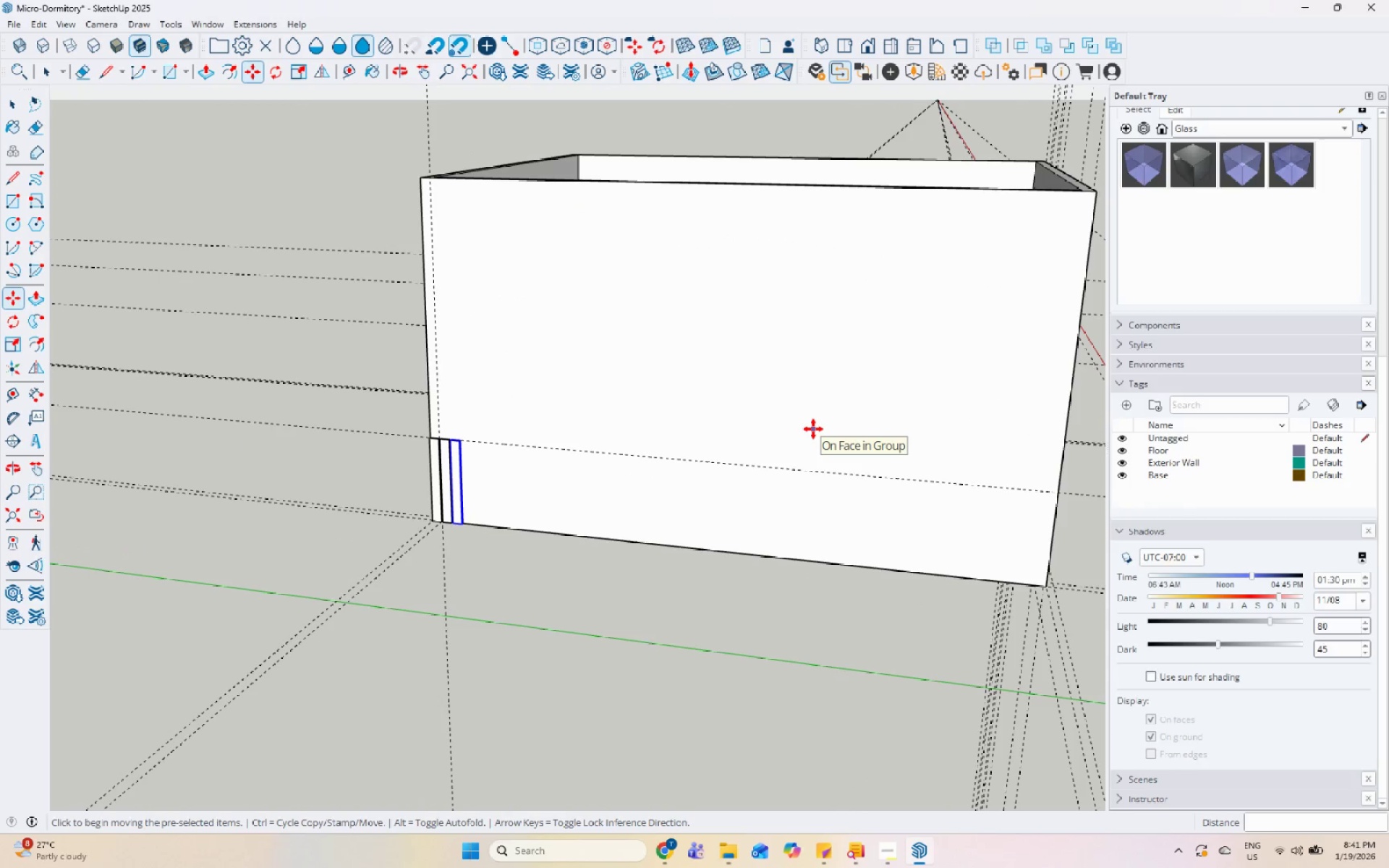 
key(Shift+8)
 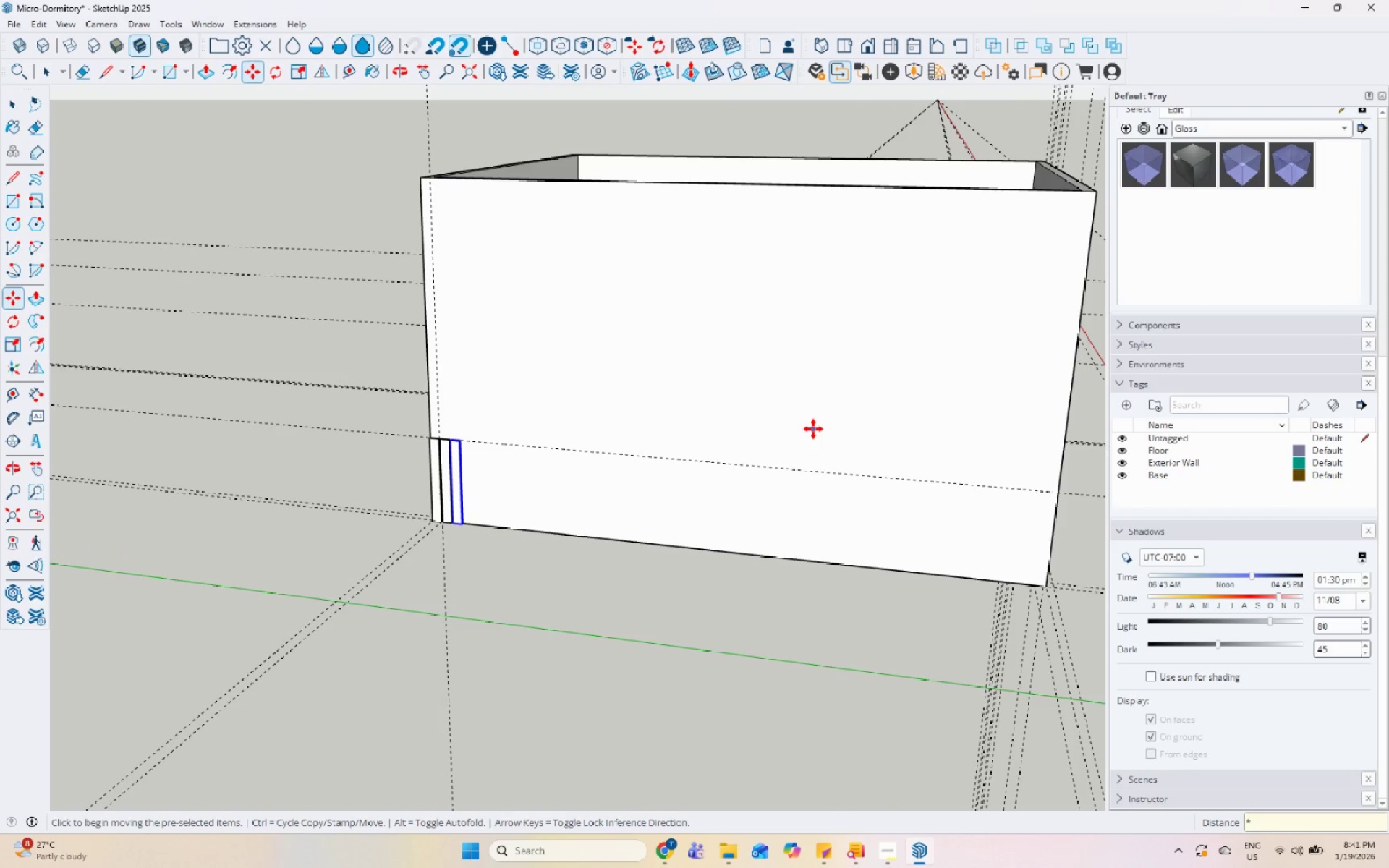 
key(Numpad3)
 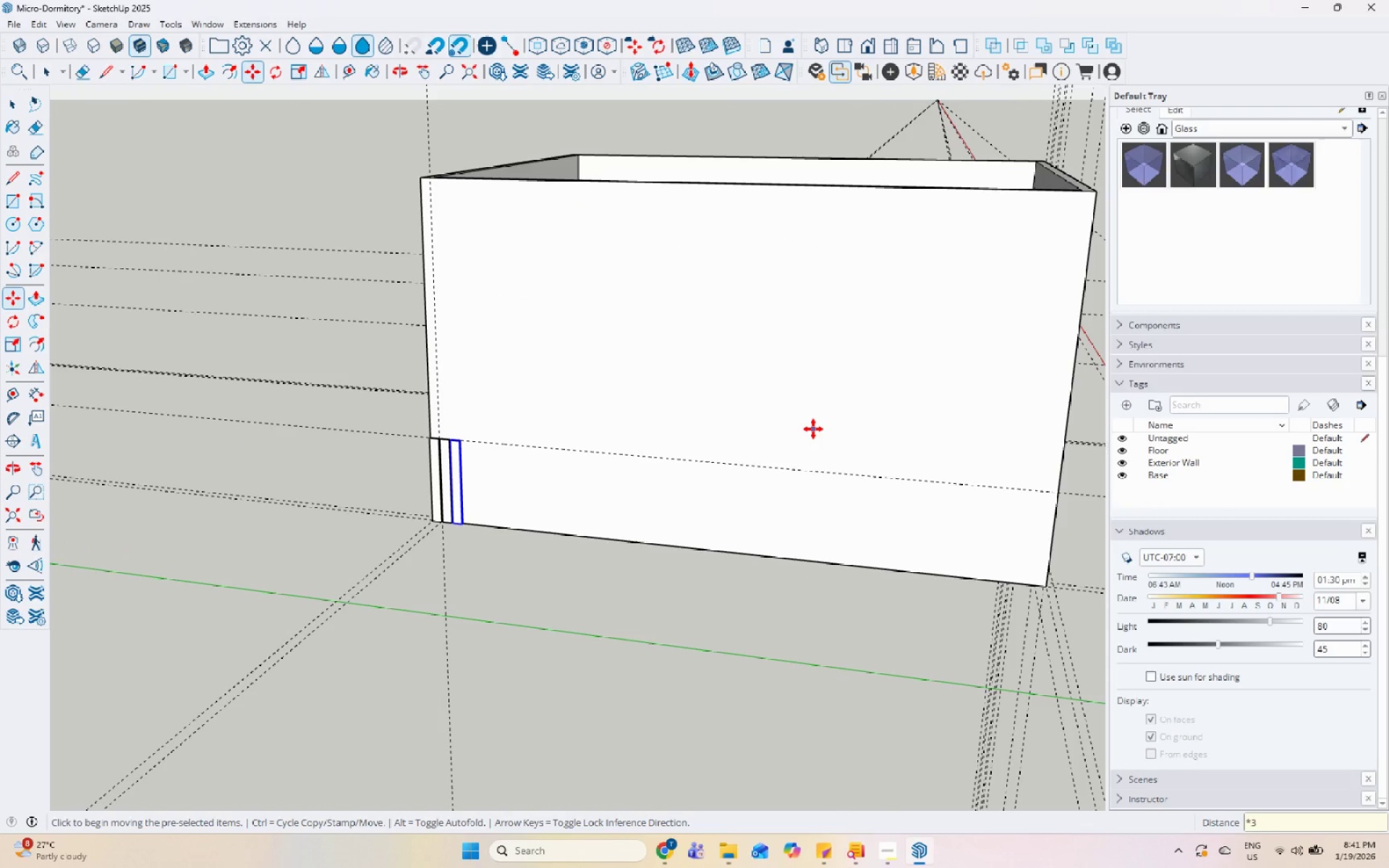 
key(Numpad0)
 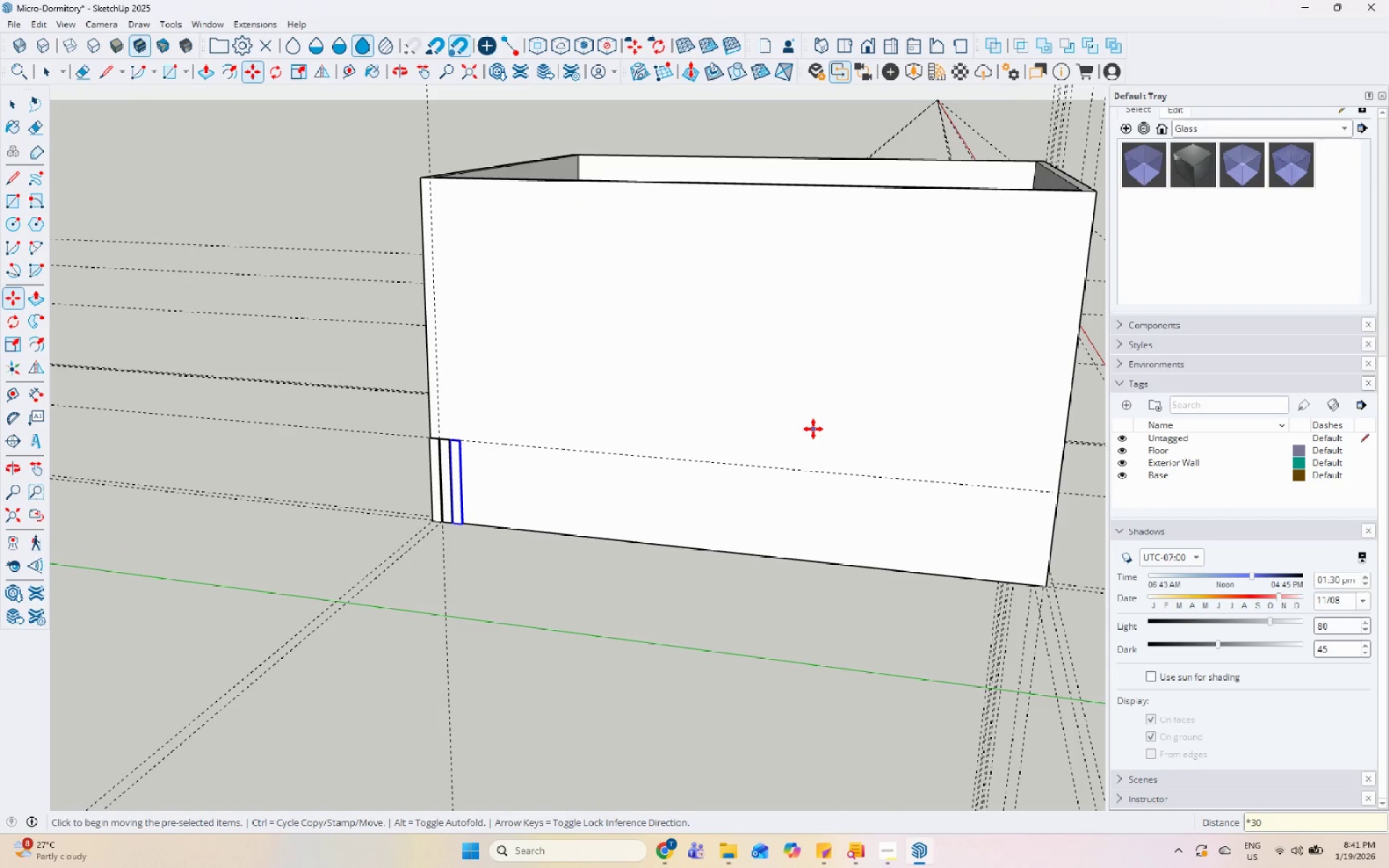 
key(Enter)
 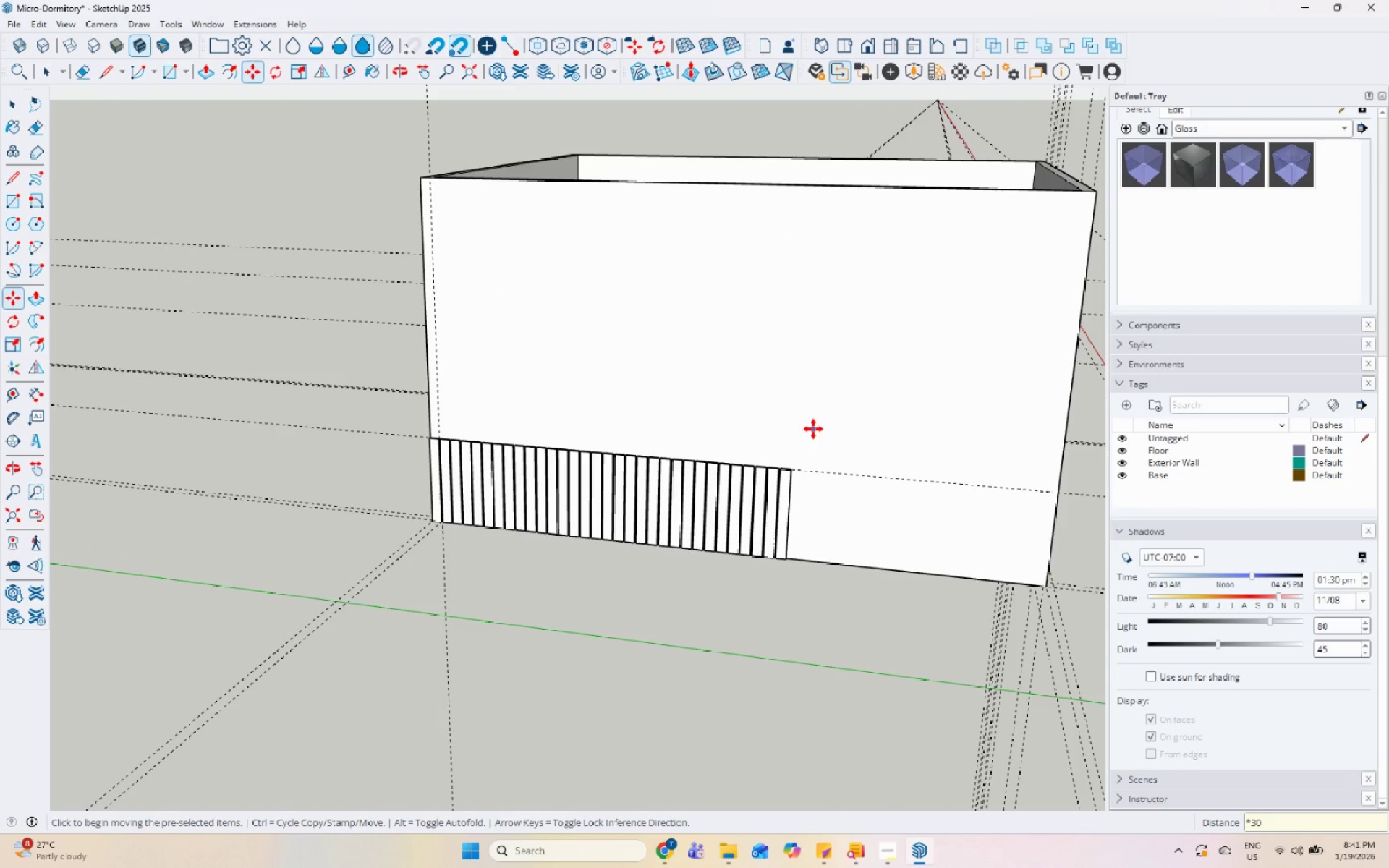 
key(Backspace)
 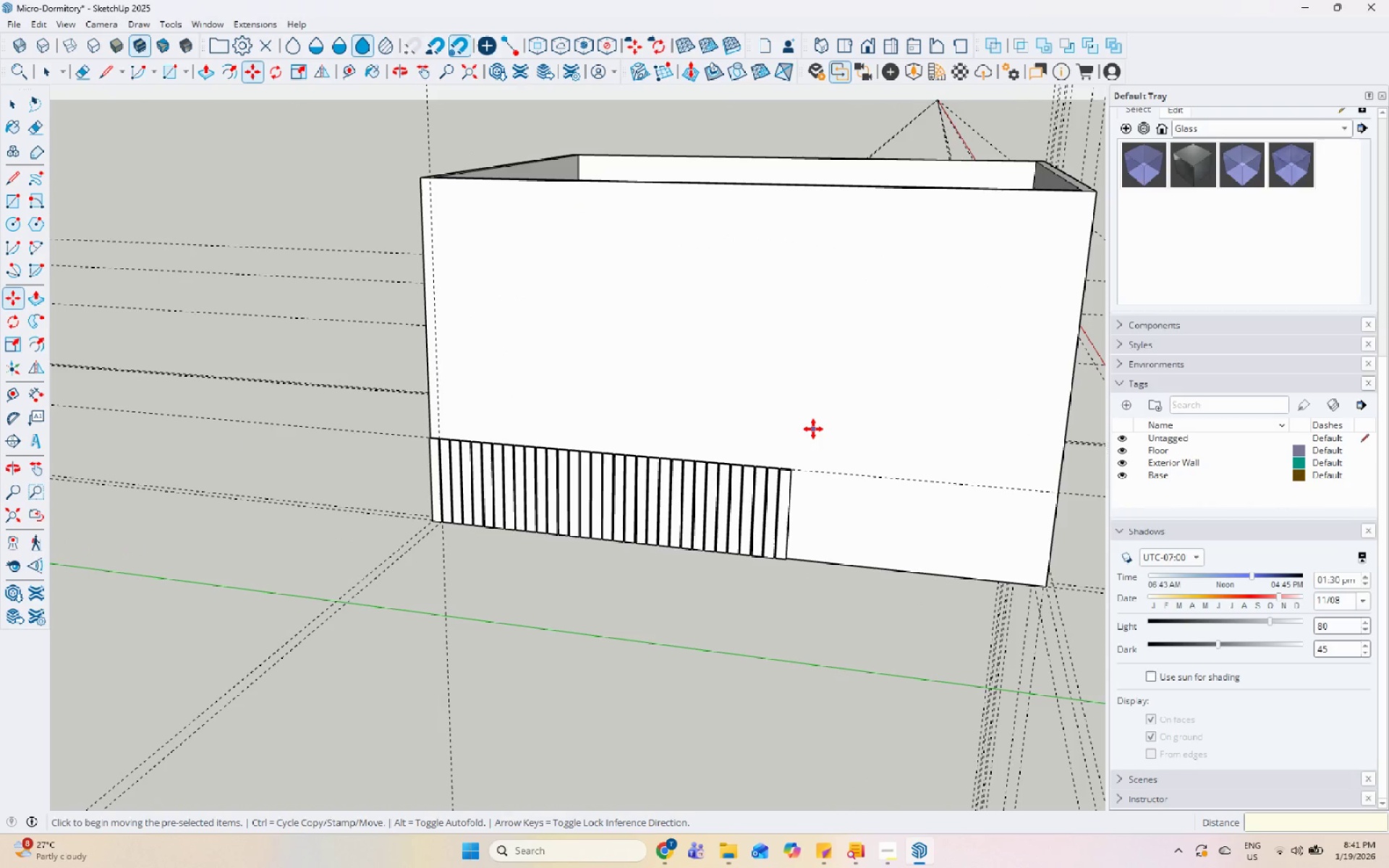 
key(Shift+NumpadMultiply)
 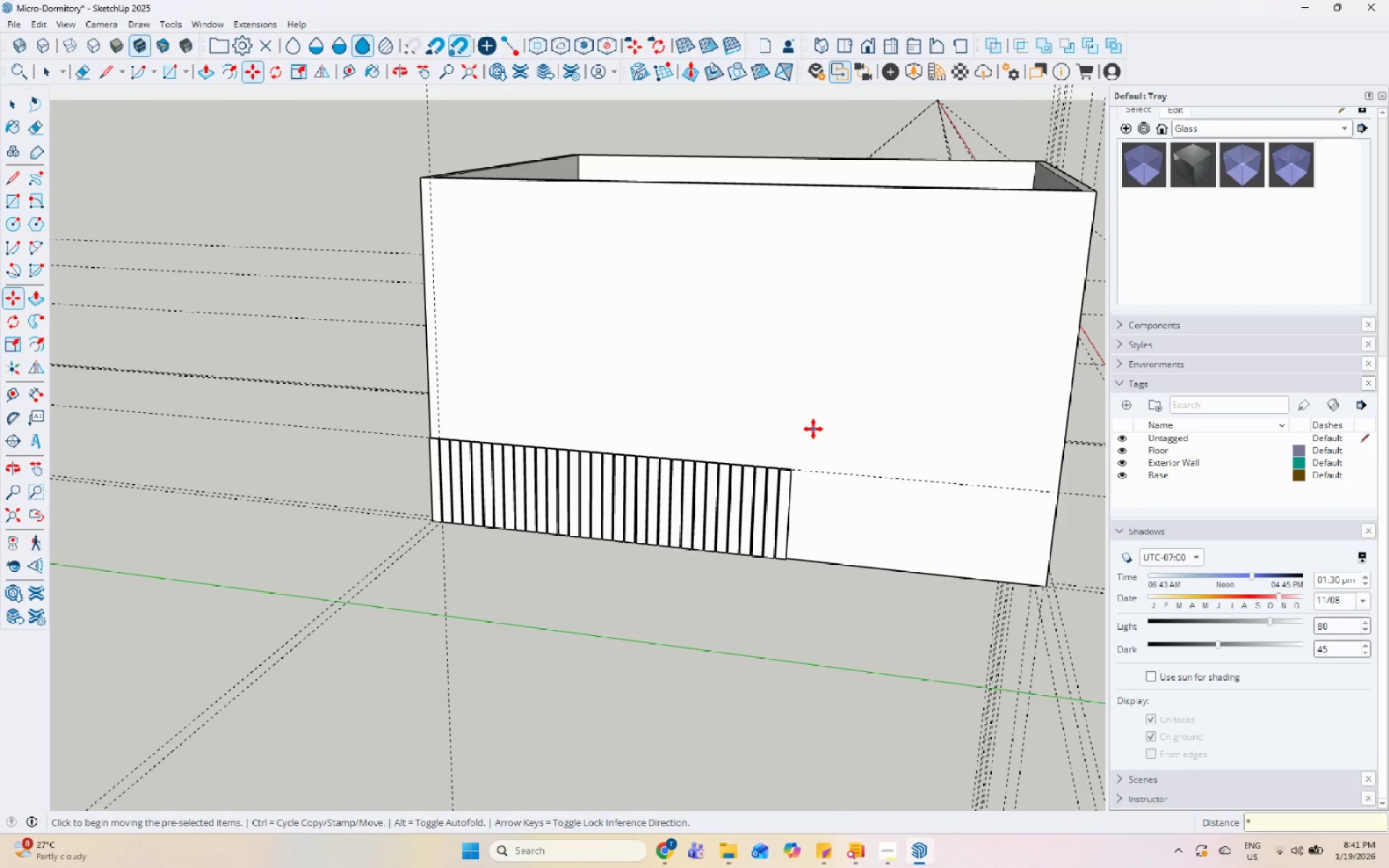 
key(Numpad1)
 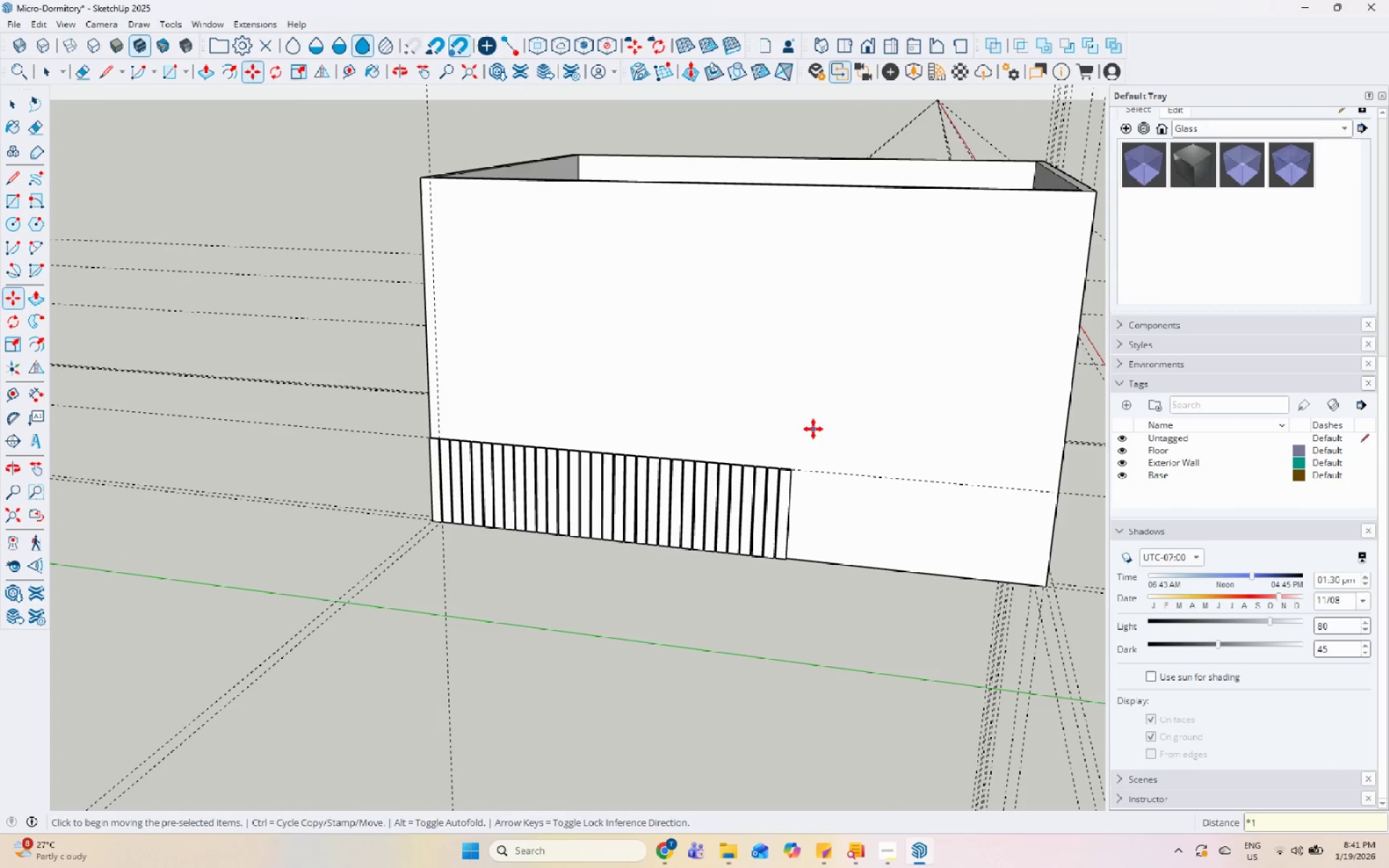 
key(Backspace)
 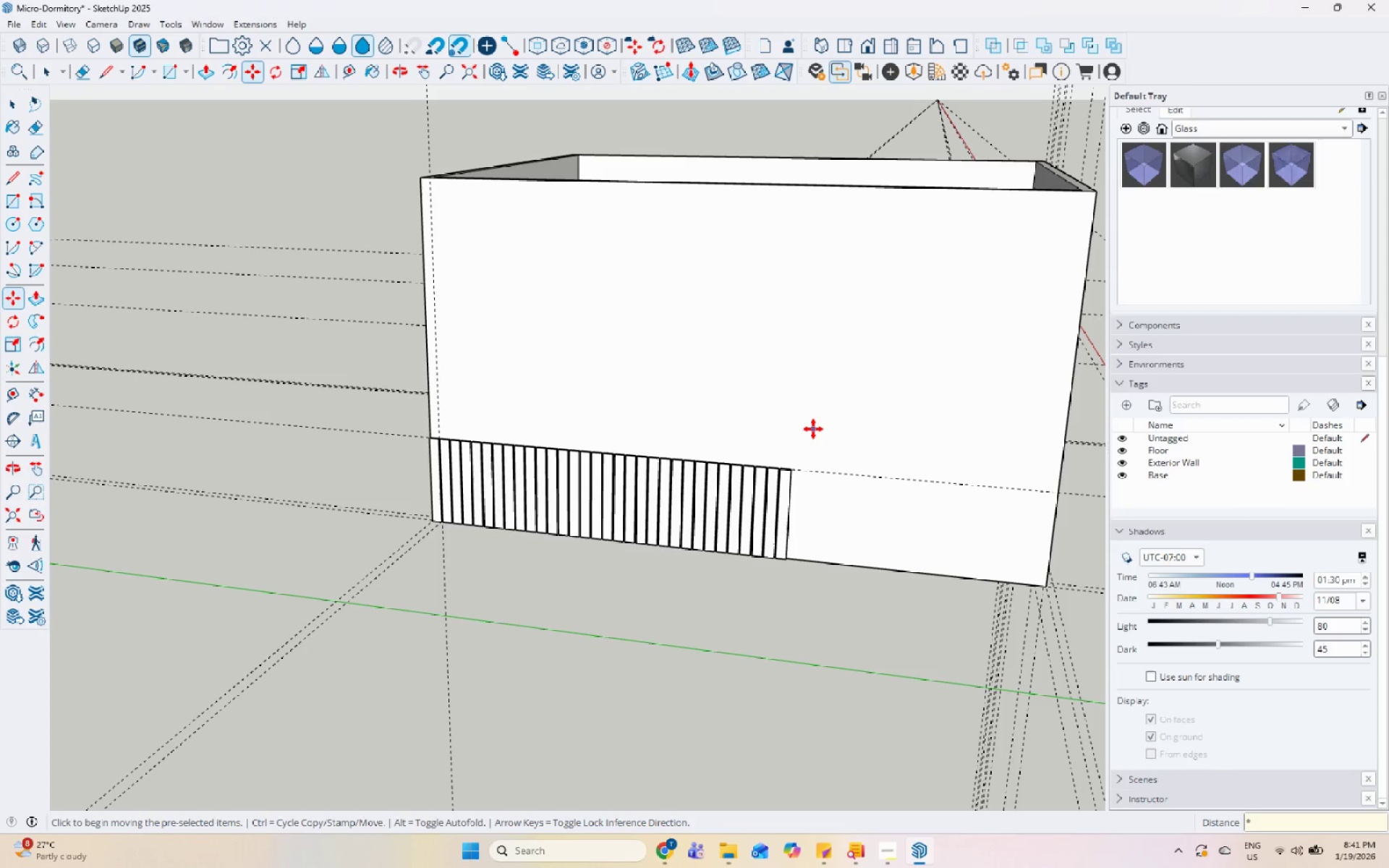 
key(Numpad5)
 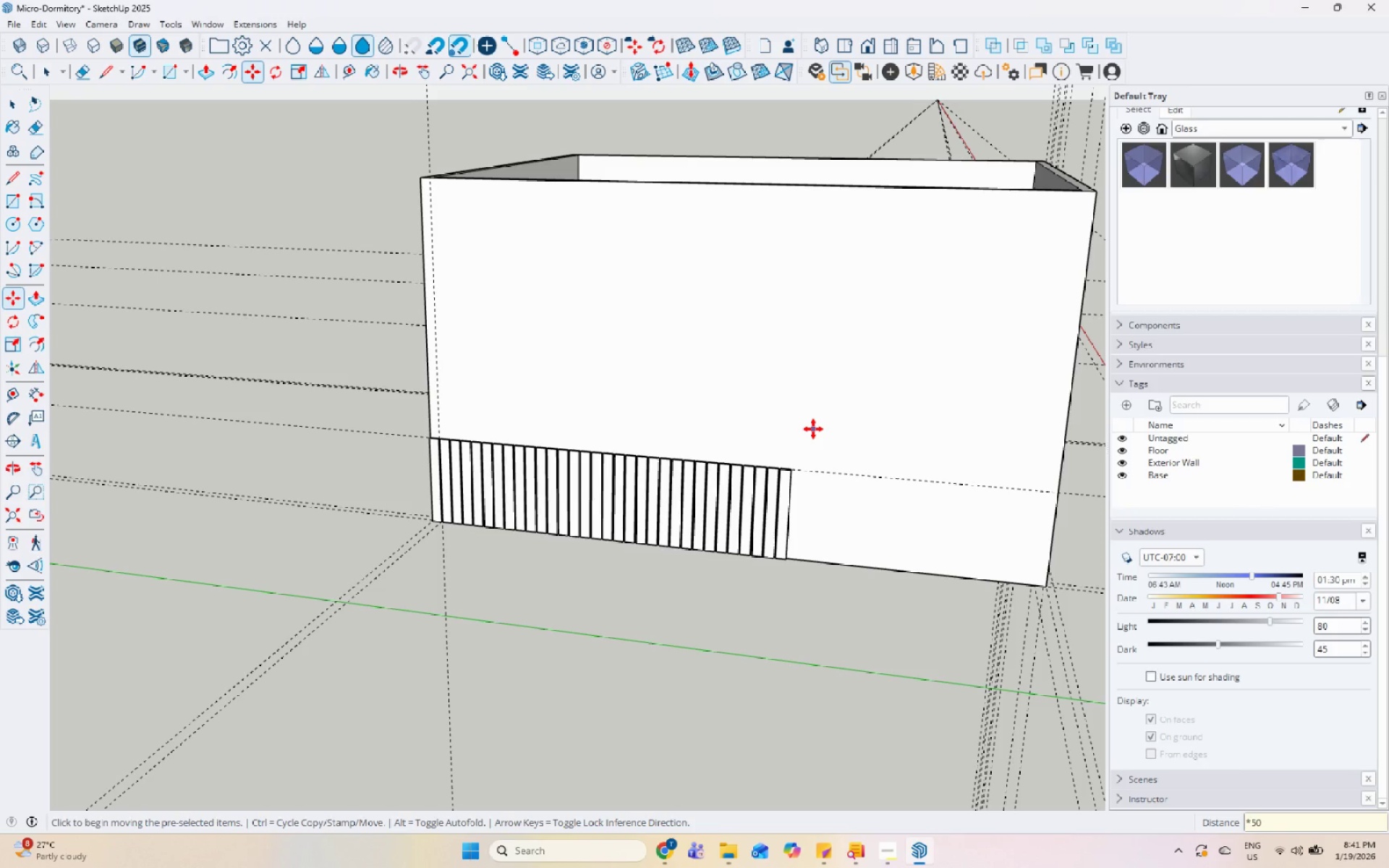 
key(Numpad0)
 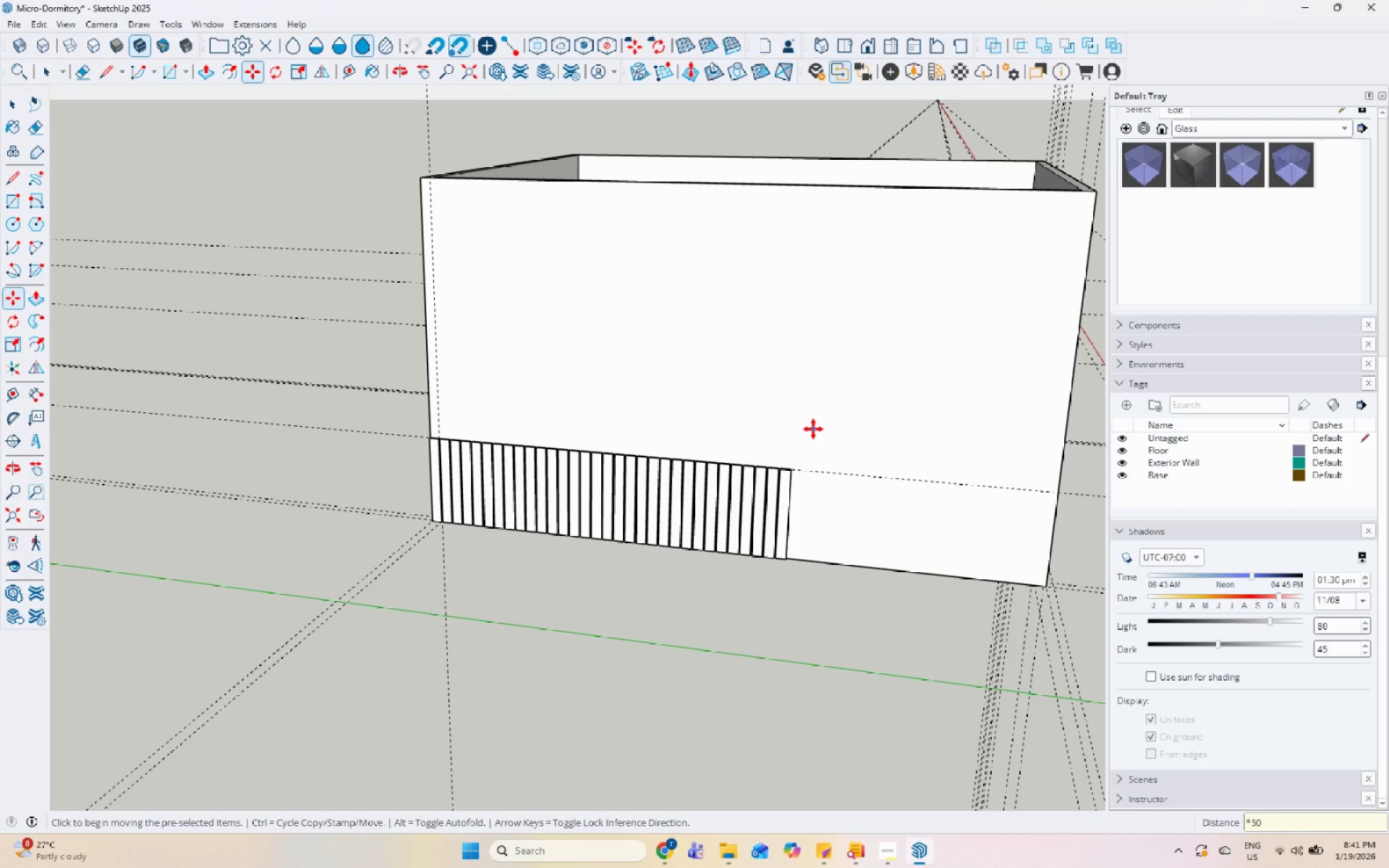 
key(Enter)
 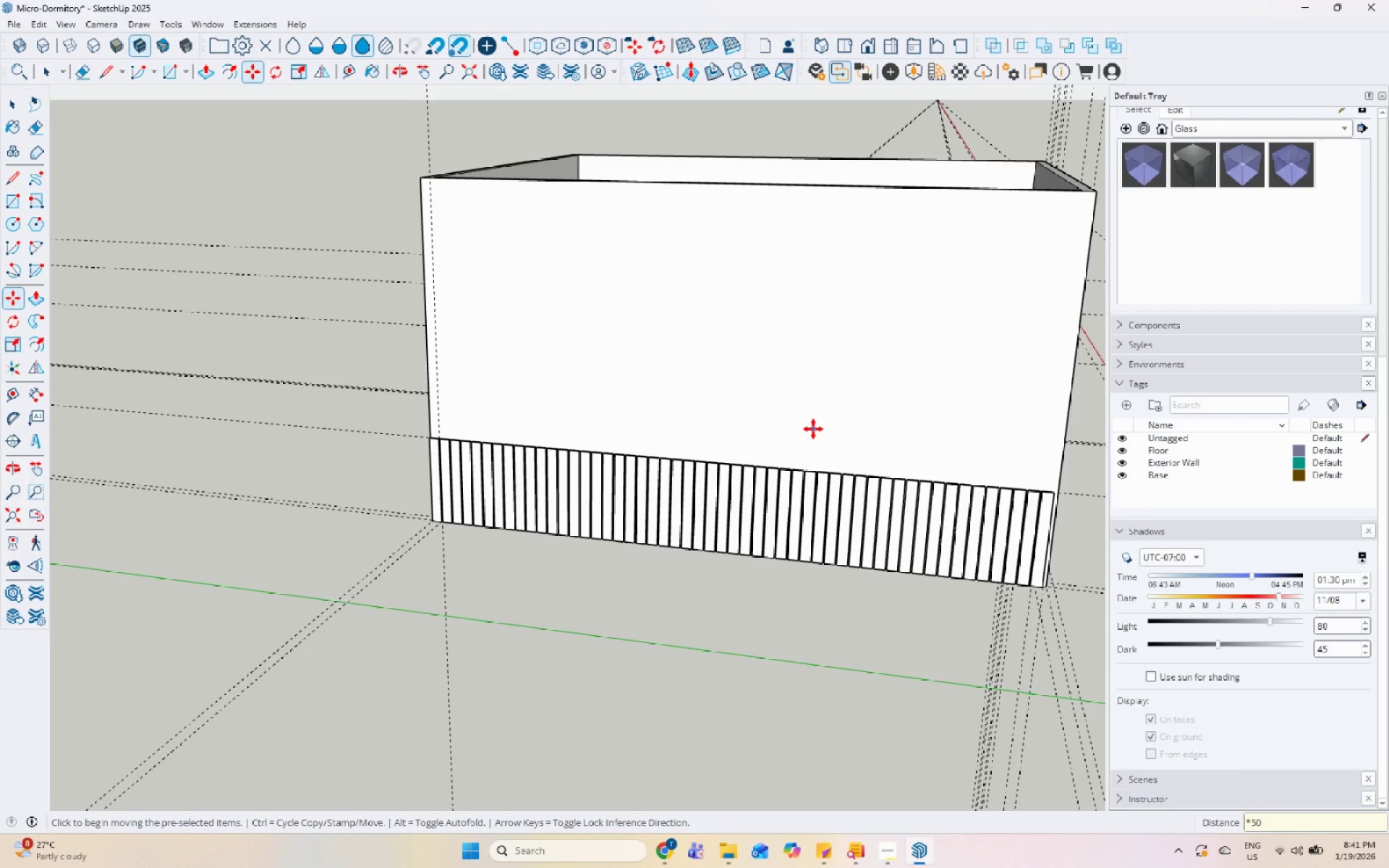 
key(Space)
 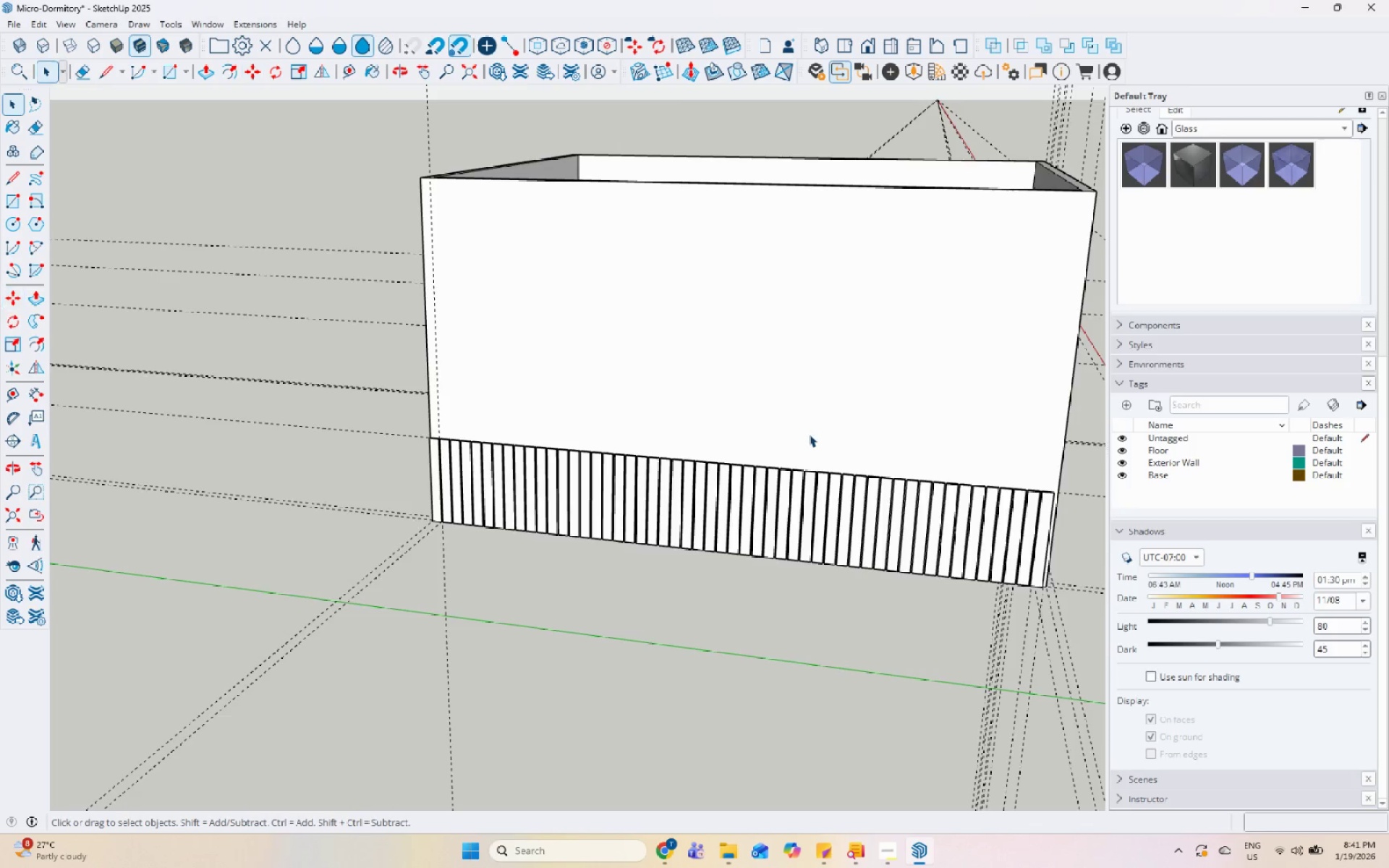 
scroll: coordinate [561, 652], scroll_direction: down, amount: 4.0
 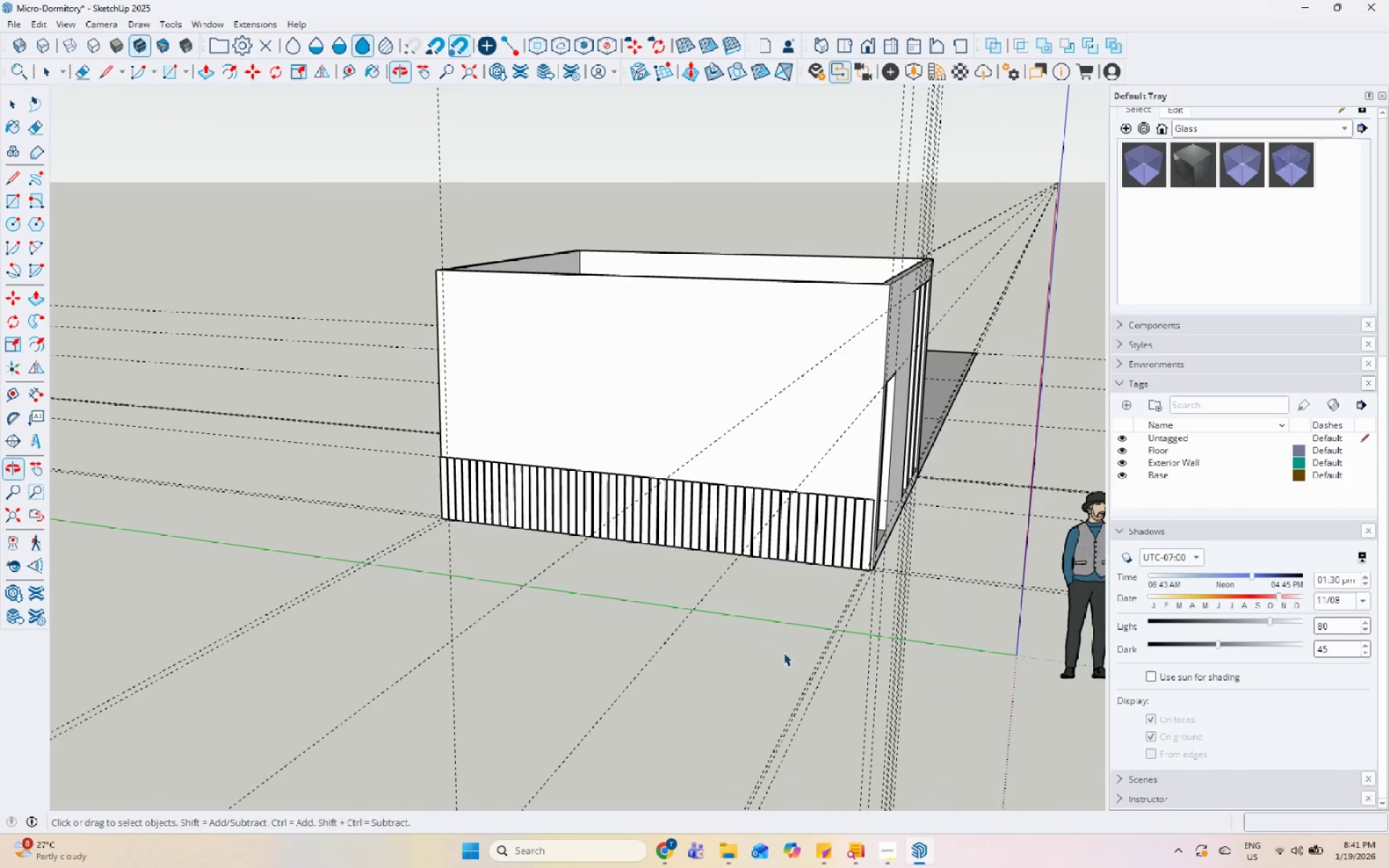 
left_click_drag(start_coordinate=[415, 383], to_coordinate=[930, 778])
 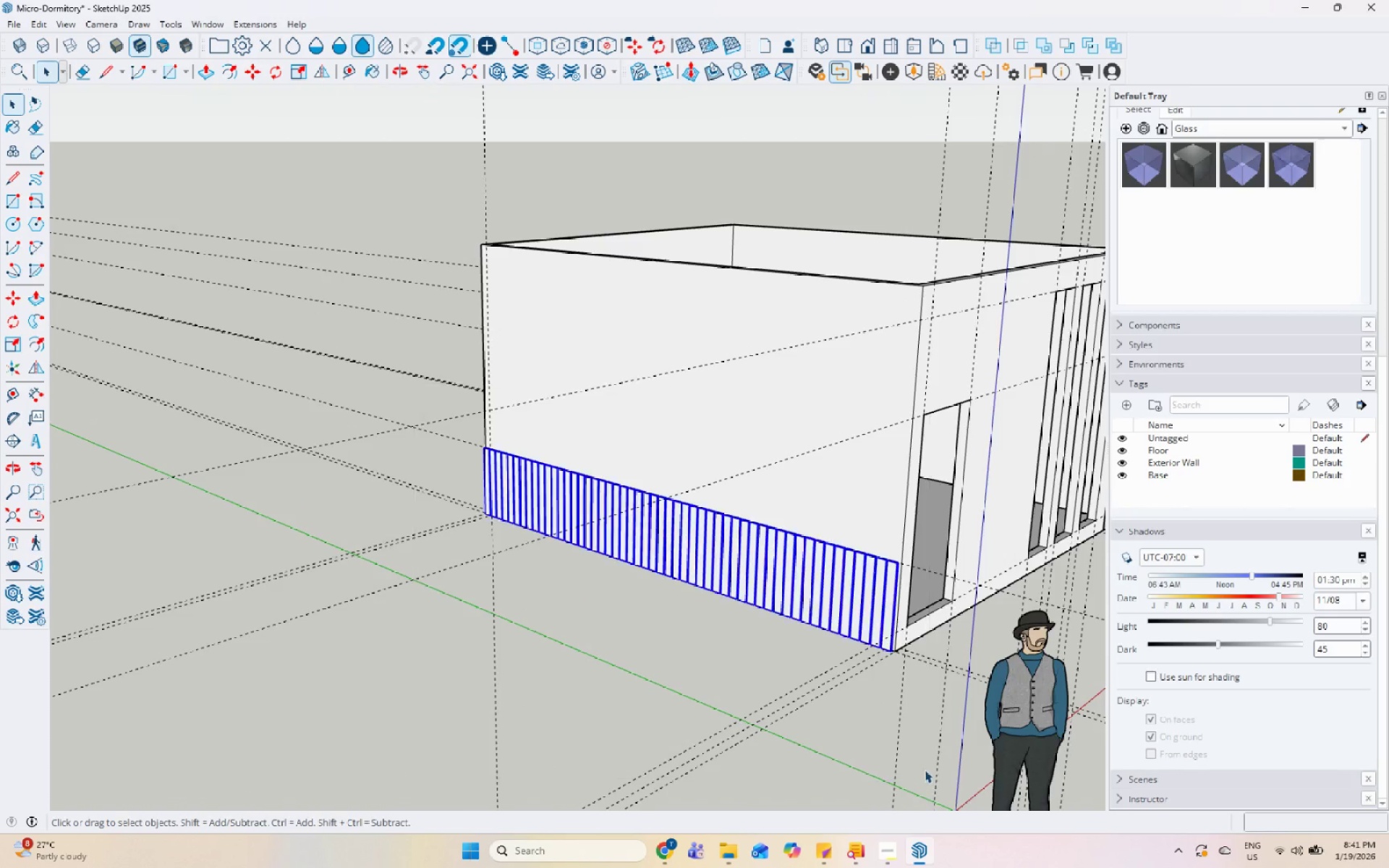 
scroll: coordinate [878, 543], scroll_direction: up, amount: 7.0
 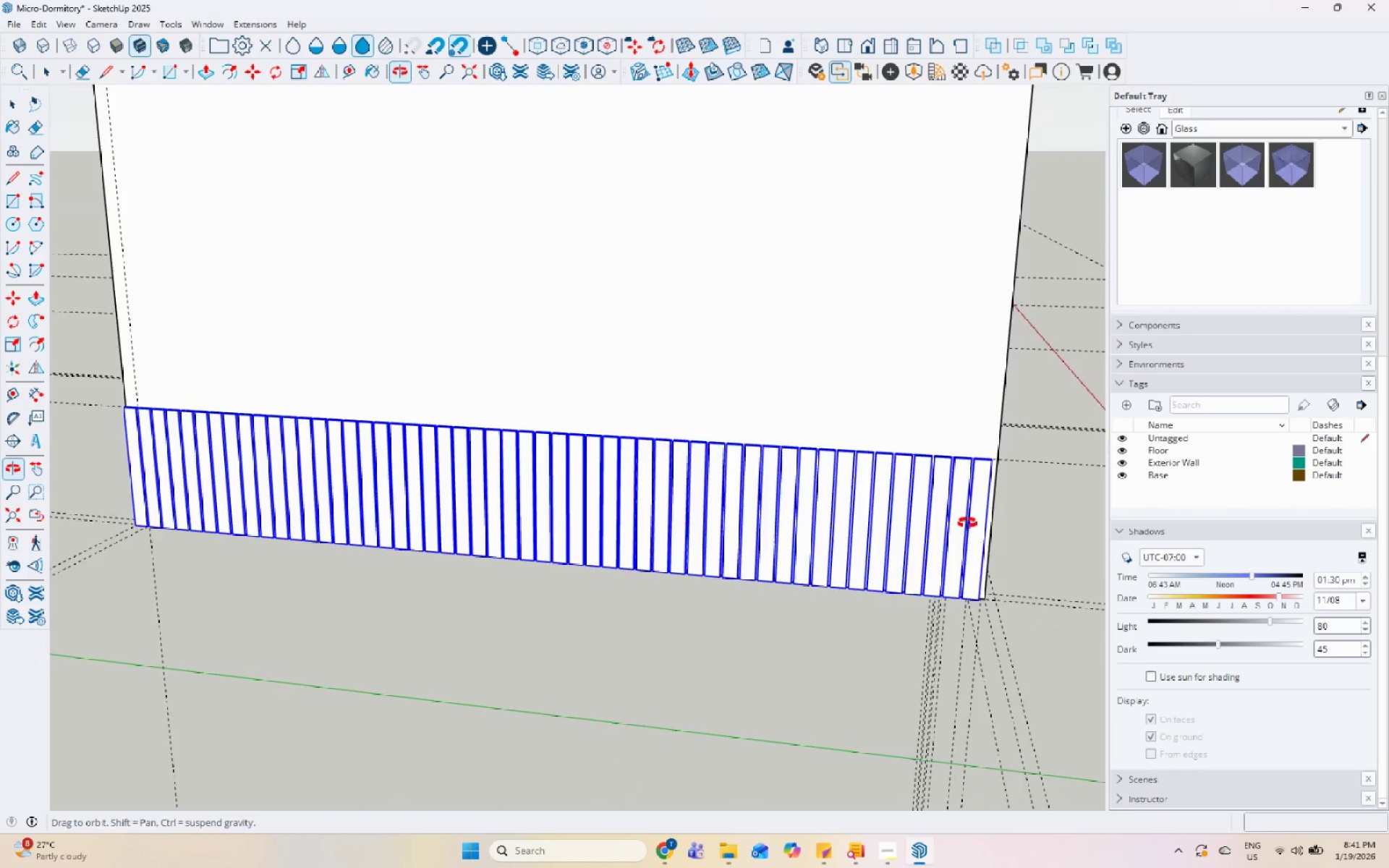 
key(S)
 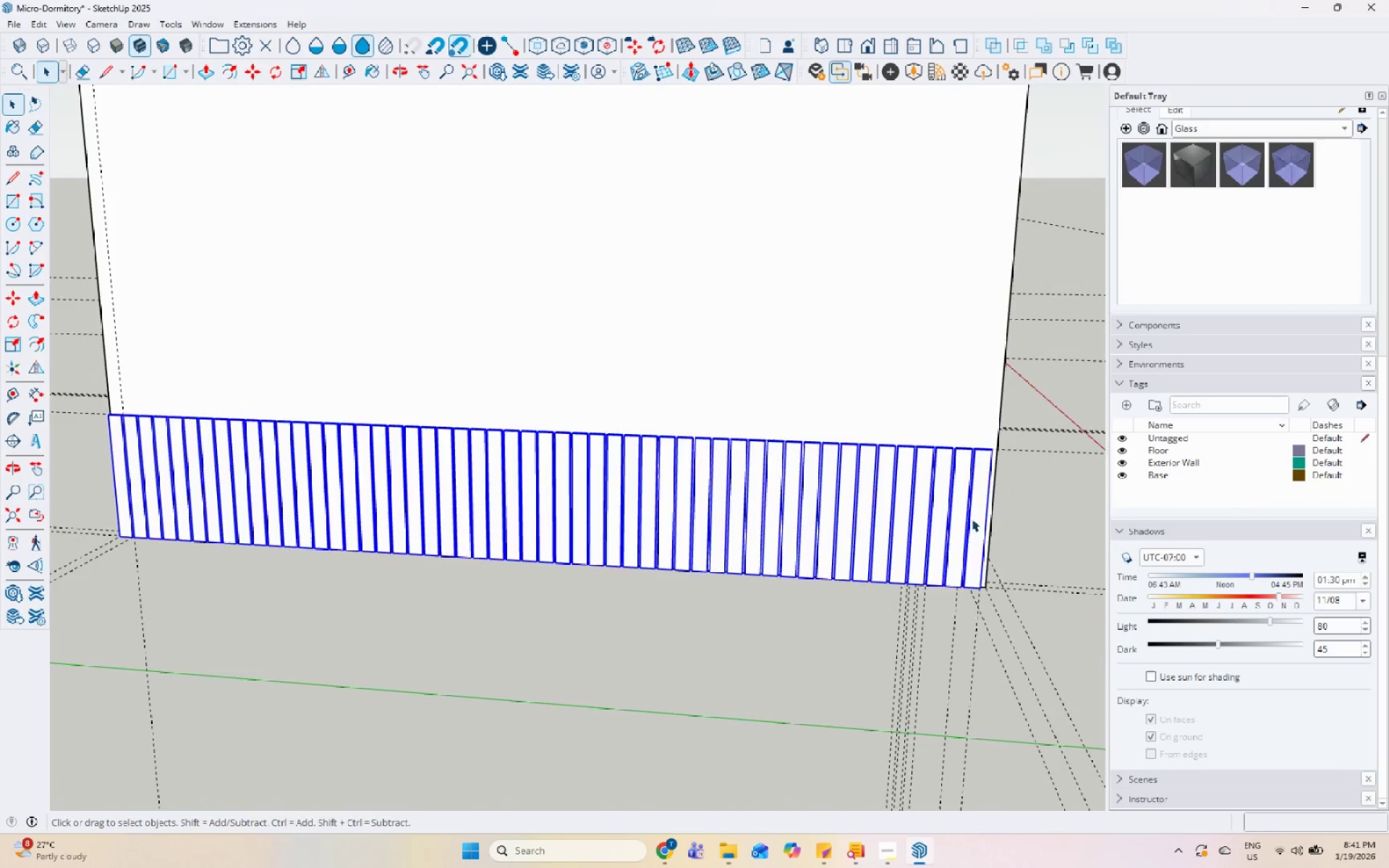 
scroll: coordinate [956, 616], scroll_direction: up, amount: 13.0
 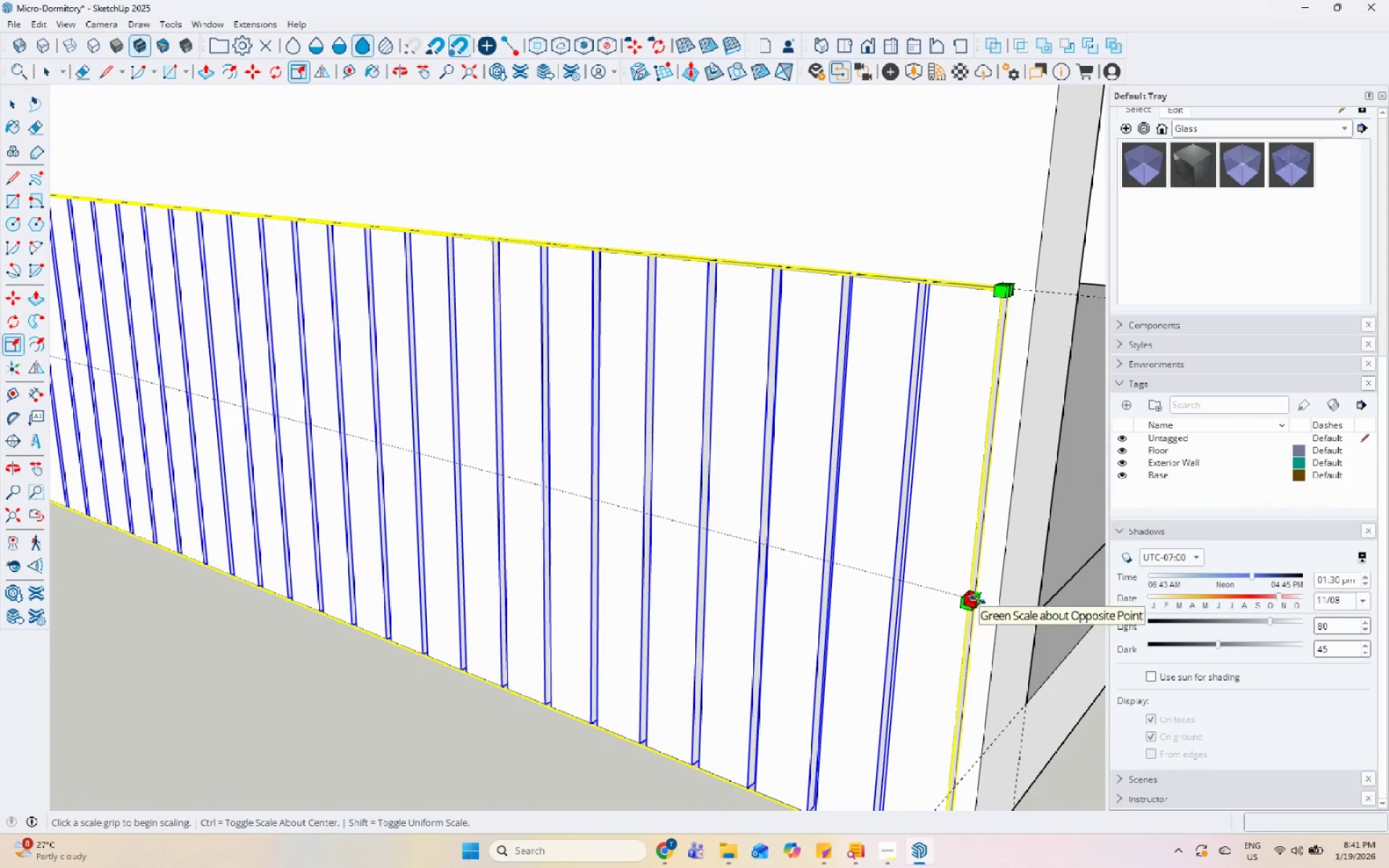 
left_click([977, 600])
 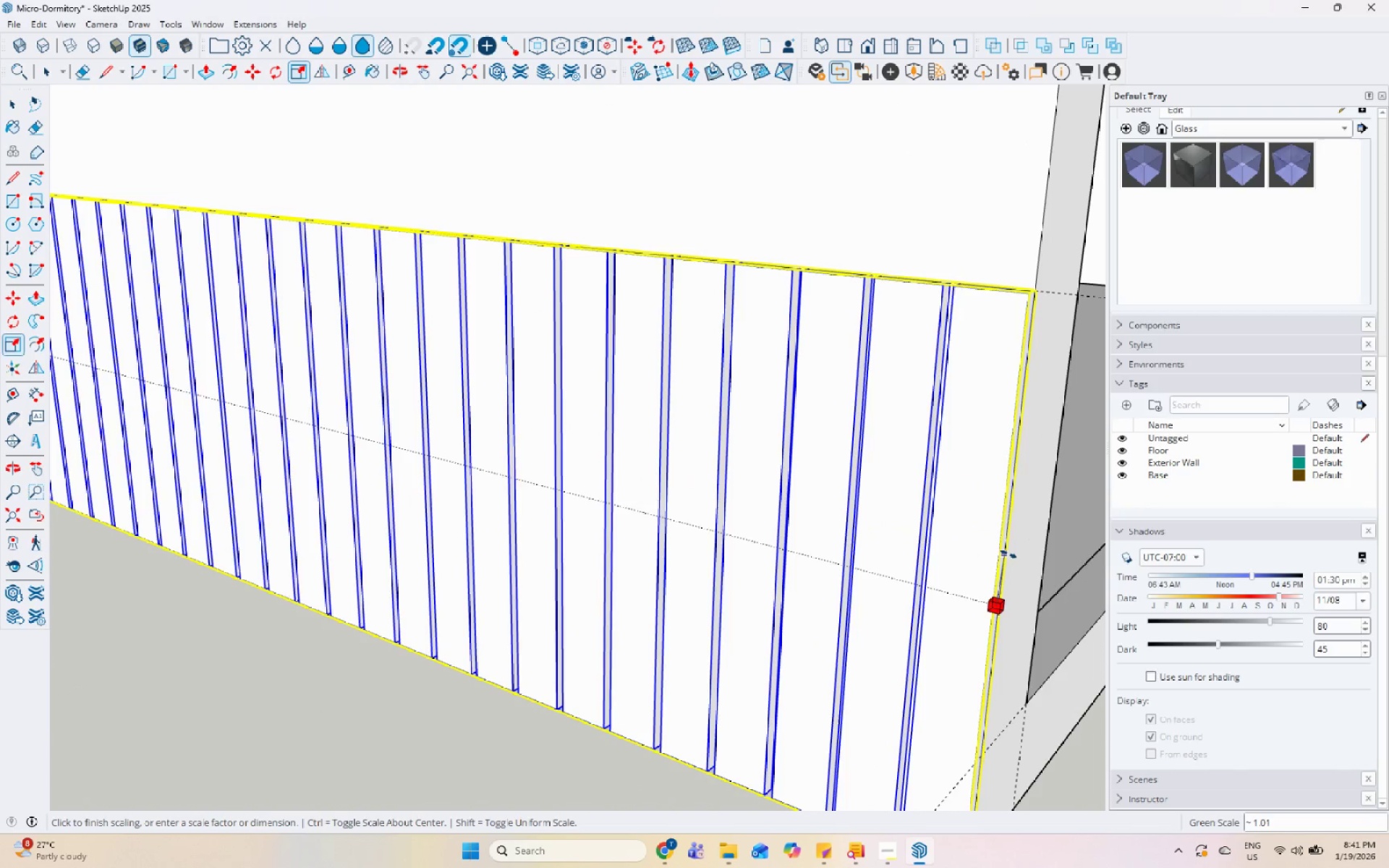 
key(Space)
 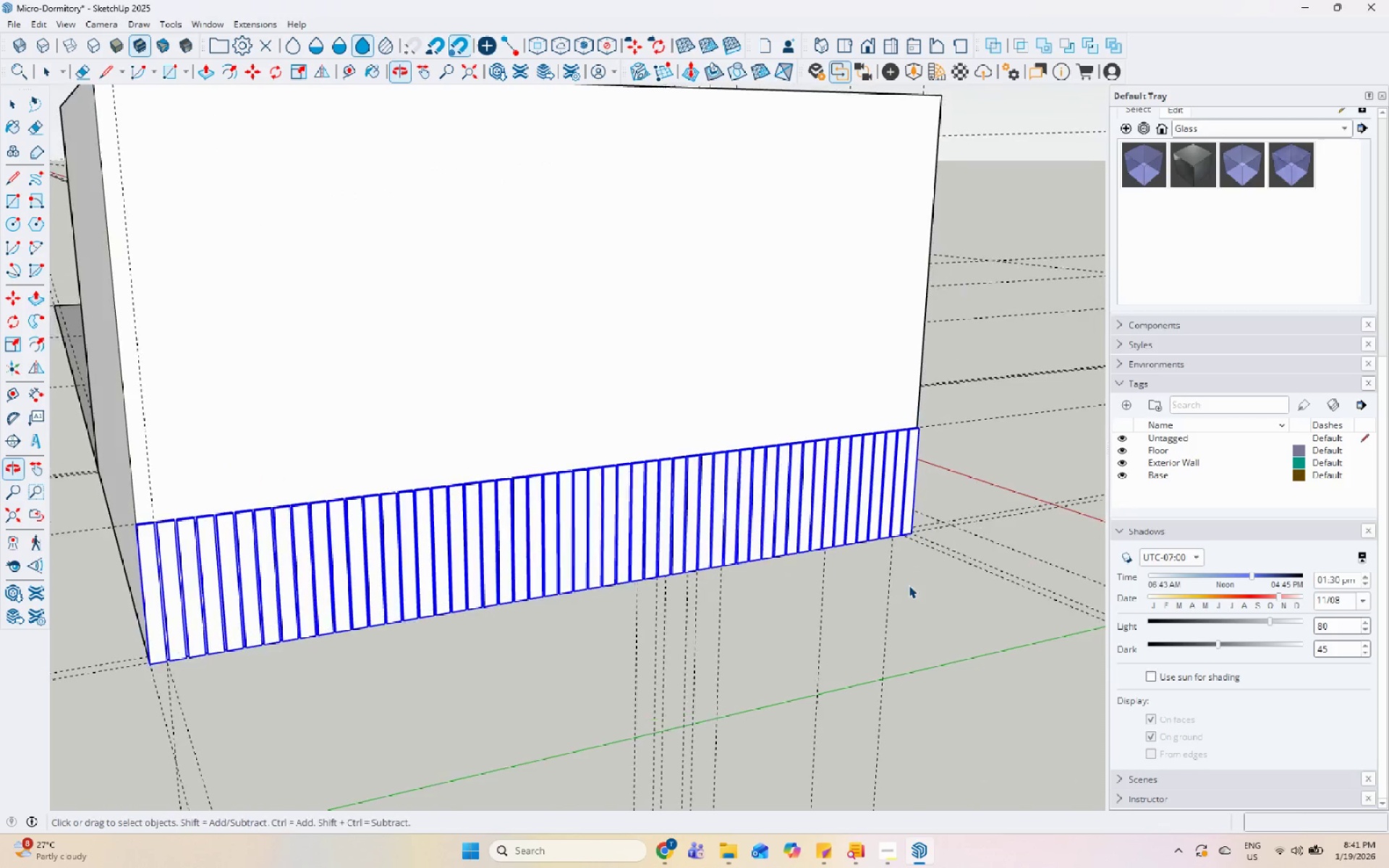 
scroll: coordinate [883, 669], scroll_direction: down, amount: 15.0
 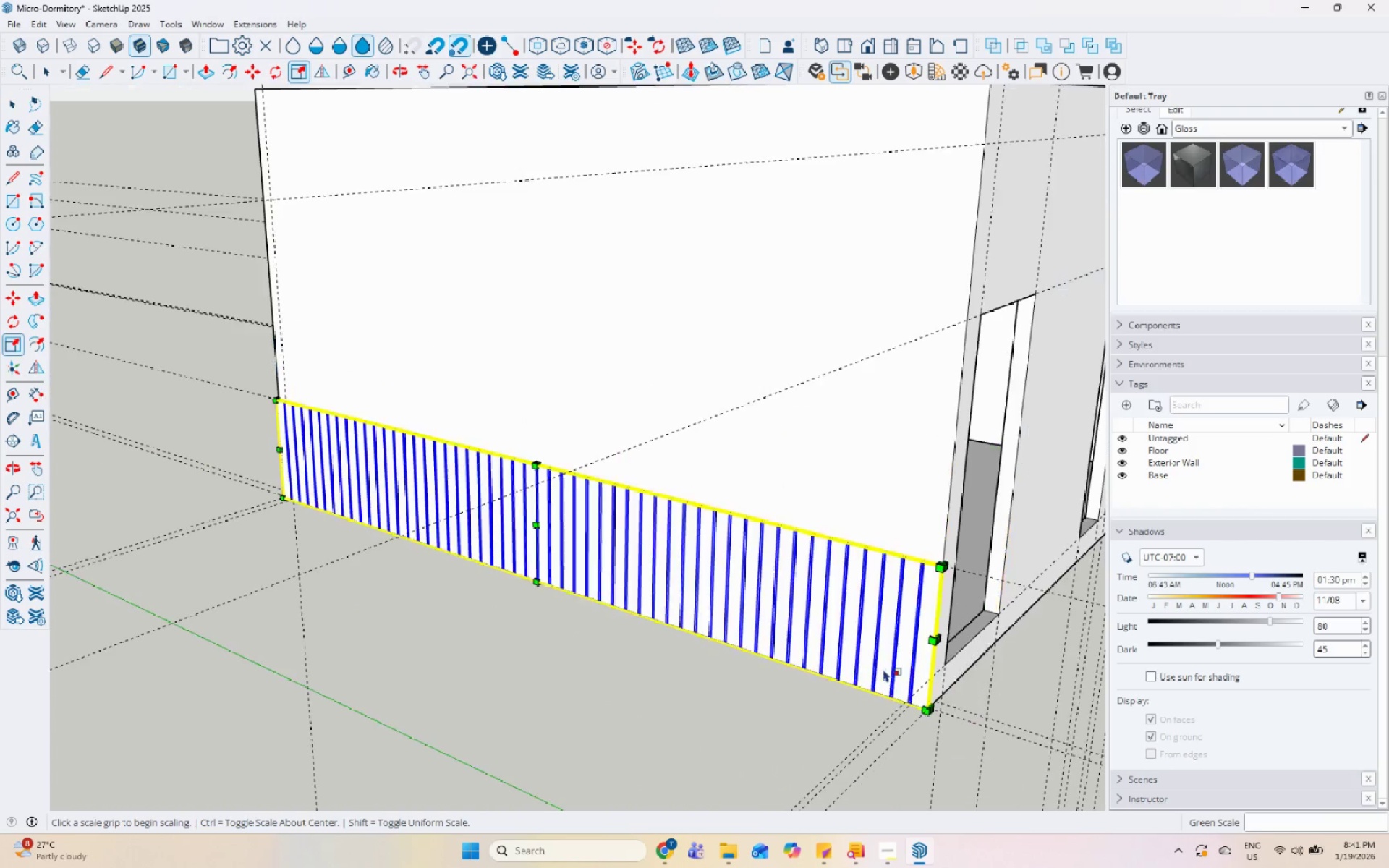 
right_click([606, 546])
 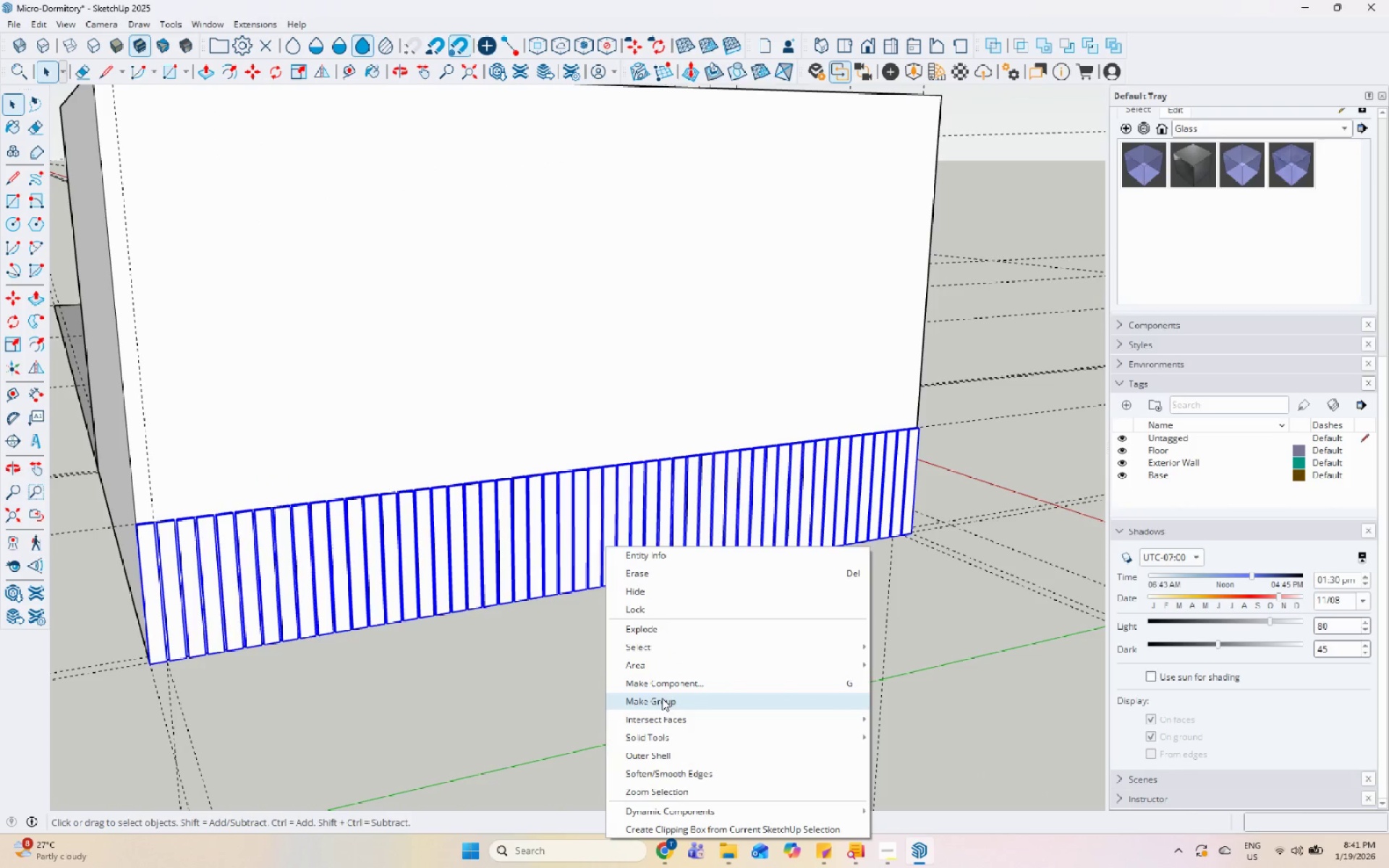 
scroll: coordinate [820, 574], scroll_direction: down, amount: 7.0
 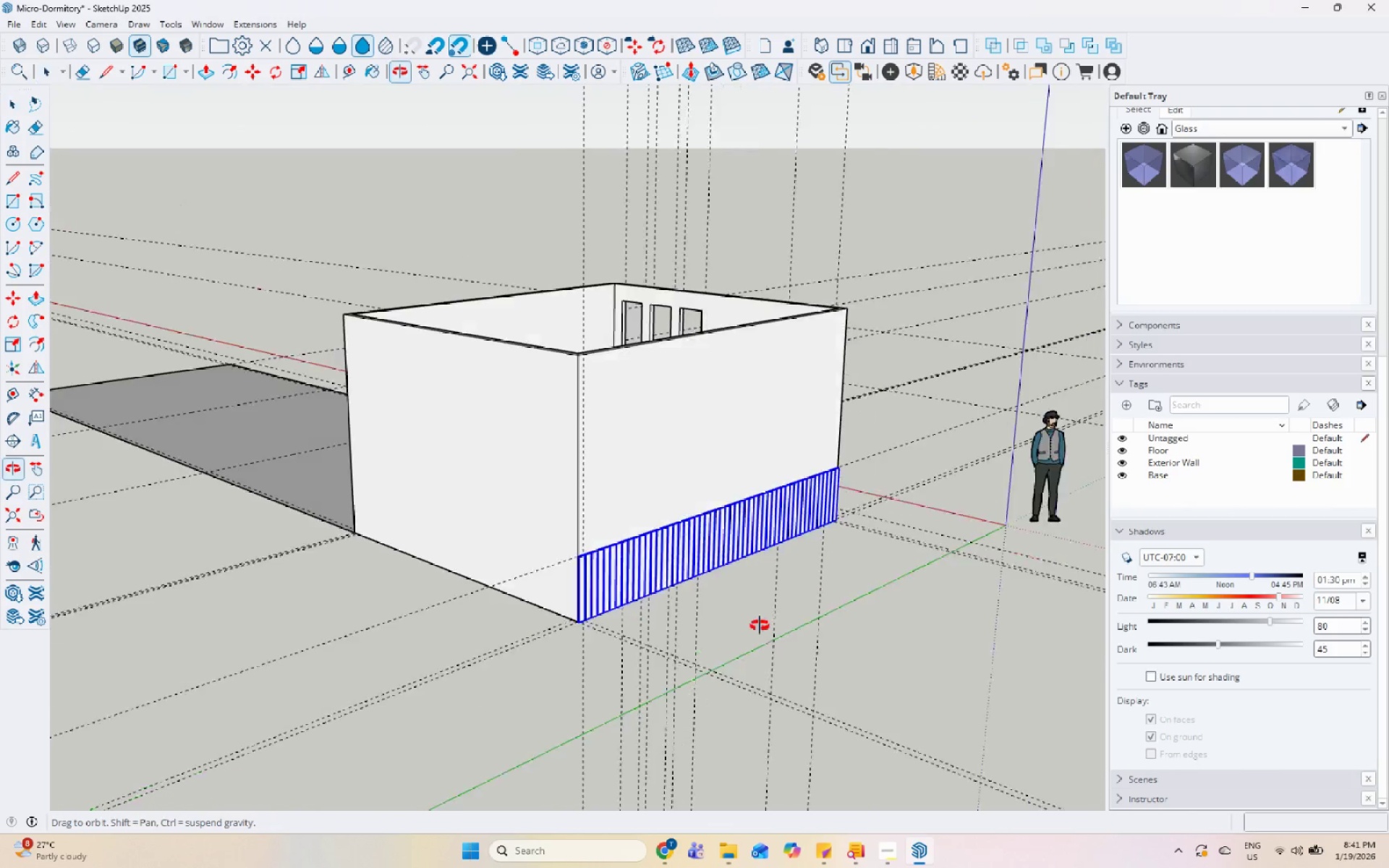 
key(M)
 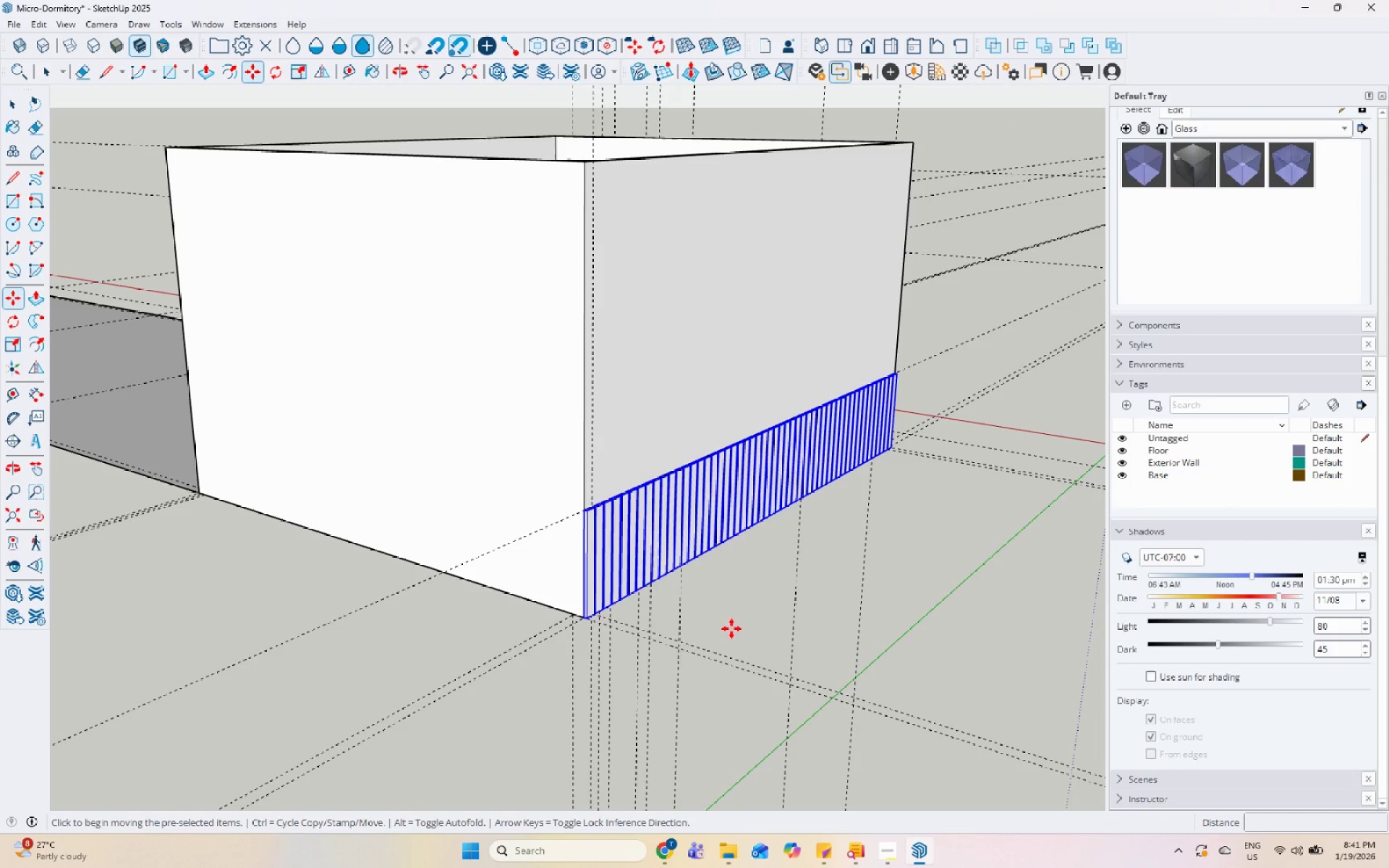 
scroll: coordinate [613, 638], scroll_direction: up, amount: 5.0
 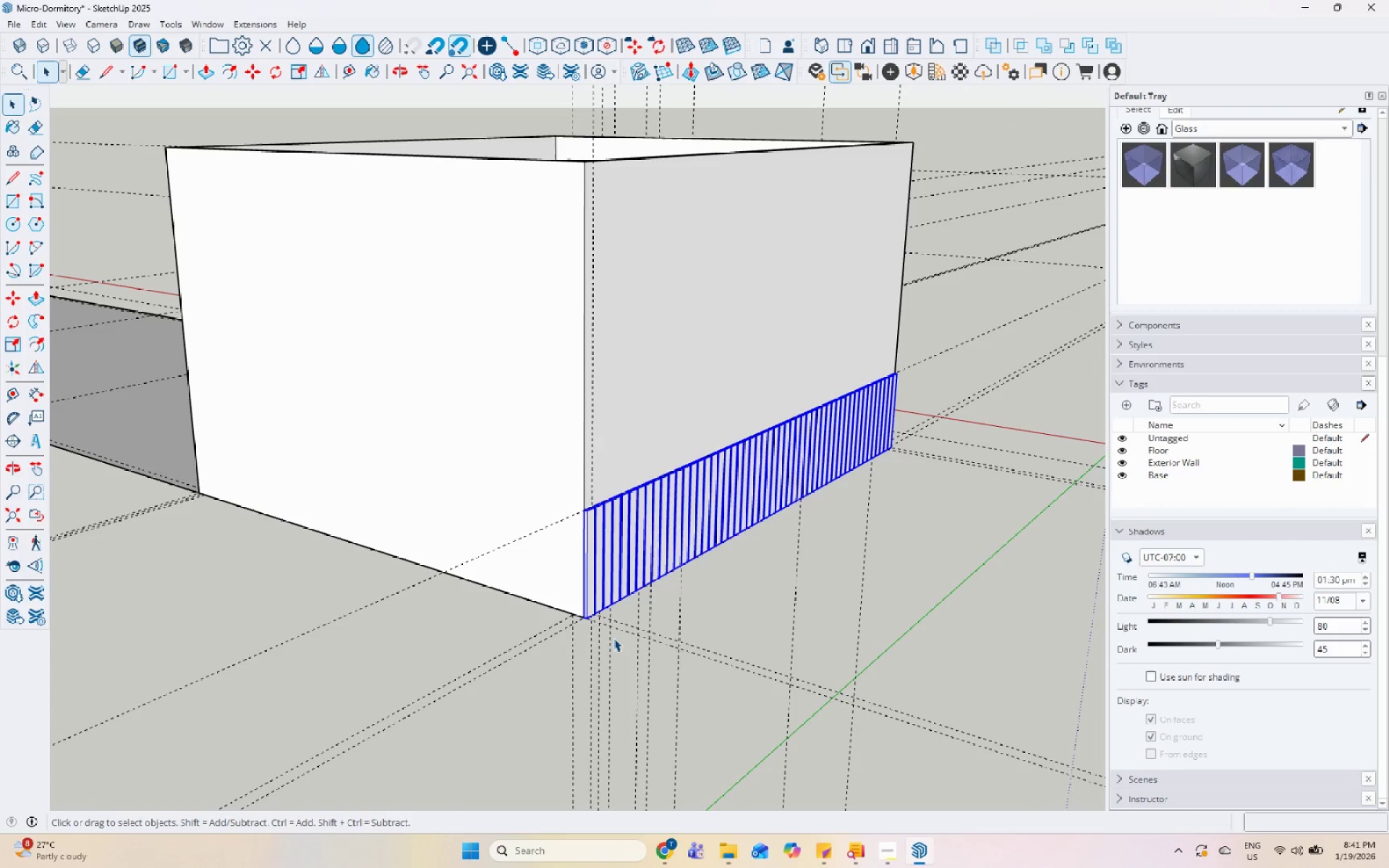 
key(Control+ControlLeft)
 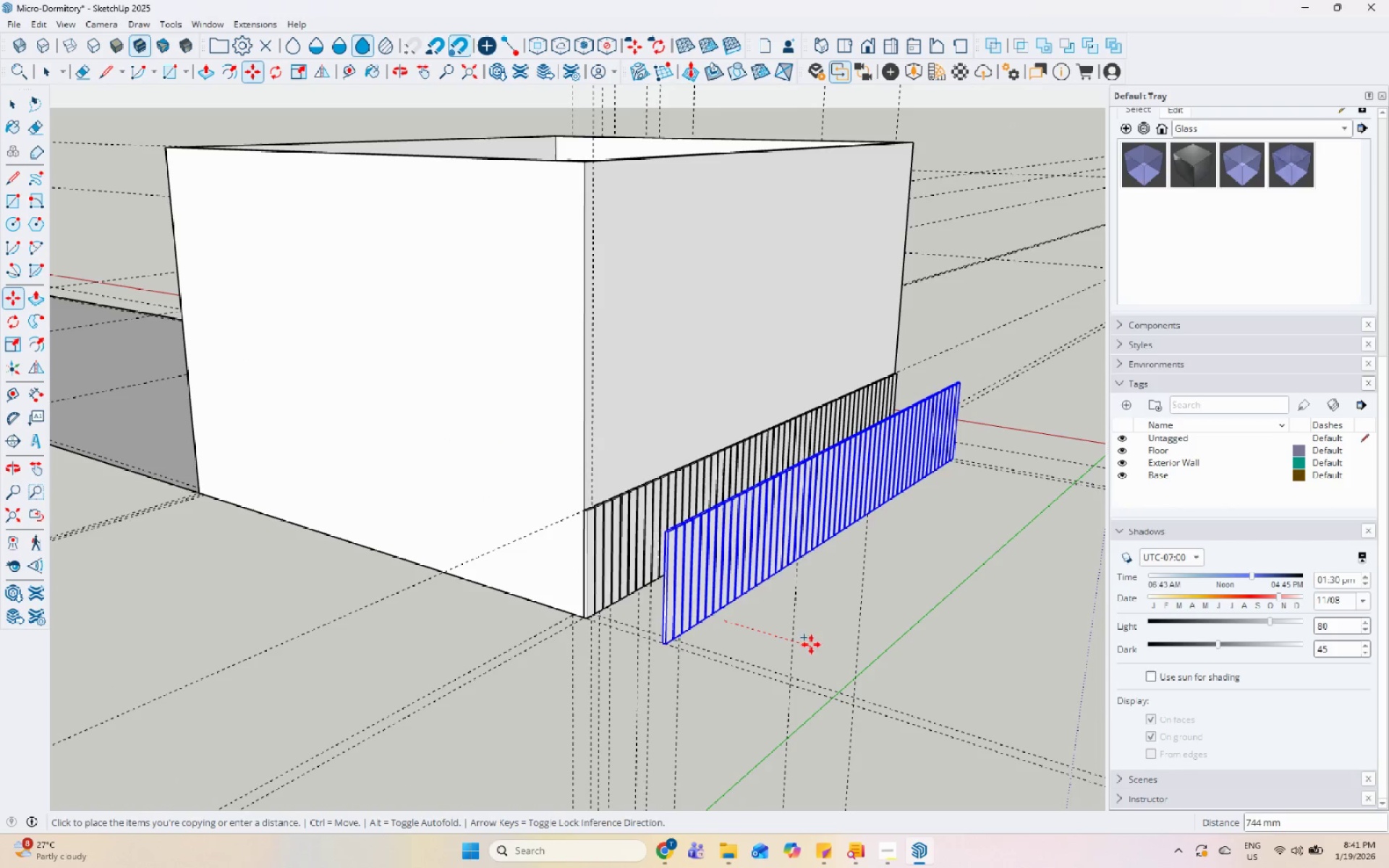 
left_click([815, 647])
 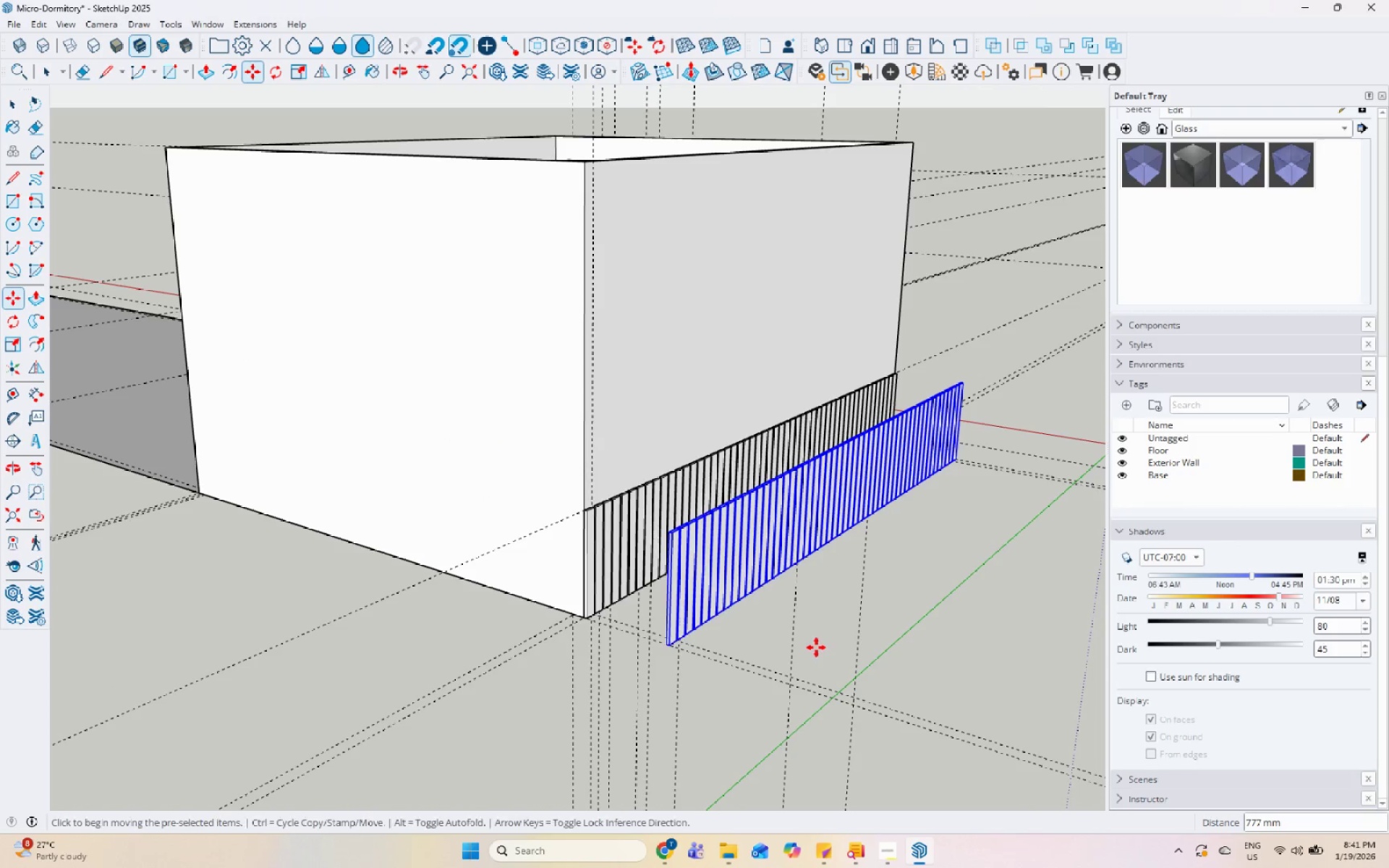 
key(Space)
 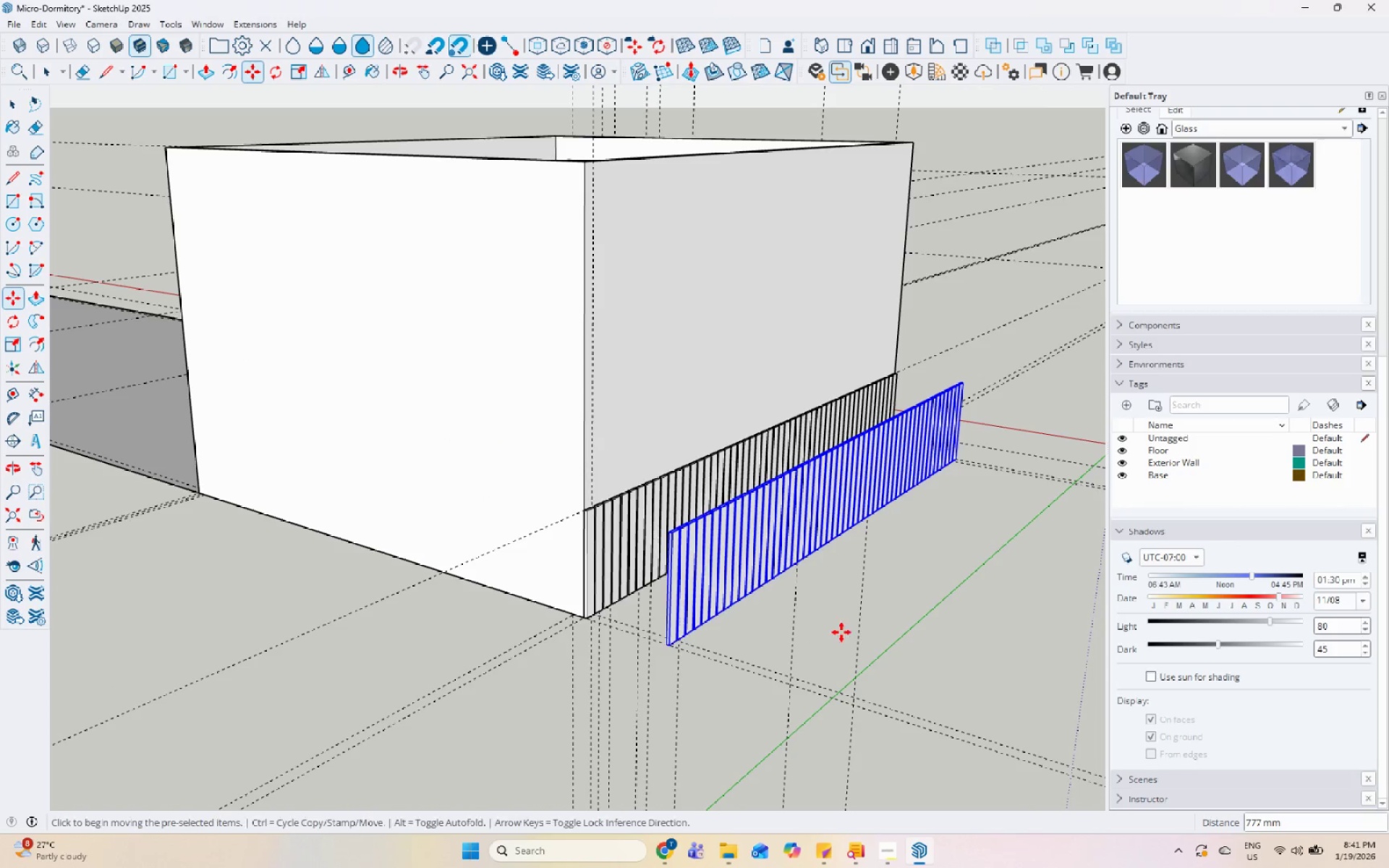 
scroll: coordinate [821, 618], scroll_direction: down, amount: 7.0
 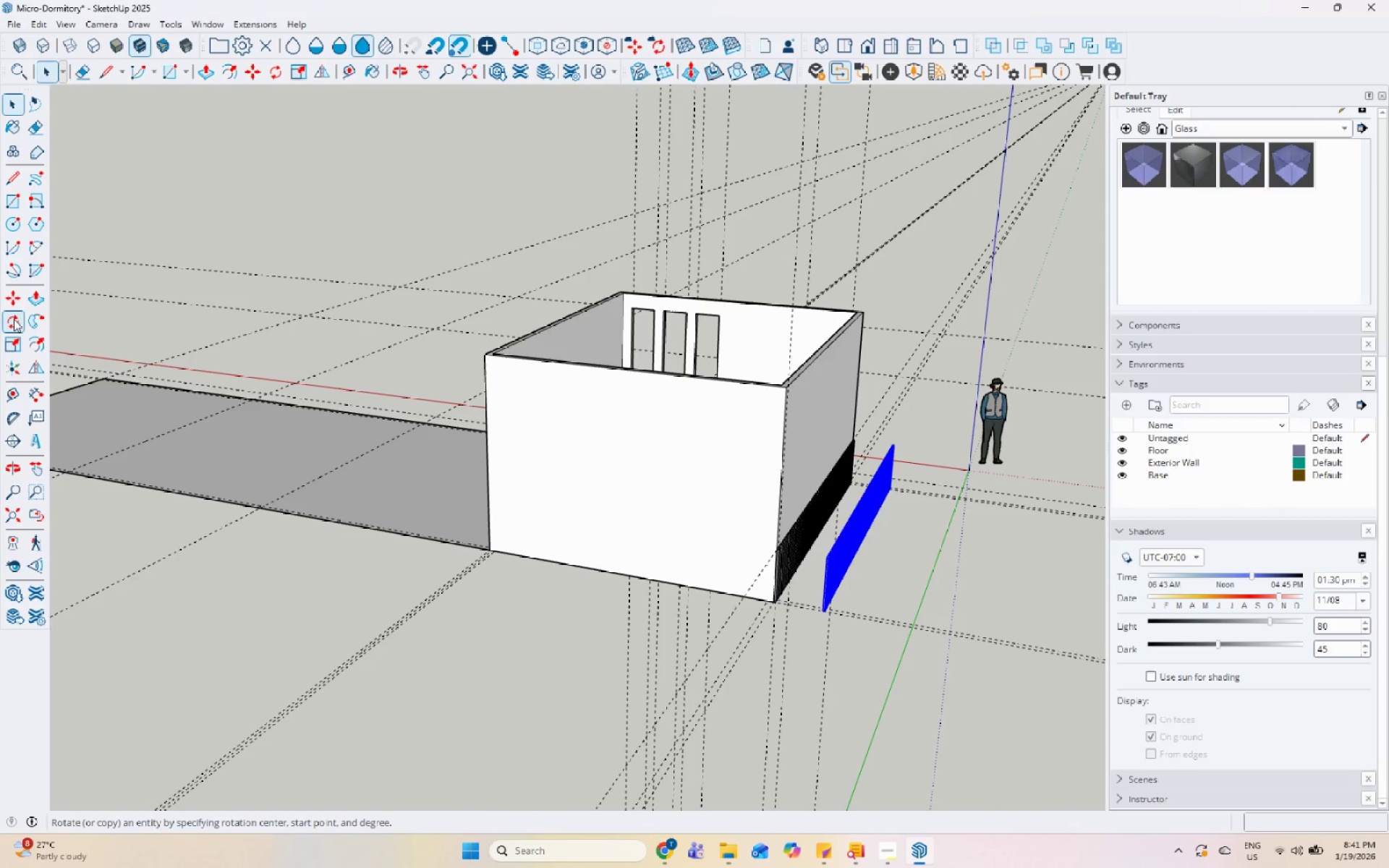 
left_click([531, 631])
 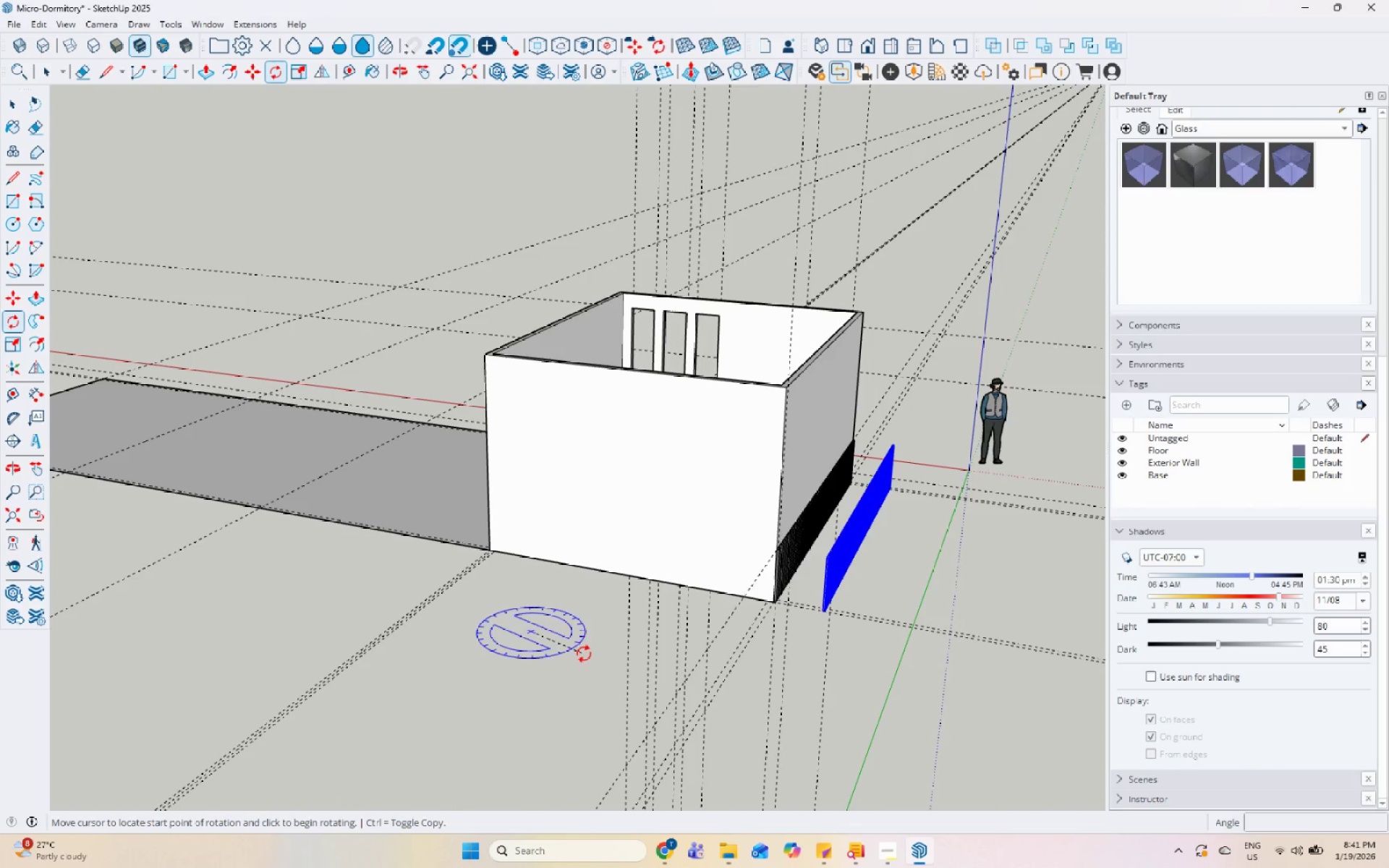 
left_click([592, 648])
 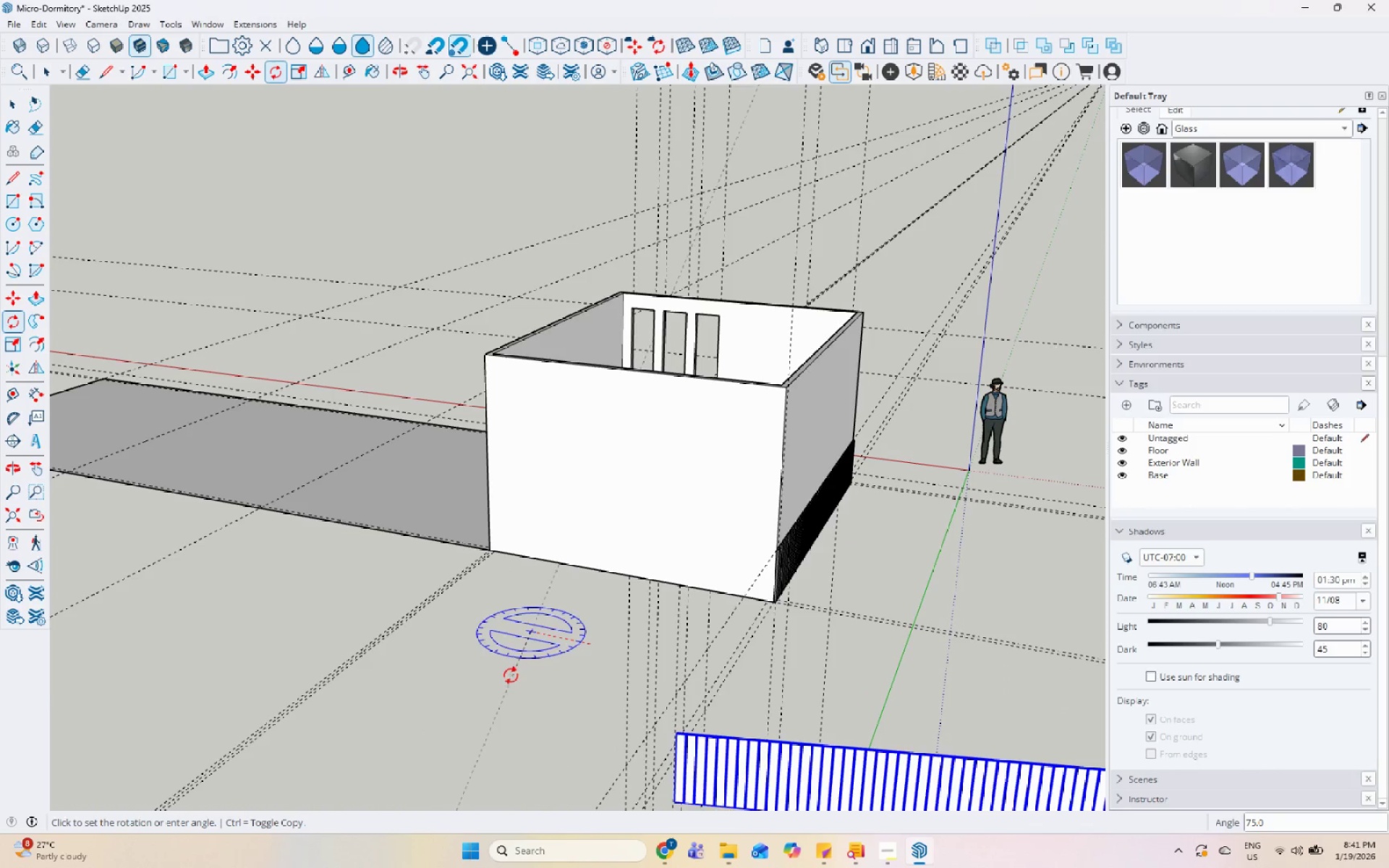 
left_click([496, 676])
 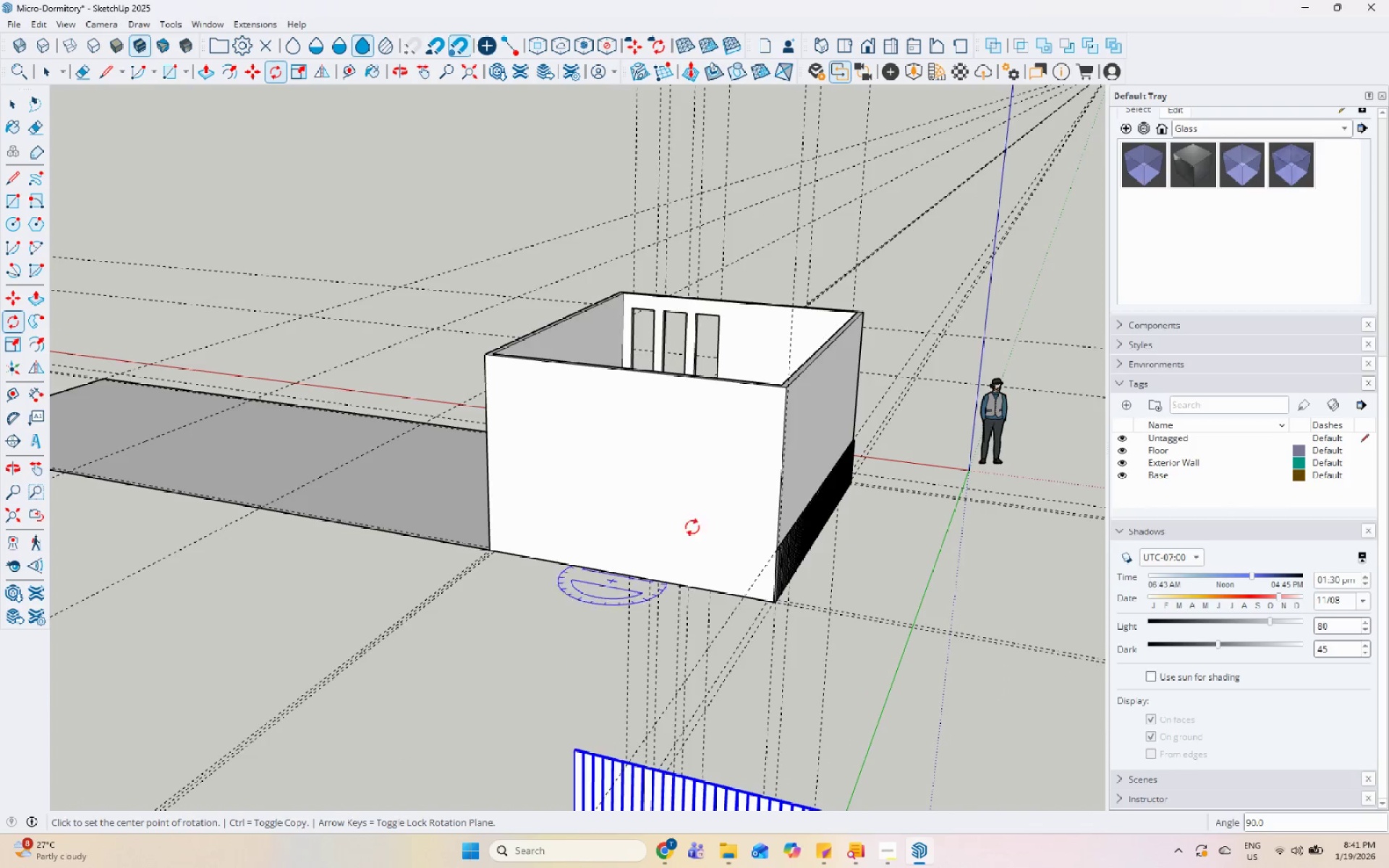 
key(Space)
 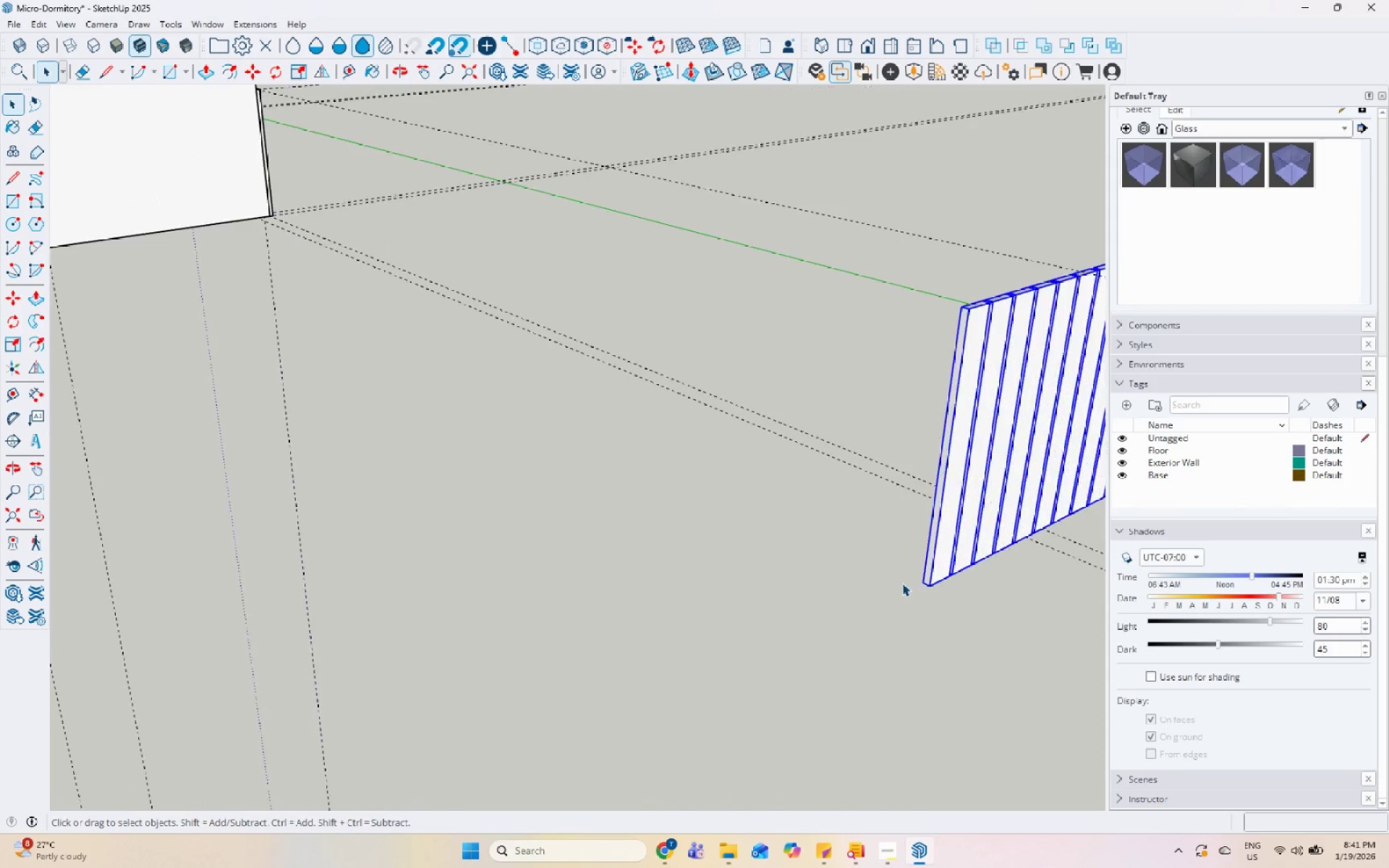 
key(M)
 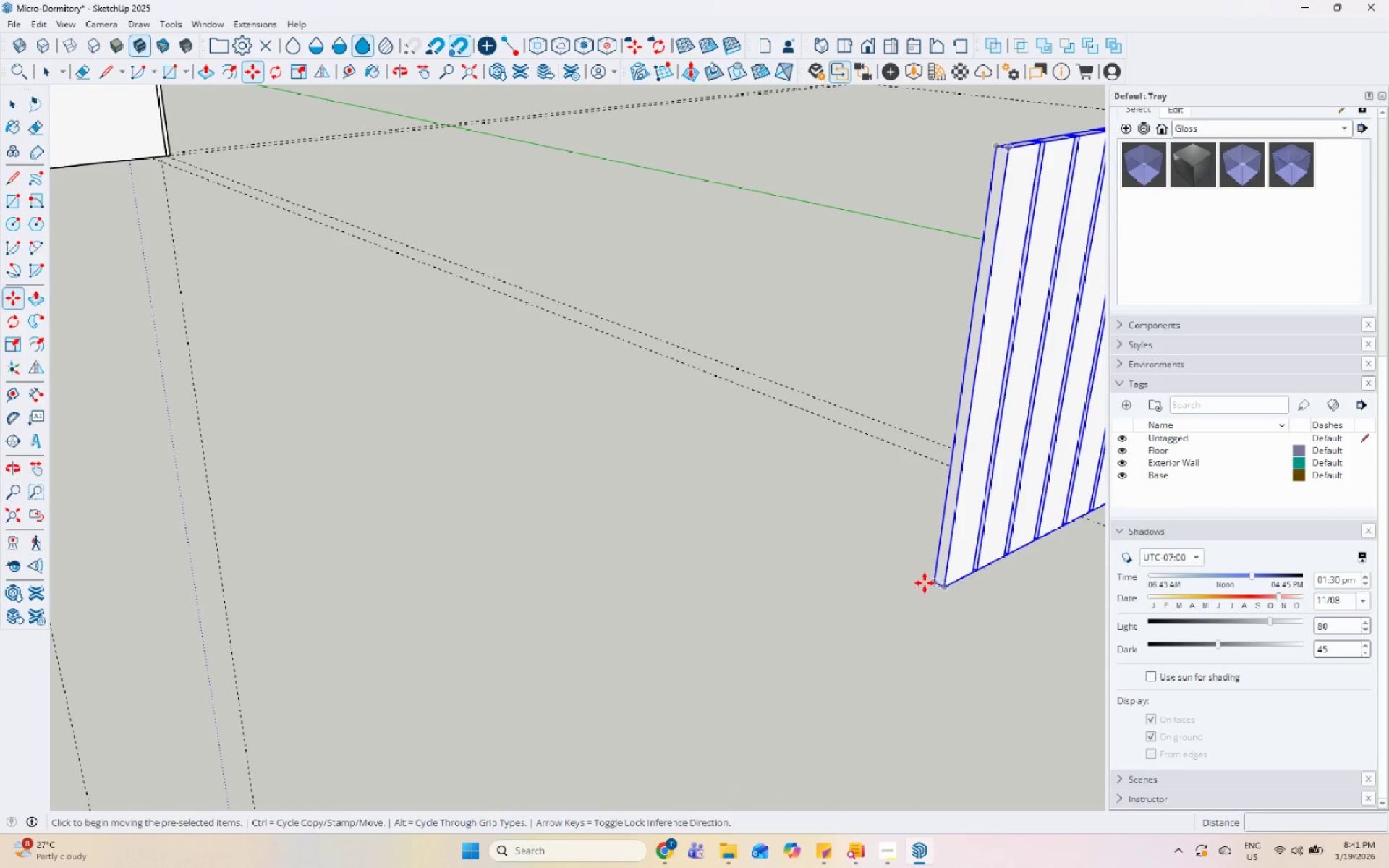 
scroll: coordinate [899, 584], scroll_direction: up, amount: 20.0
 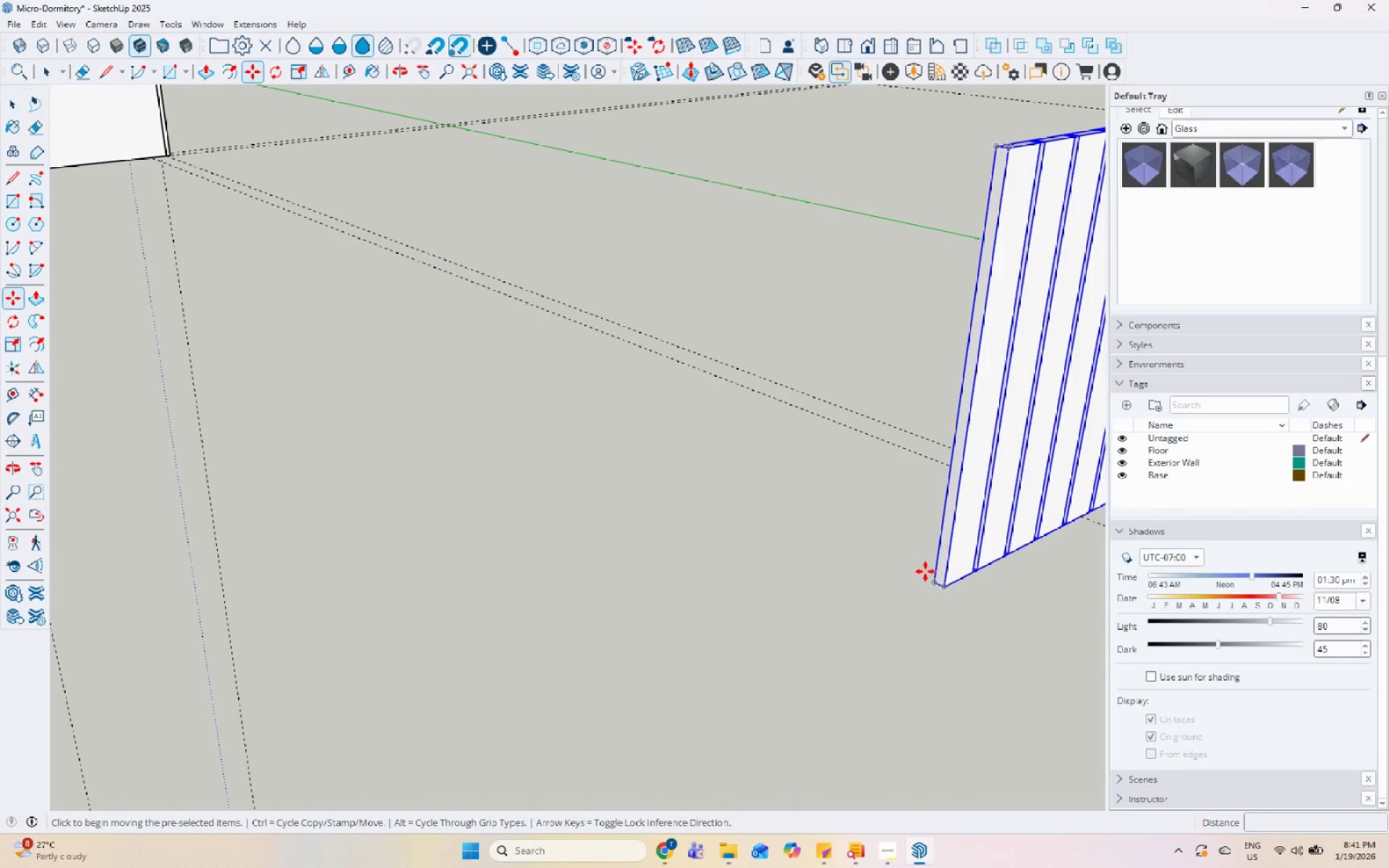 
left_click([927, 583])
 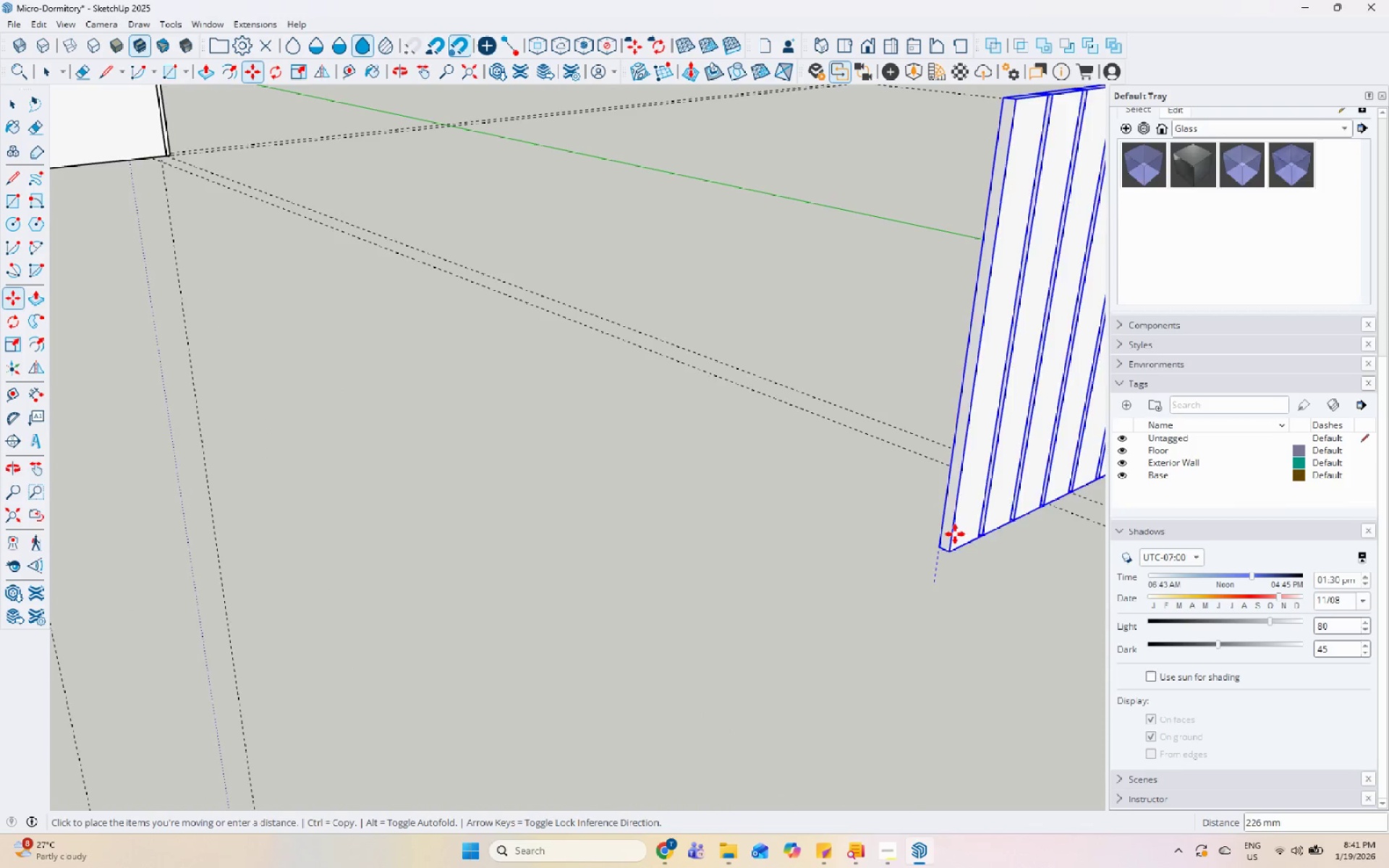 
scroll: coordinate [331, 559], scroll_direction: down, amount: 6.0
 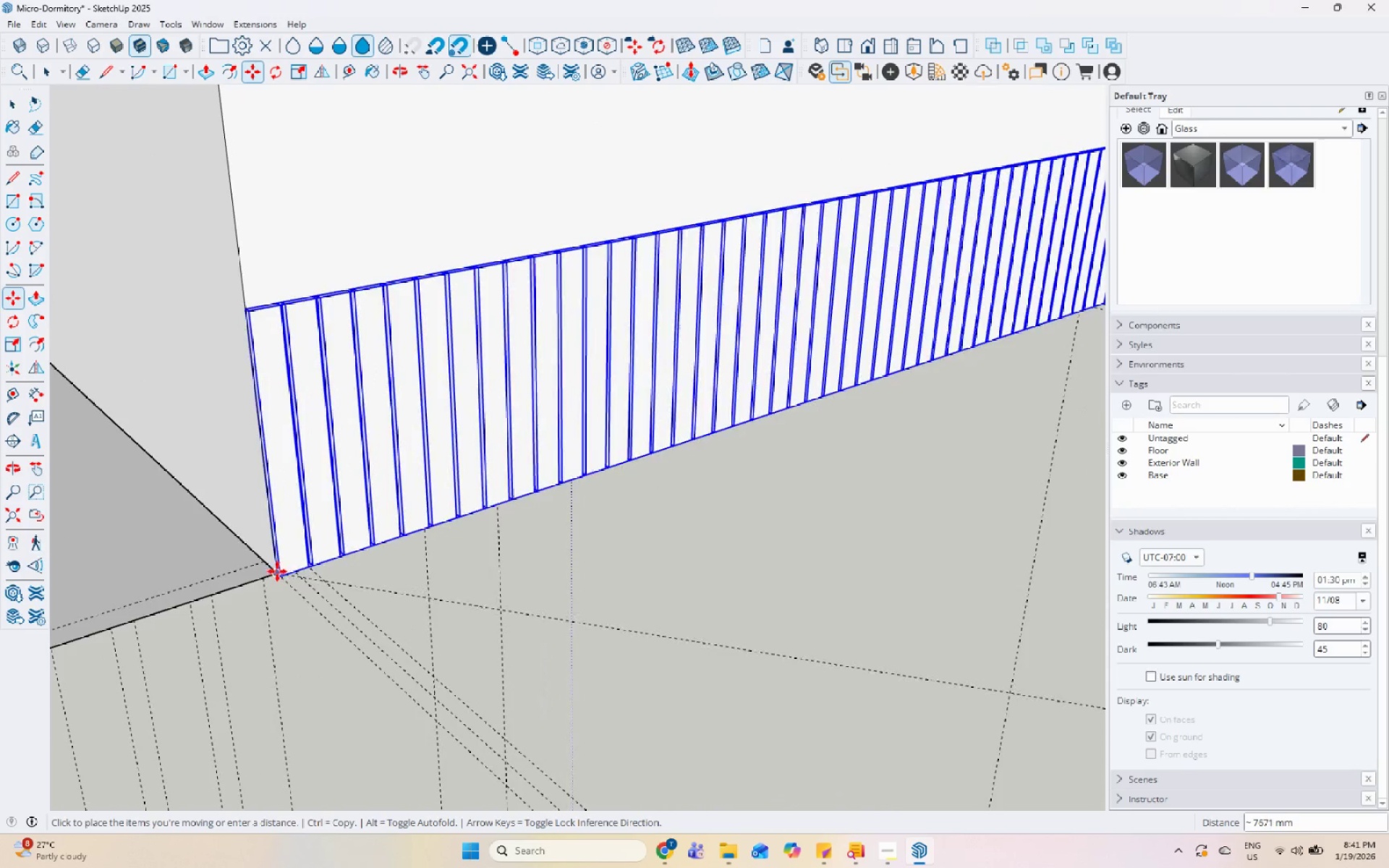 
left_click([277, 571])
 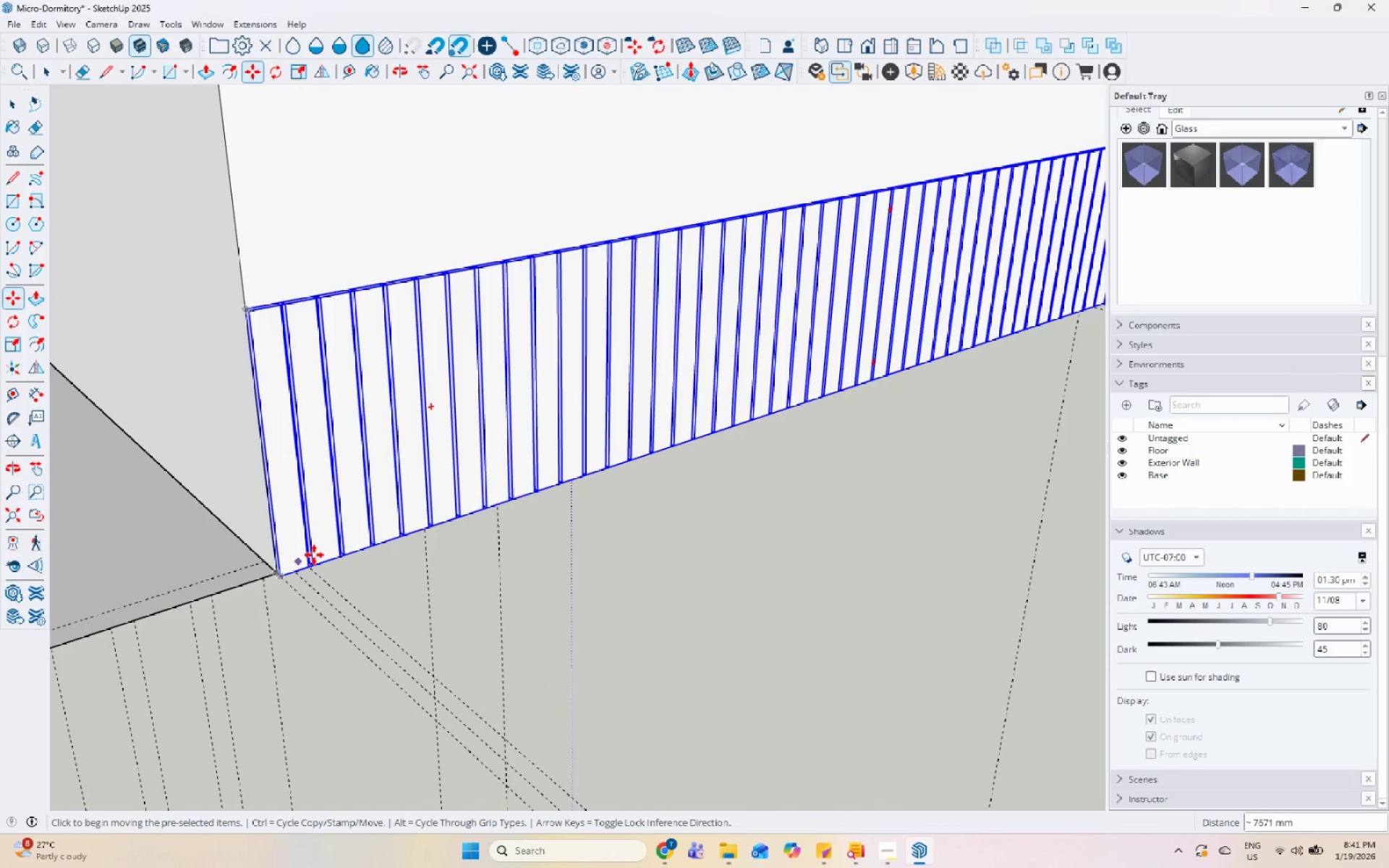 
scroll: coordinate [328, 548], scroll_direction: down, amount: 11.0
 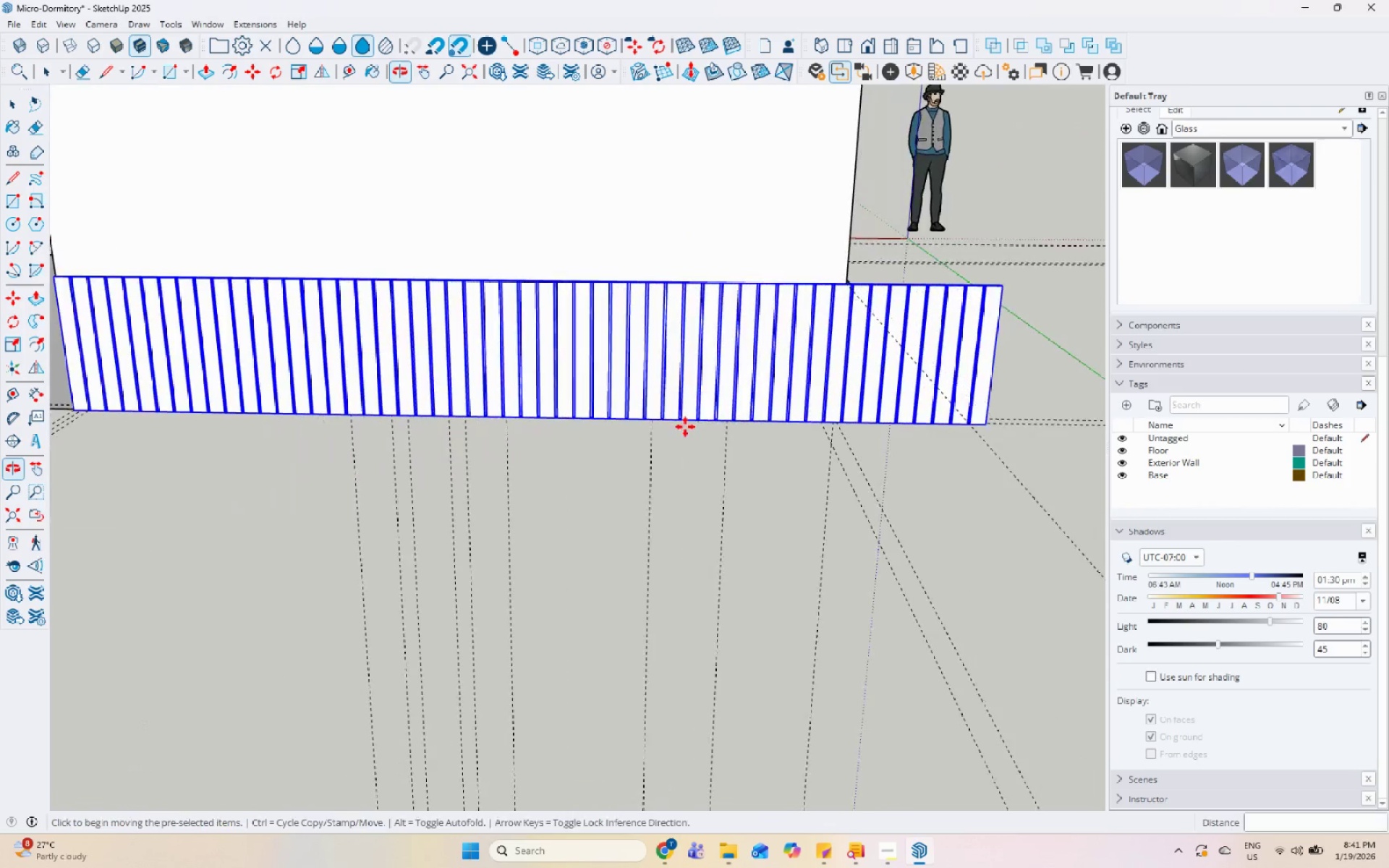 
key(Space)
 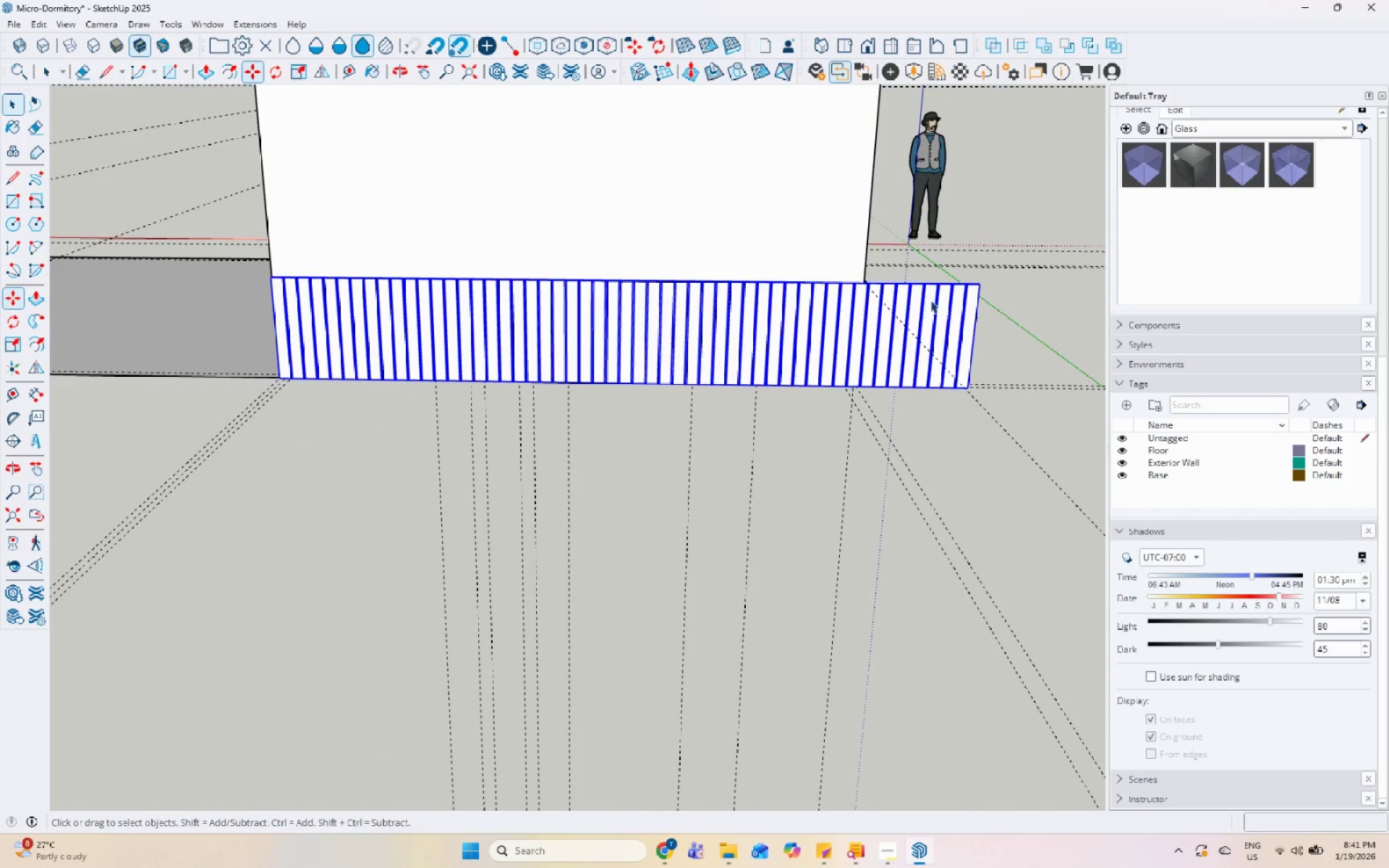 
left_click([932, 300])
 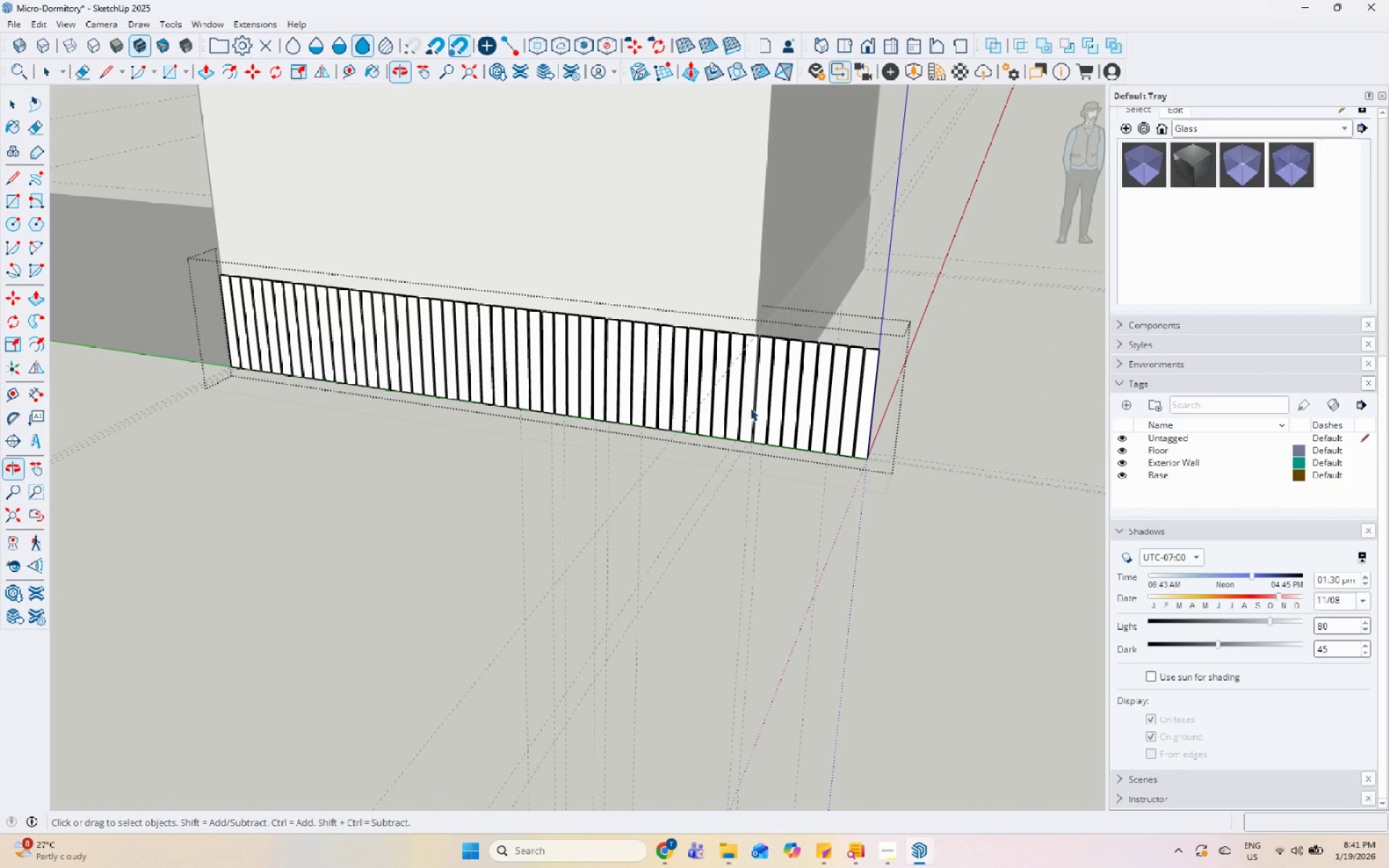 
scroll: coordinate [914, 281], scroll_direction: down, amount: 3.0
 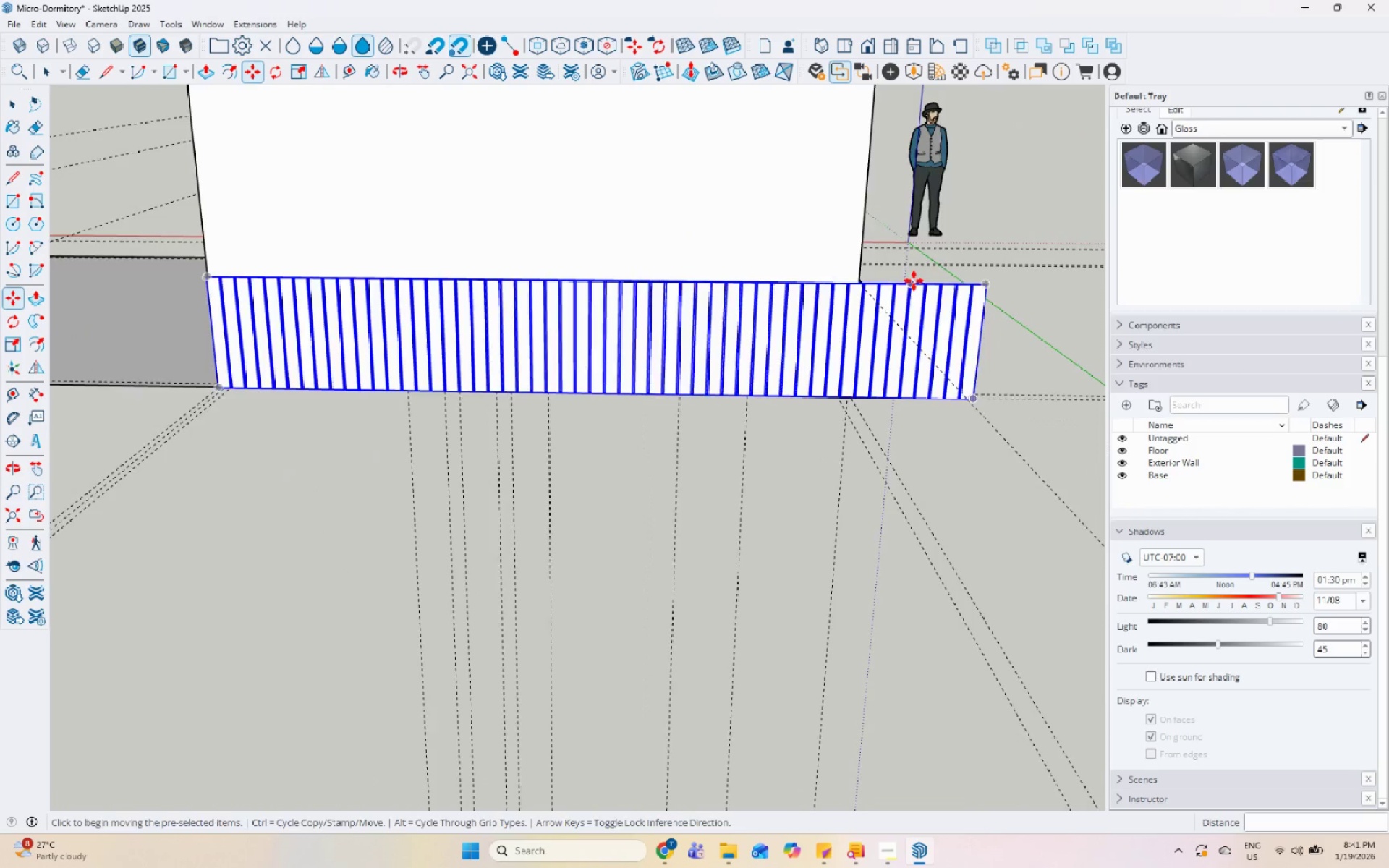 
left_click_drag(start_coordinate=[963, 516], to_coordinate=[768, 311])
 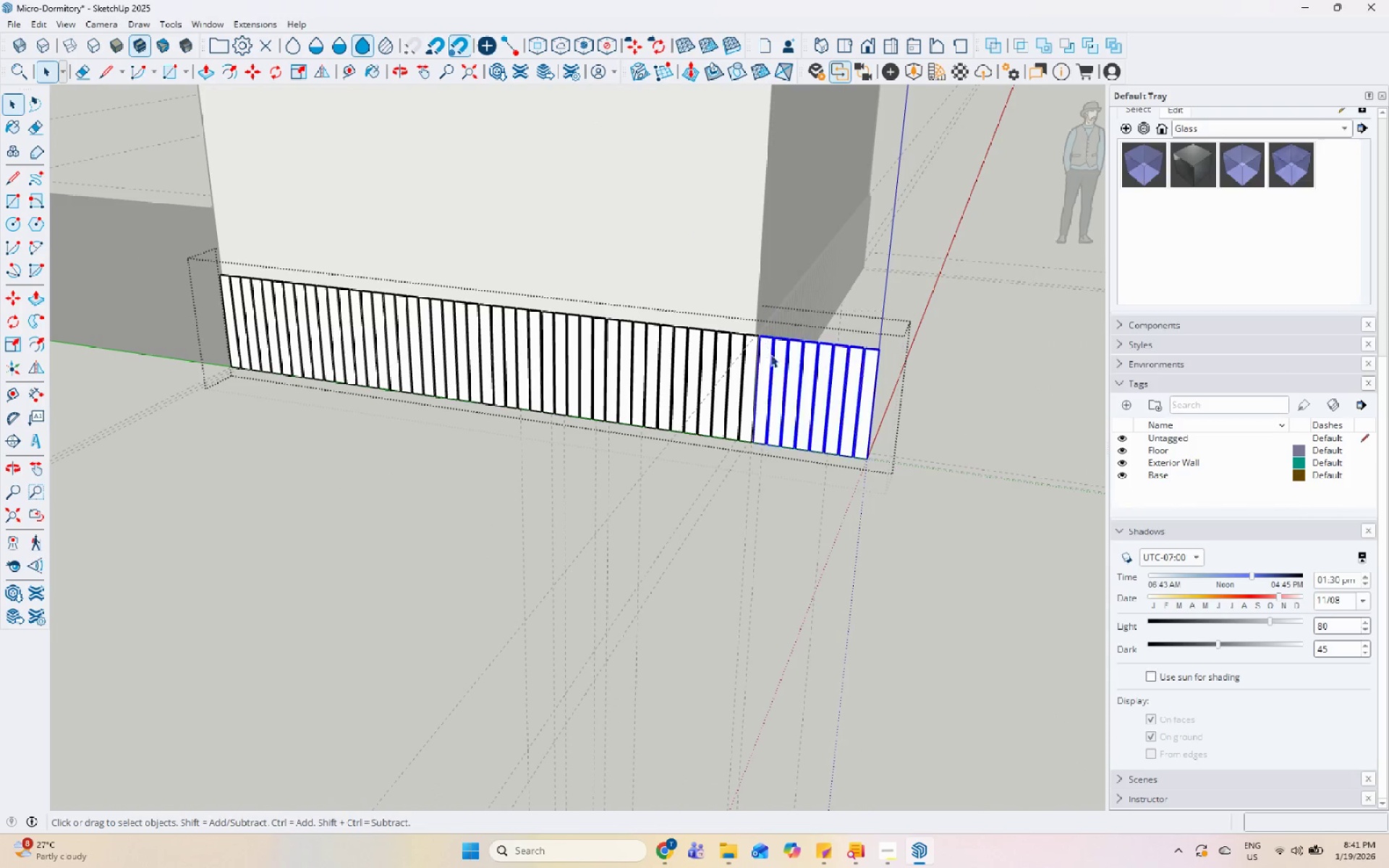 
right_click([770, 354])
 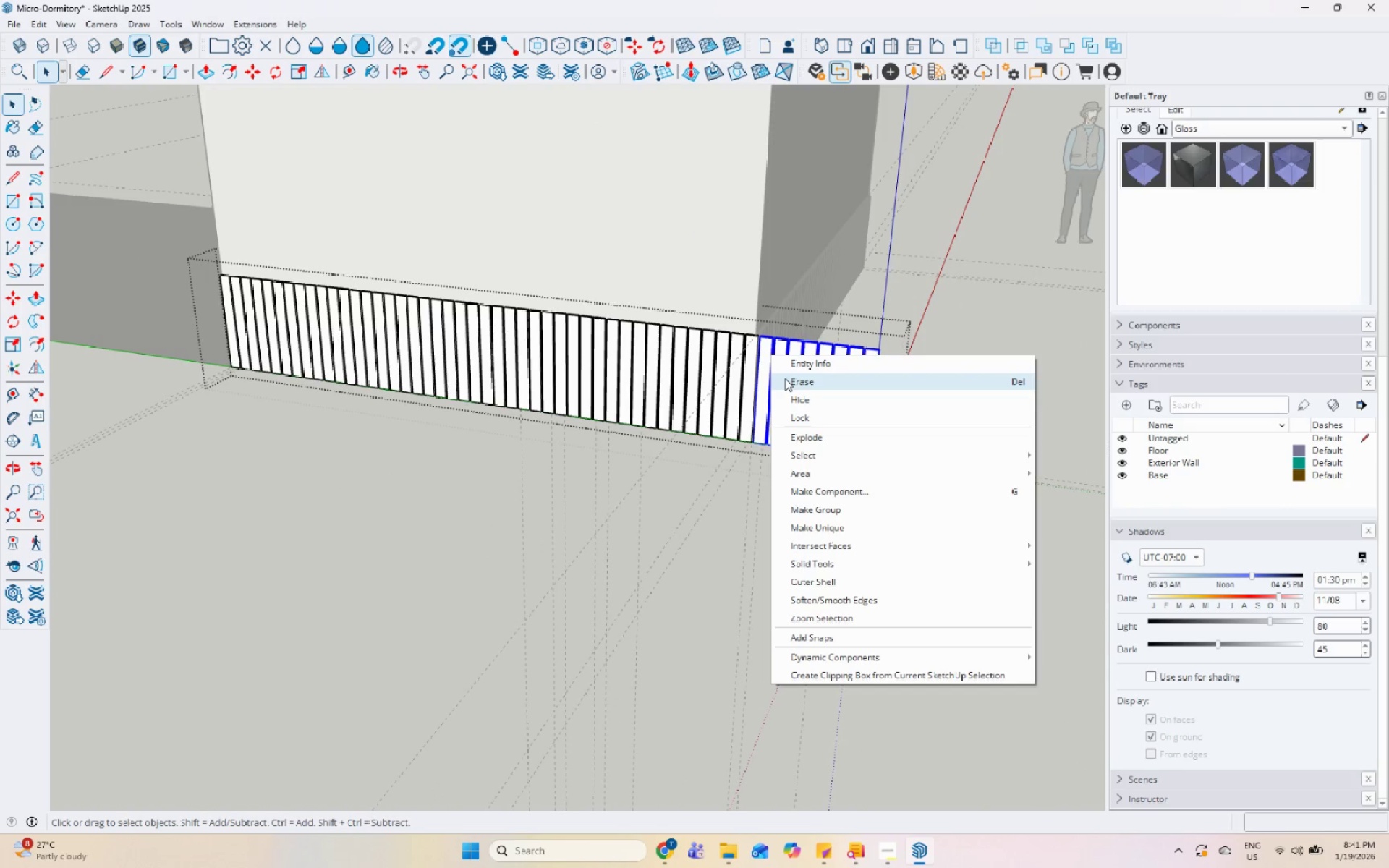 
left_click([785, 378])
 